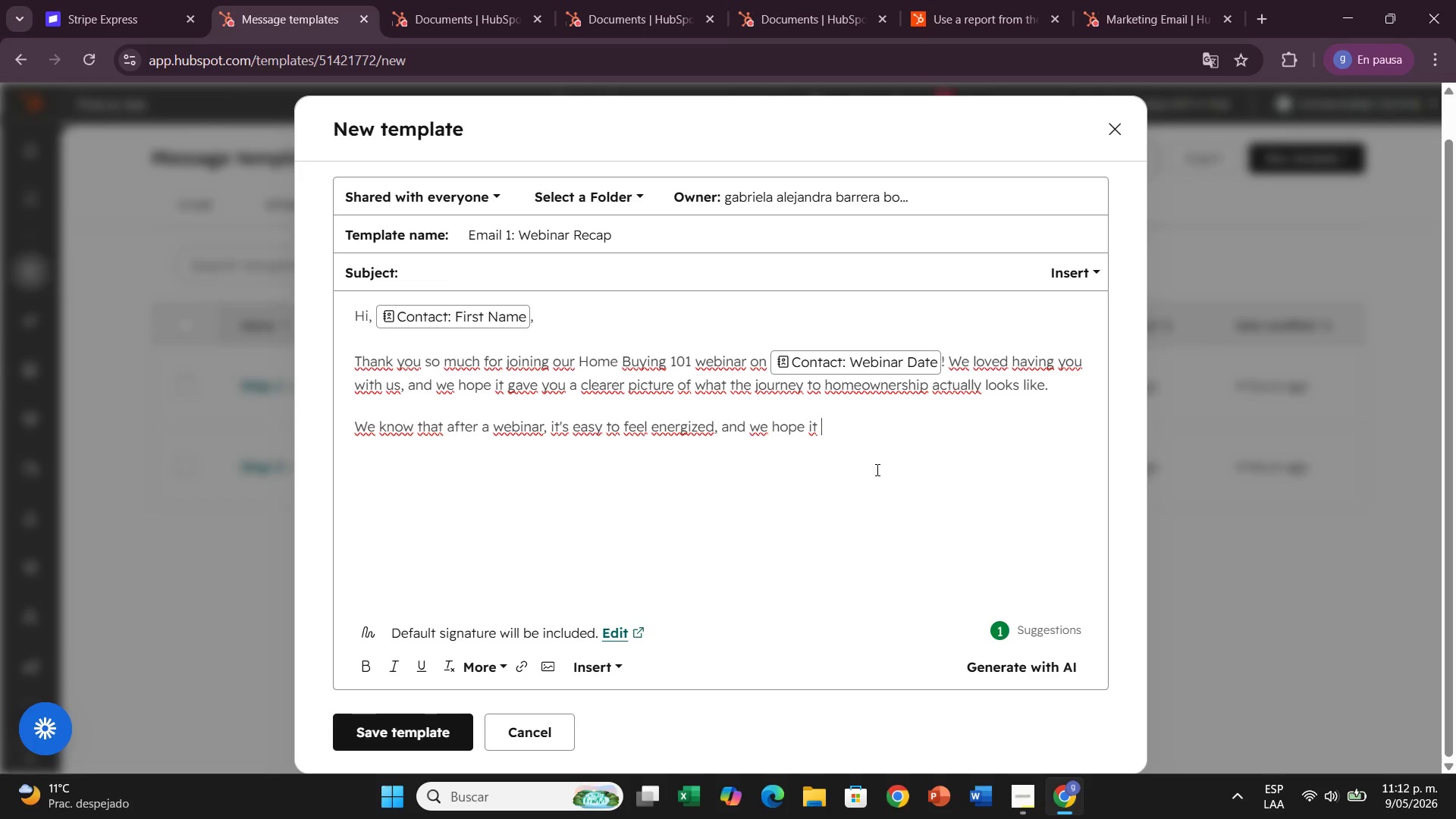 
wait(5.45)
 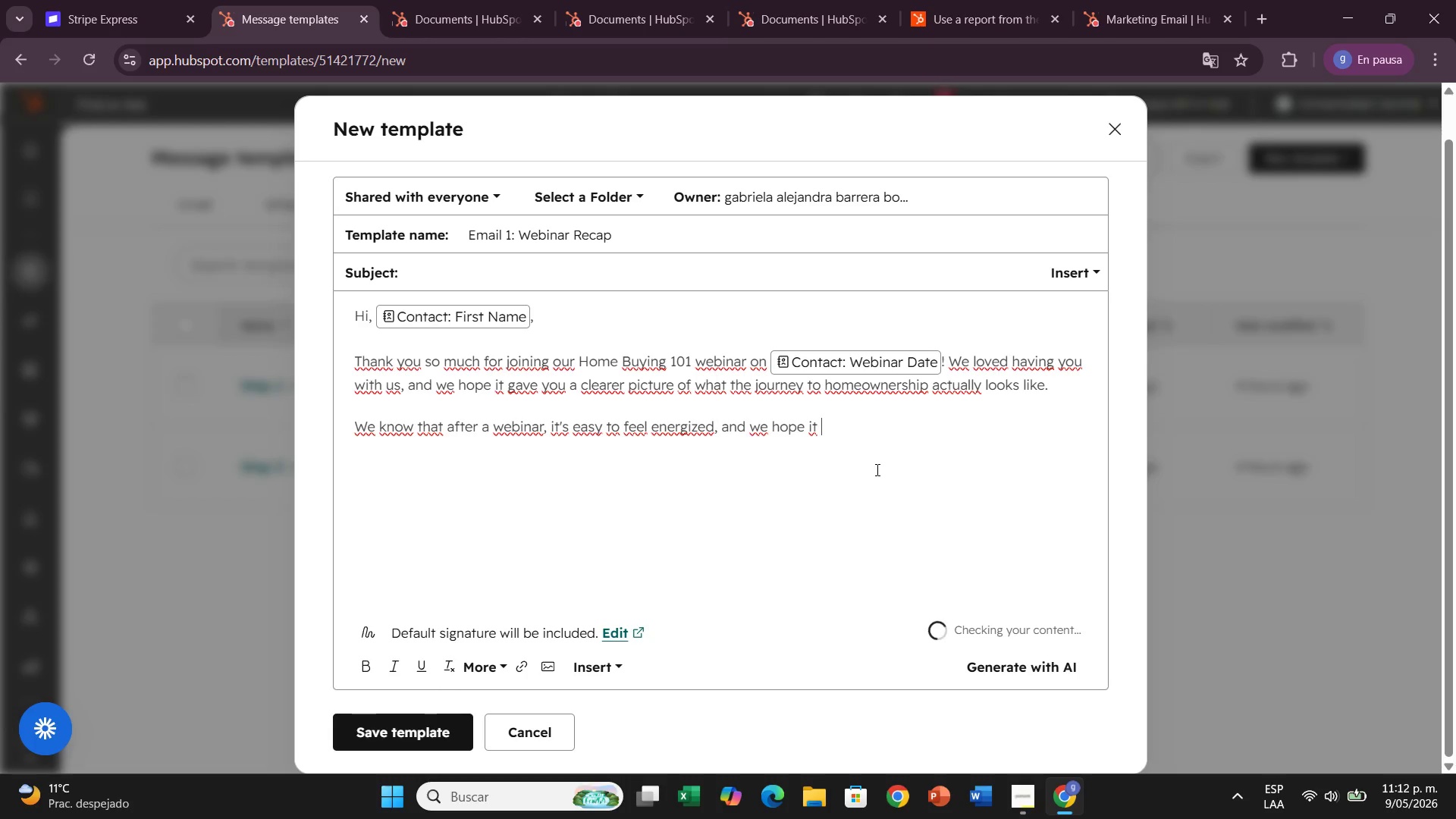 
key(Backspace)
key(Backspace)
key(Backspace)
key(Backspace)
key(Backspace)
key(Backspace)
key(Backspace)
key(Backspace)
key(Backspace)
key(Backspace)
key(Backspace)
type(the littlw)
 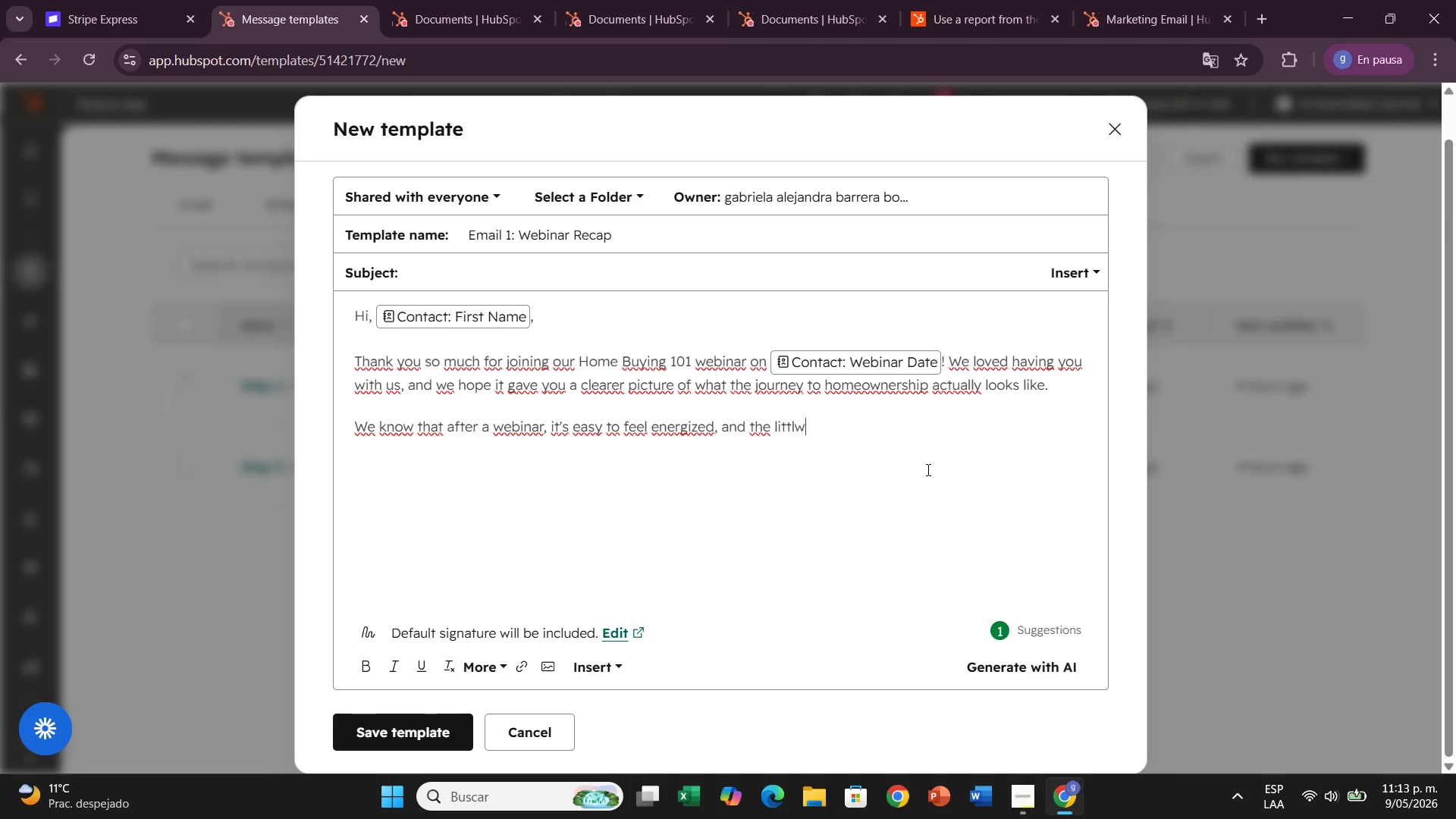 
key(Backspace)
key(Backspace)
key(Backspace)
key(Backspace)
key(Backspace)
key(Backspace)
key(Backspace)
type(m)
key(Backspace)
type(n a l)
key(Backspace)
key(Backspace)
type( little overwhelmed once the excitement)
 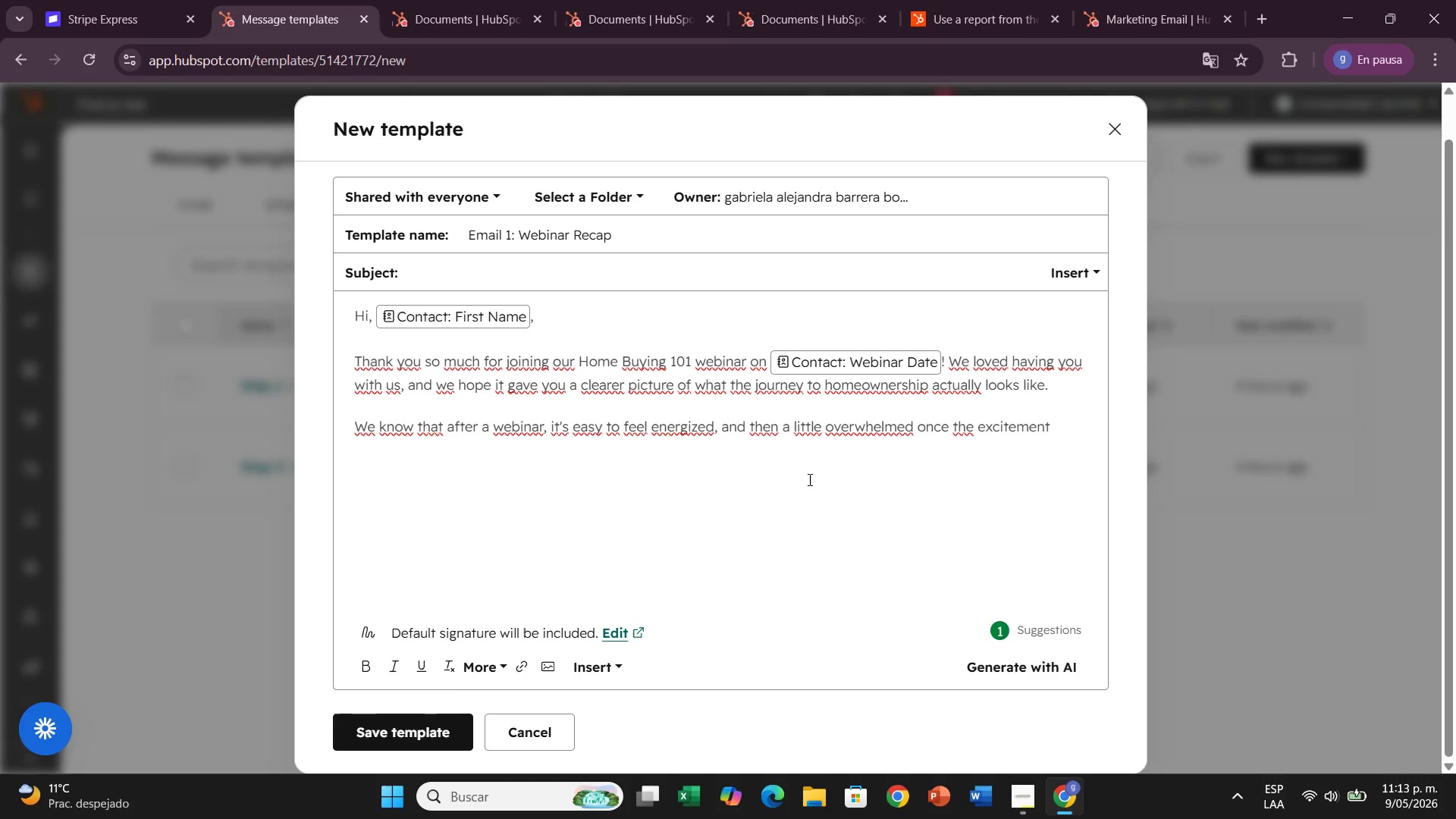 
type(settles)
 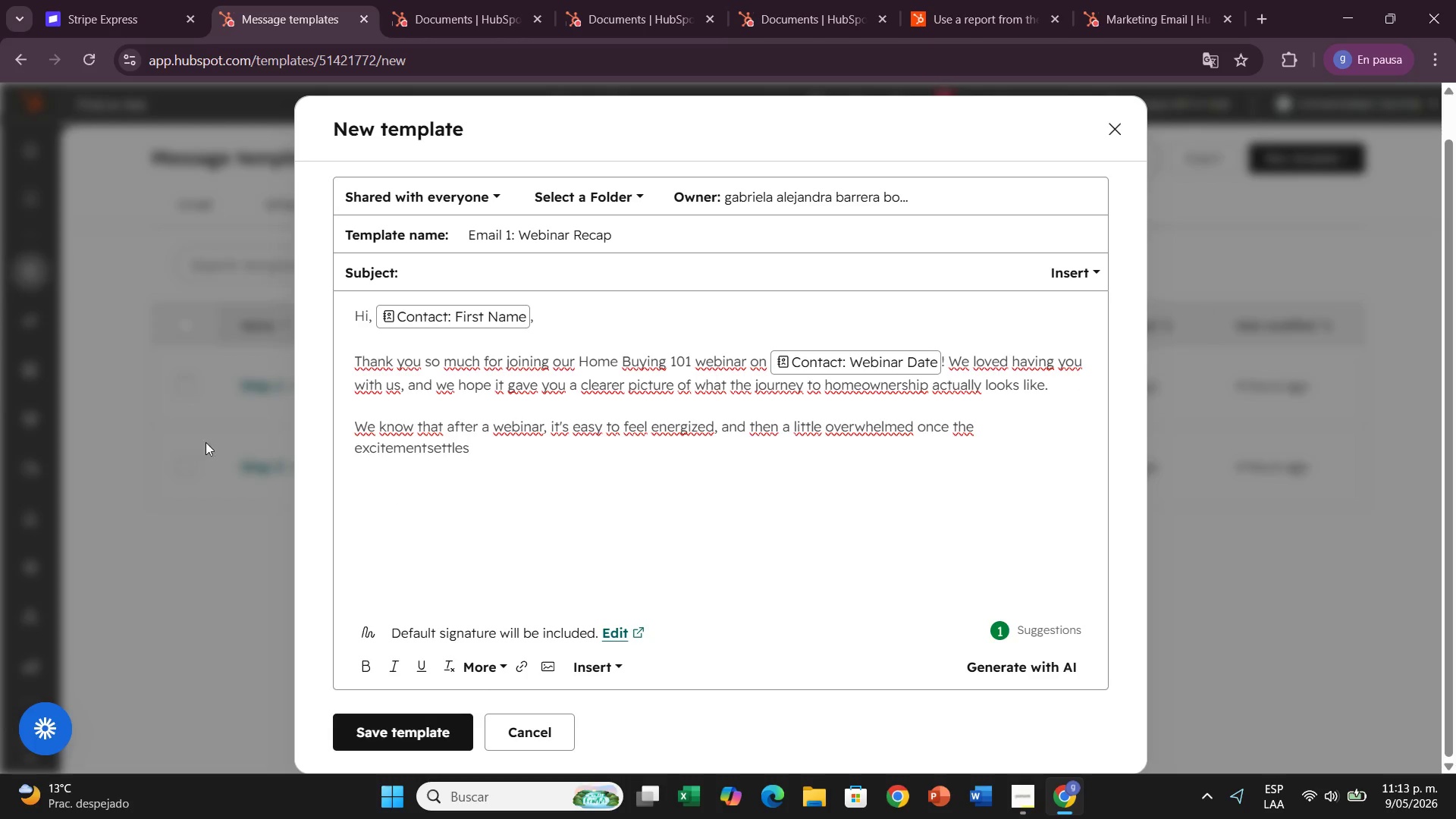 
left_click([405, 422])
 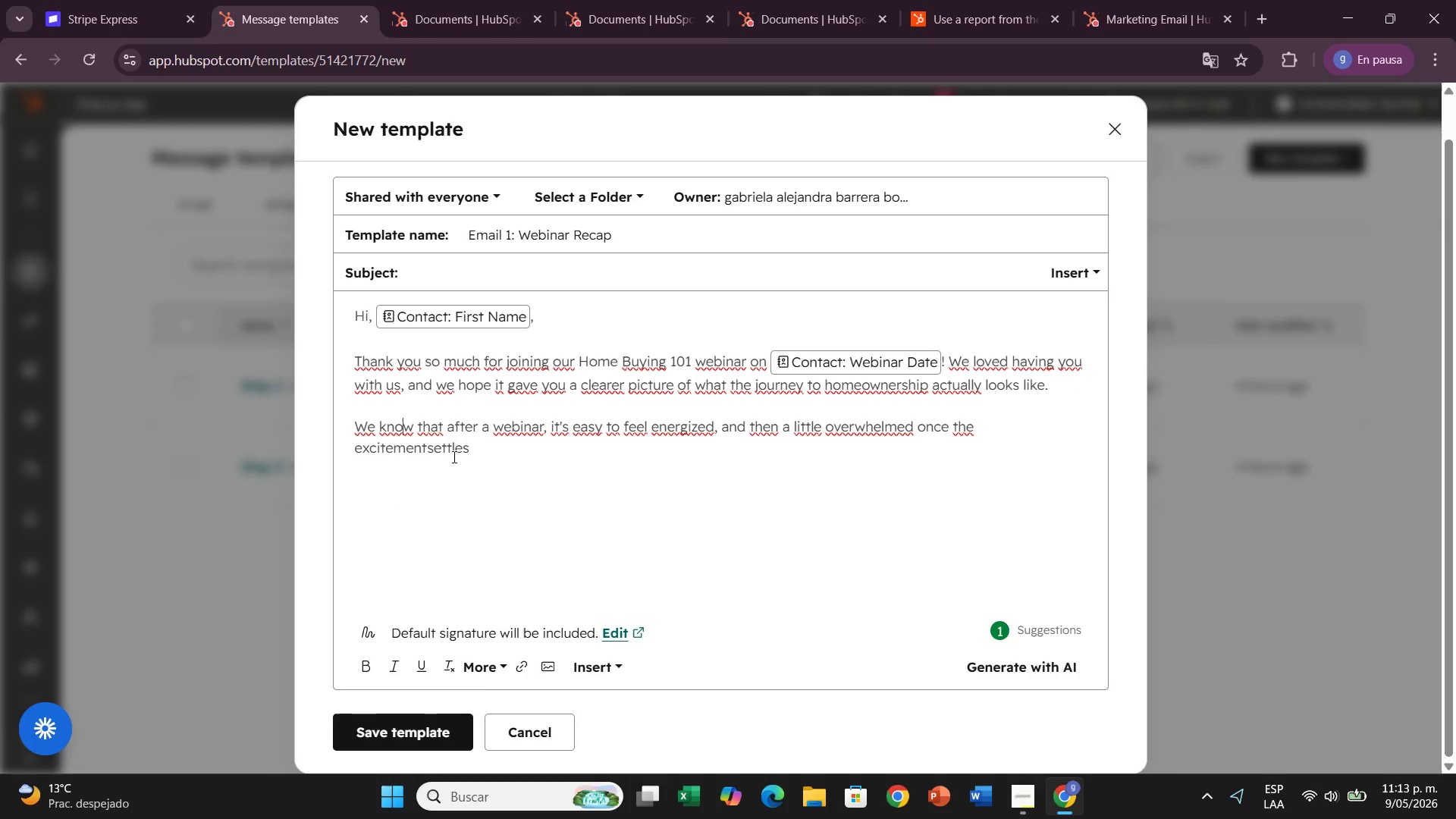 
left_click([453, 457])
 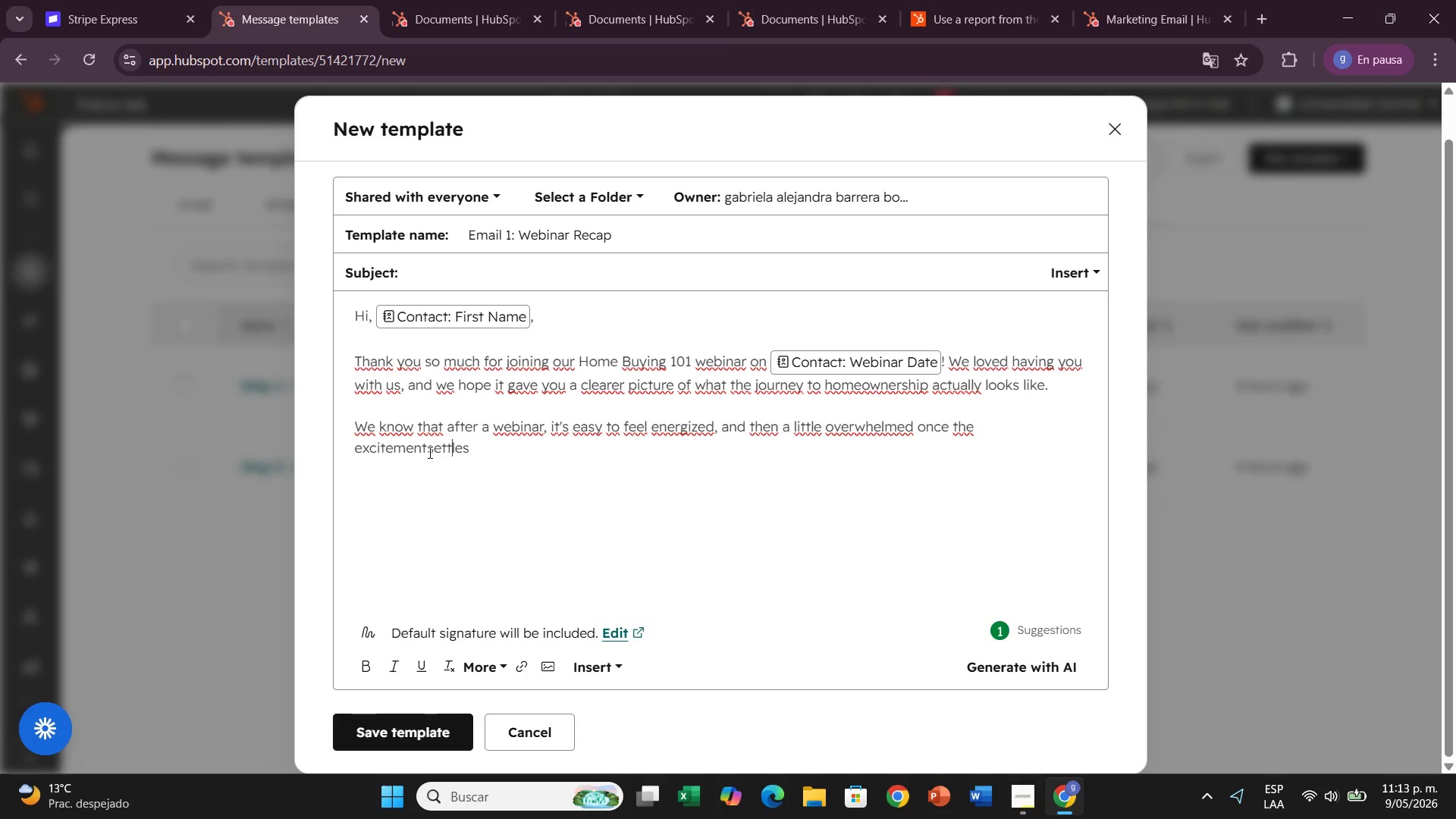 
left_click([428, 452])
 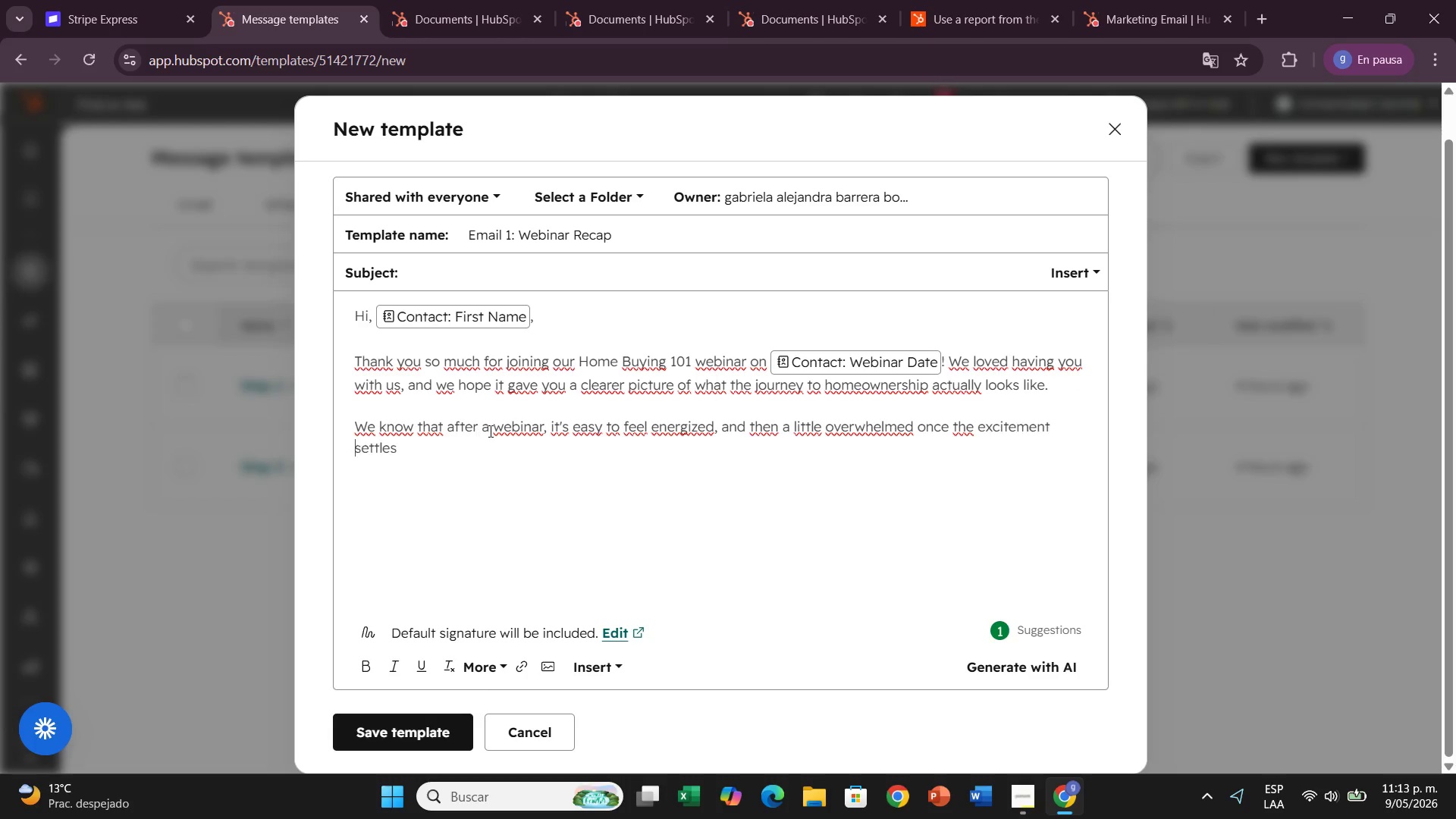 
key(Space)
 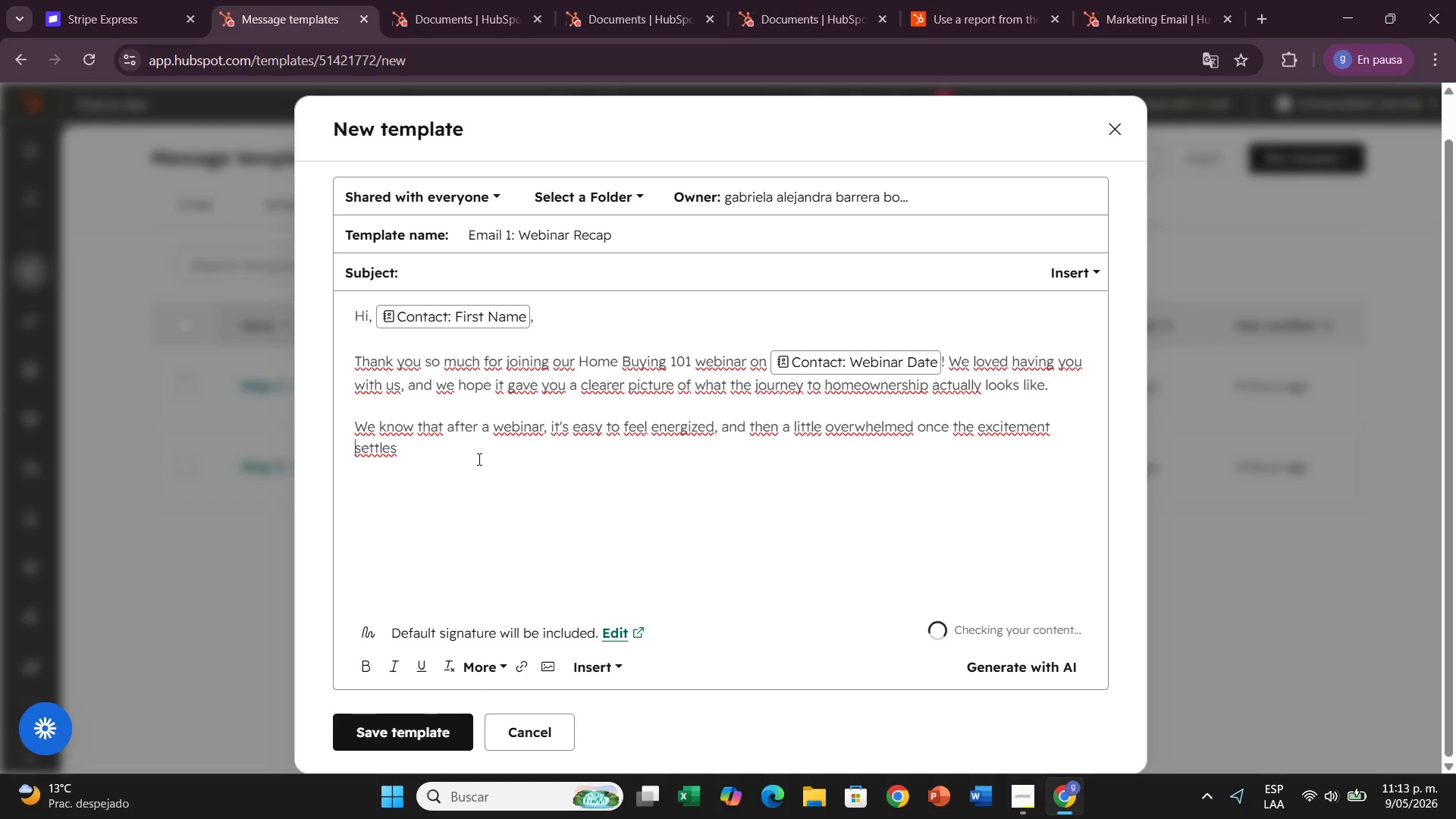 
left_click([478, 459])
 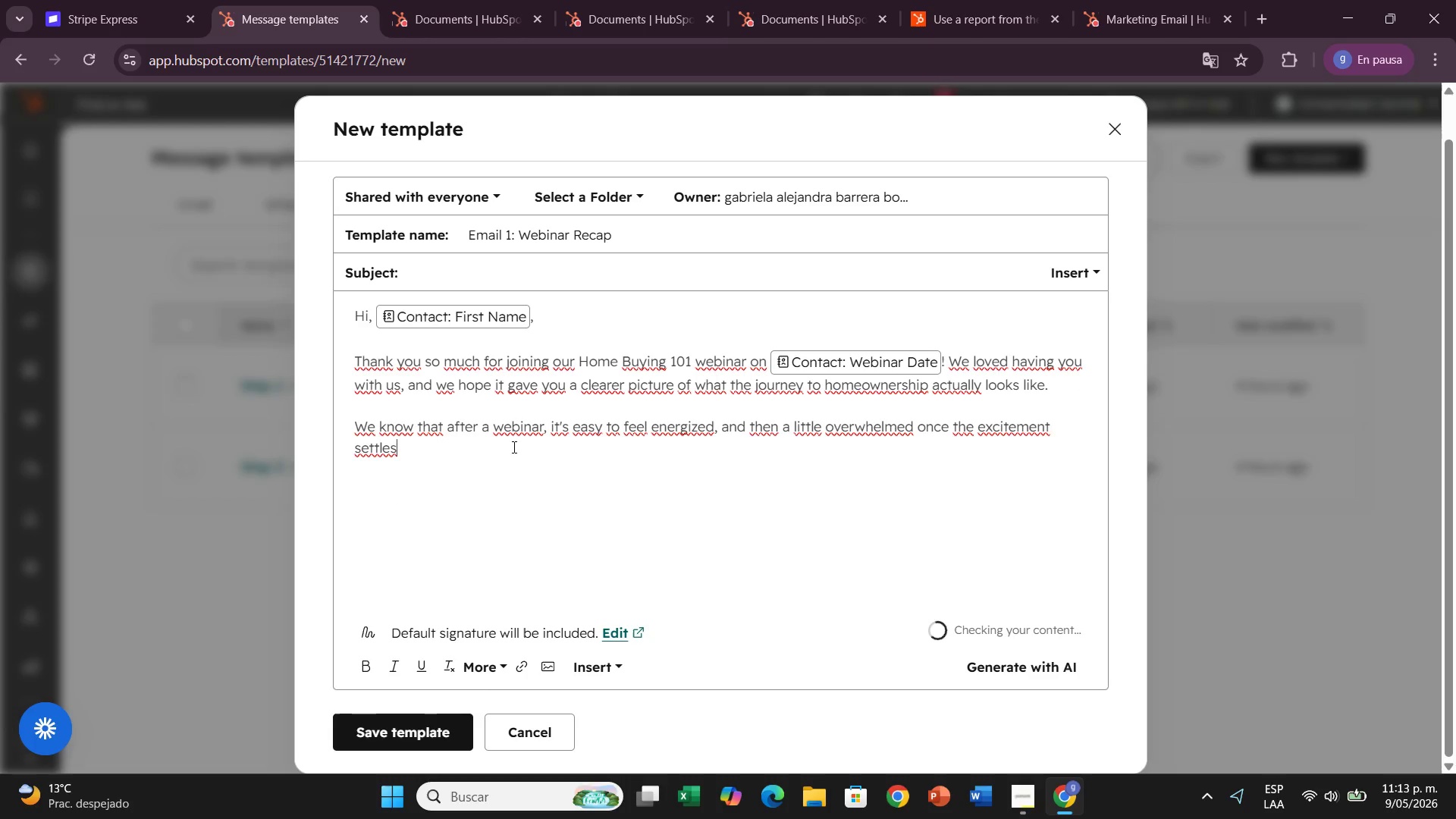 
type( /)
key(Backspace)
key(Backspace)
type(. That[s completely normal.)
 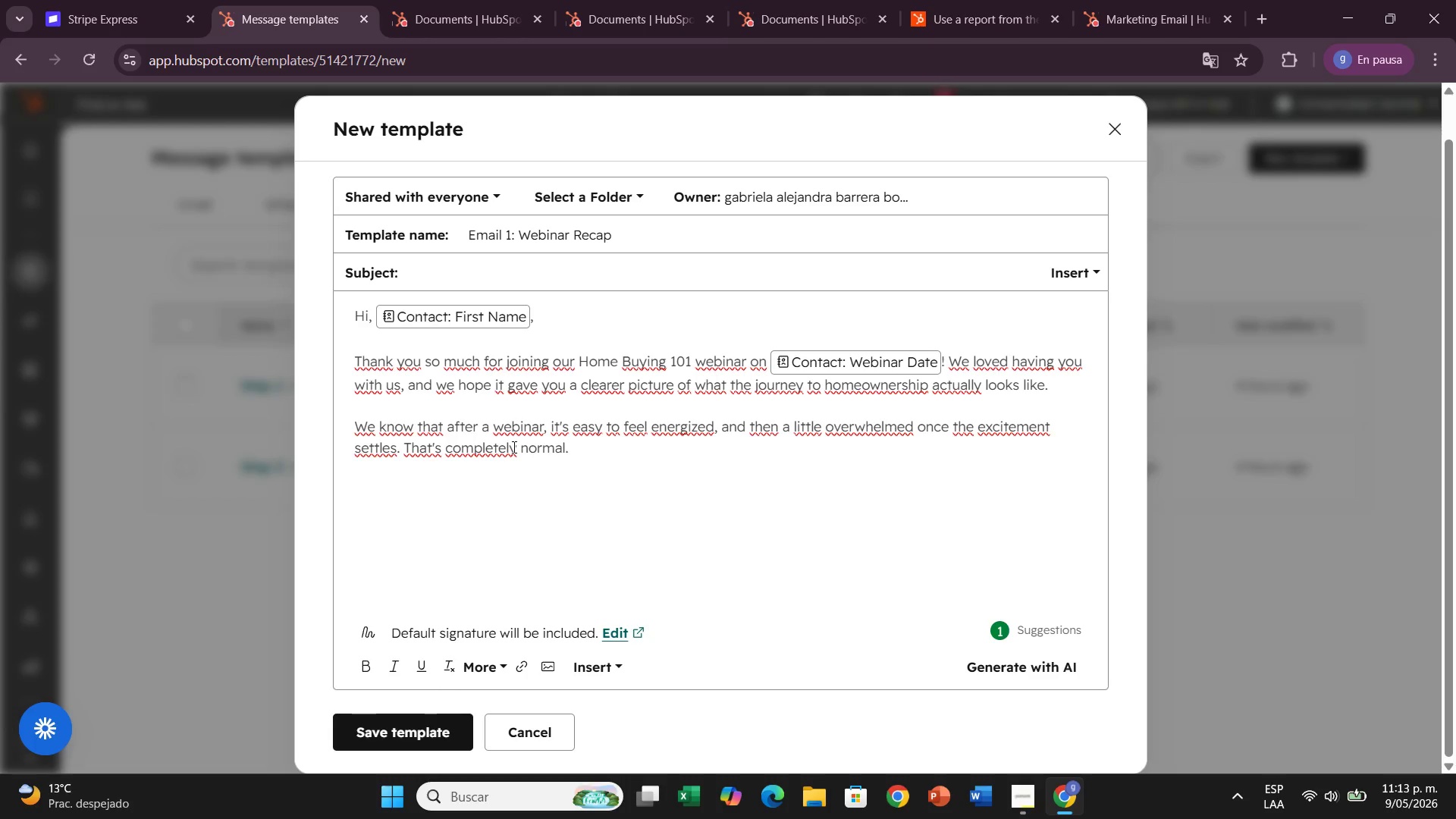 
key(Enter)
 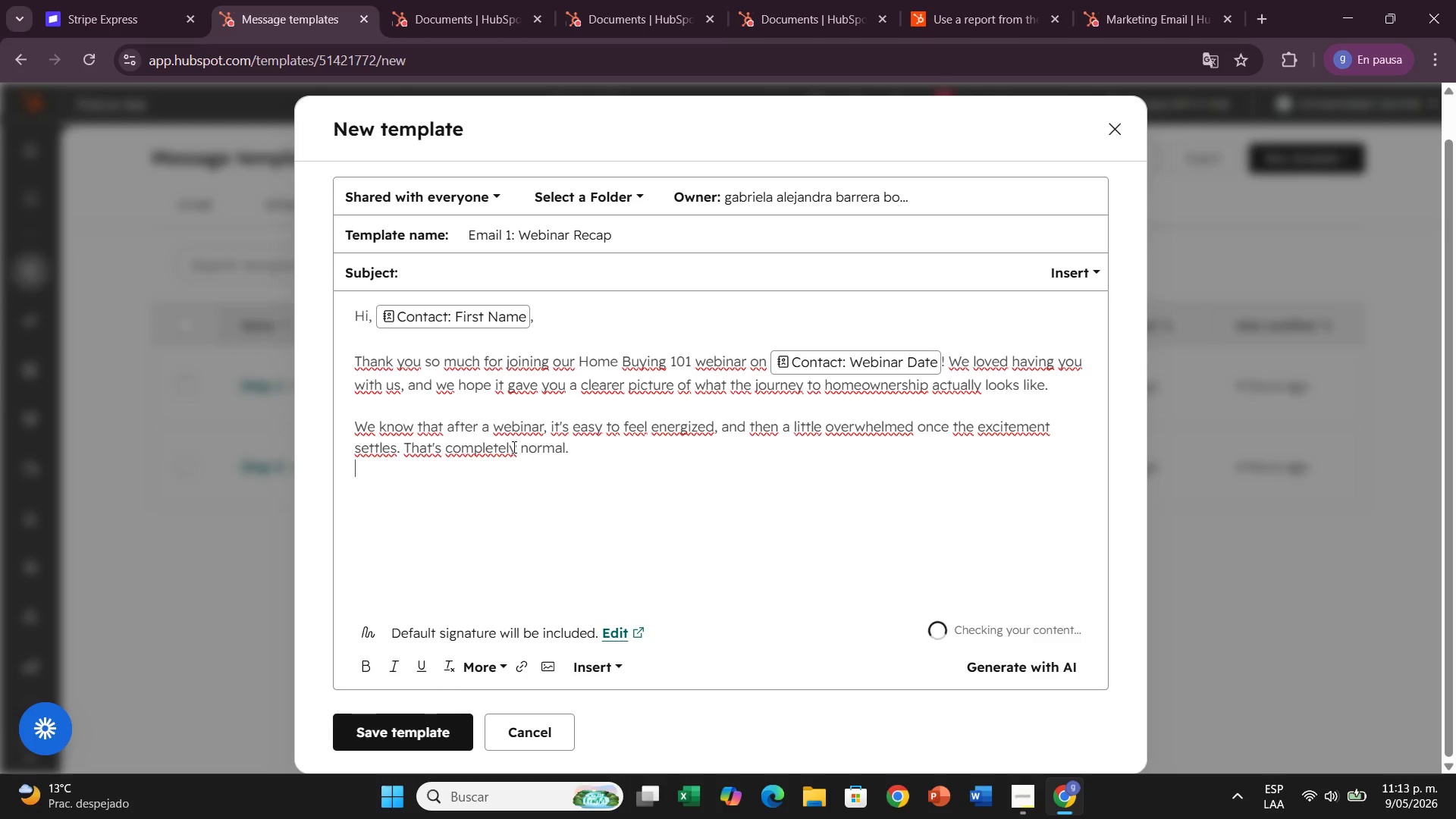 
key(Enter)
 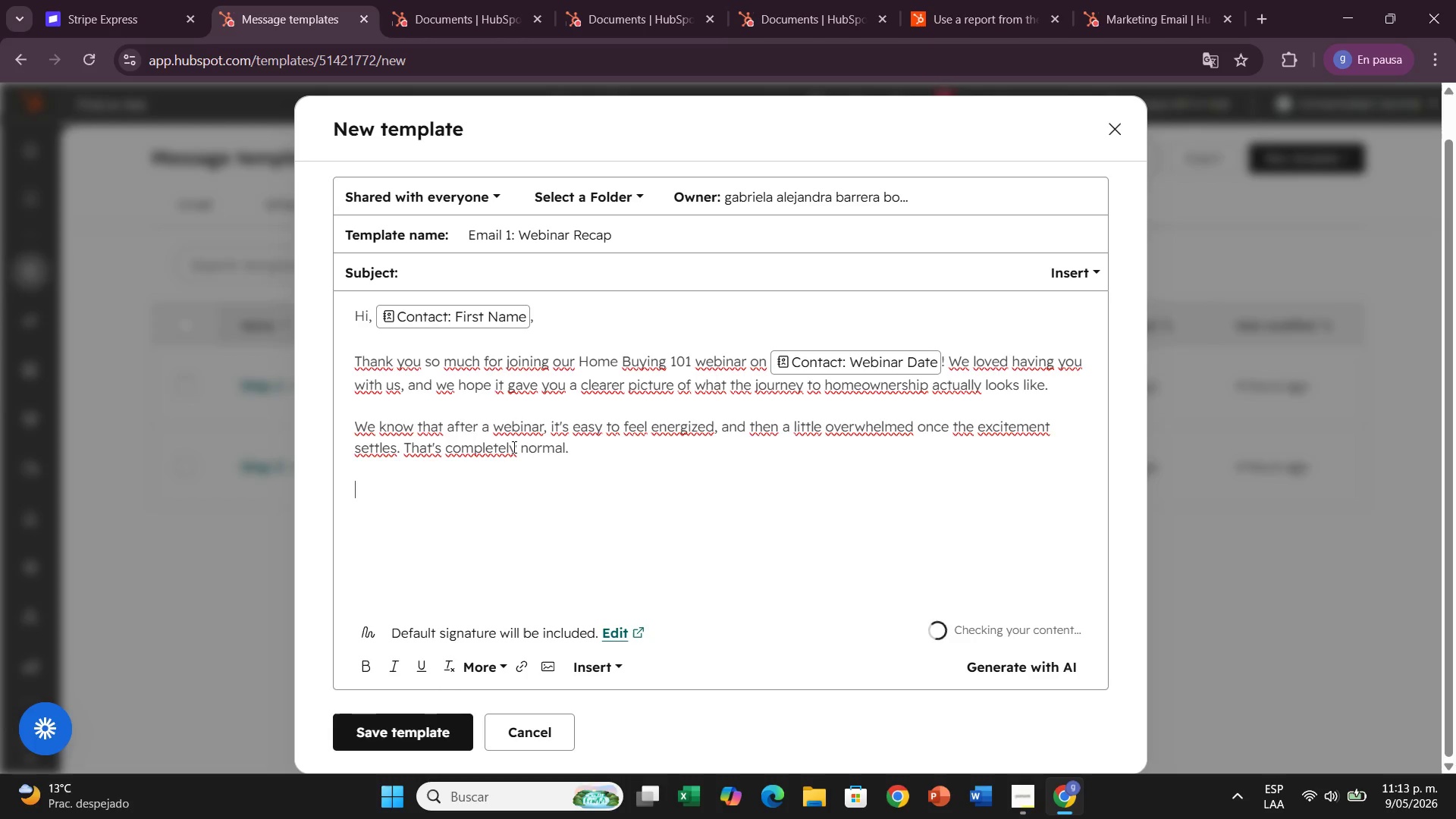 
type(Toh)
key(Backspace)
type( help you keep that mp)
key(Backspace)
type(omenty)
key(Backspace)
type(um going )
key(Backspace)
type(, I[ve put together a free PDF guide< )
 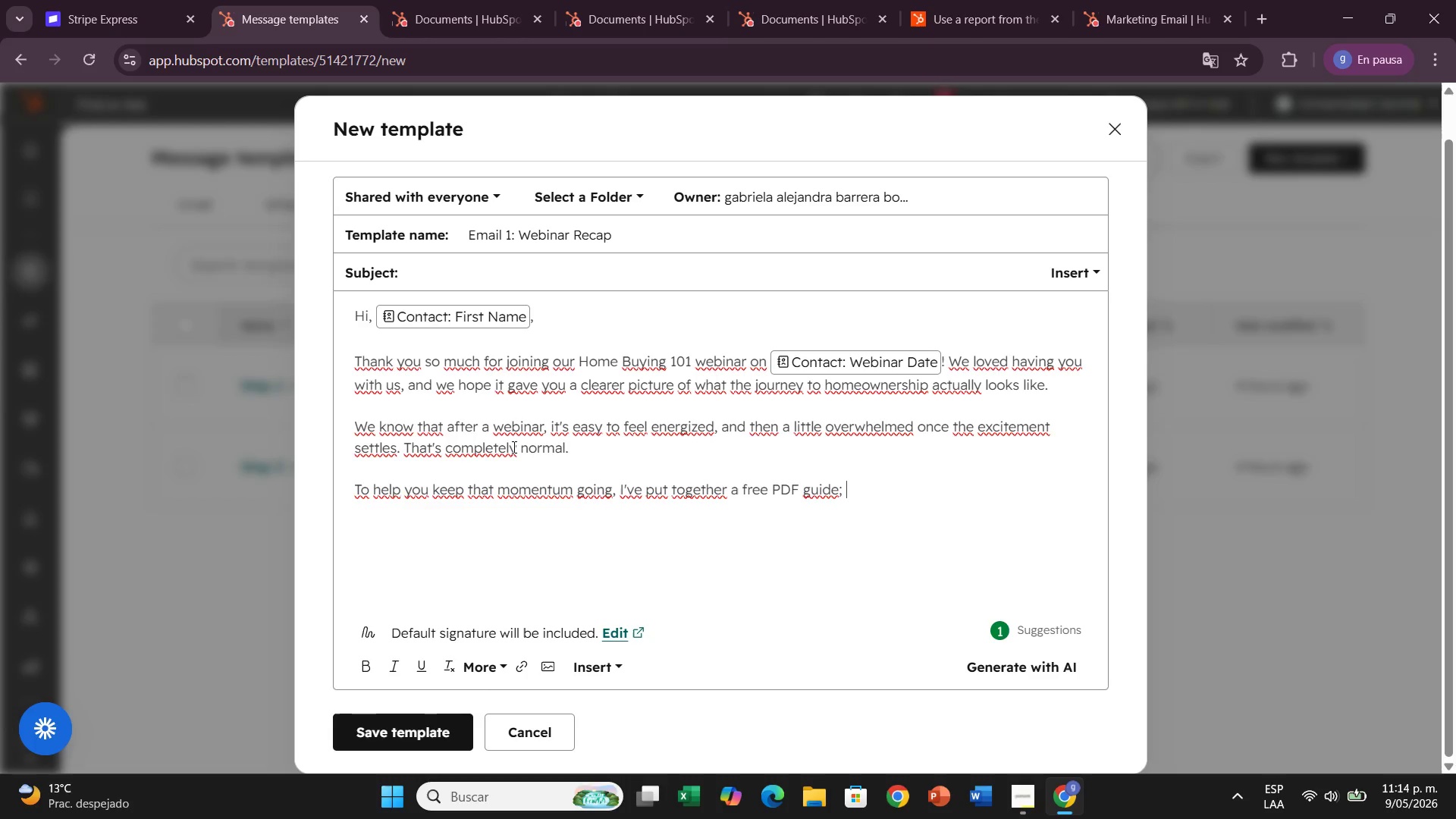 
key(Backspace)
key(Backspace)
type(> @Yout)
key(Backspace)
type(r First Home in 5 Steps@)
 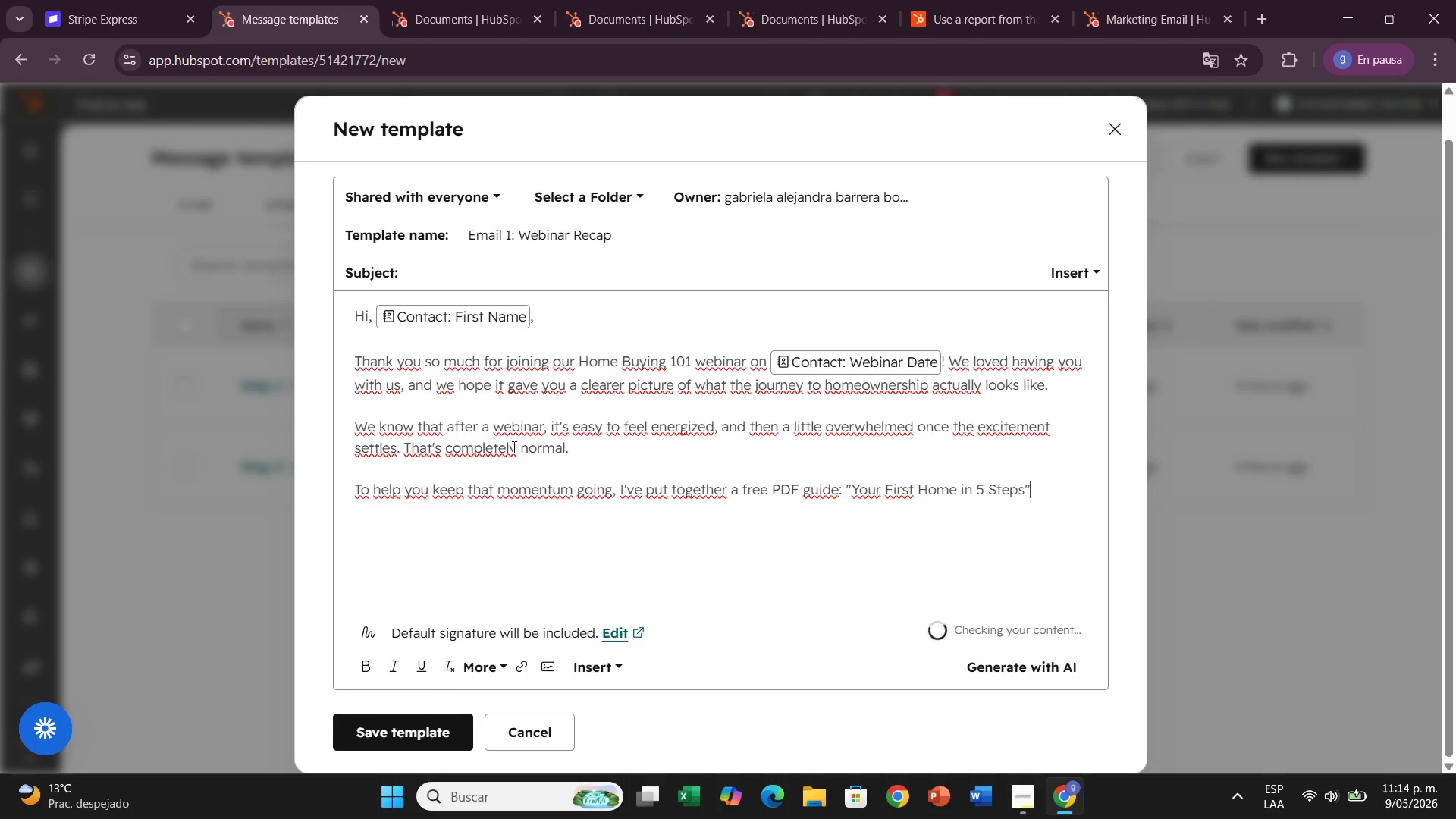 
wait(5.05)
 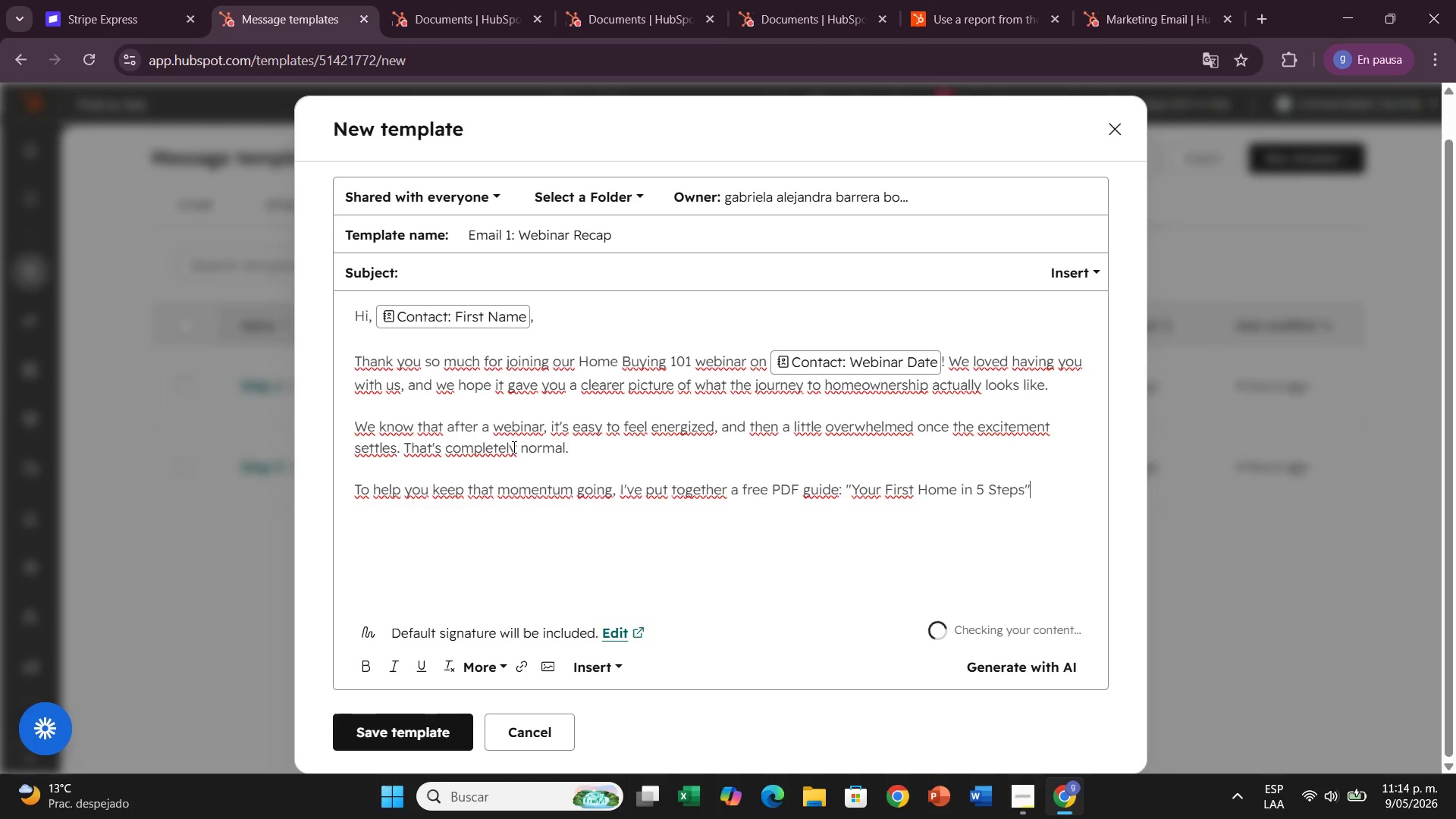 
type(, a simple no)
 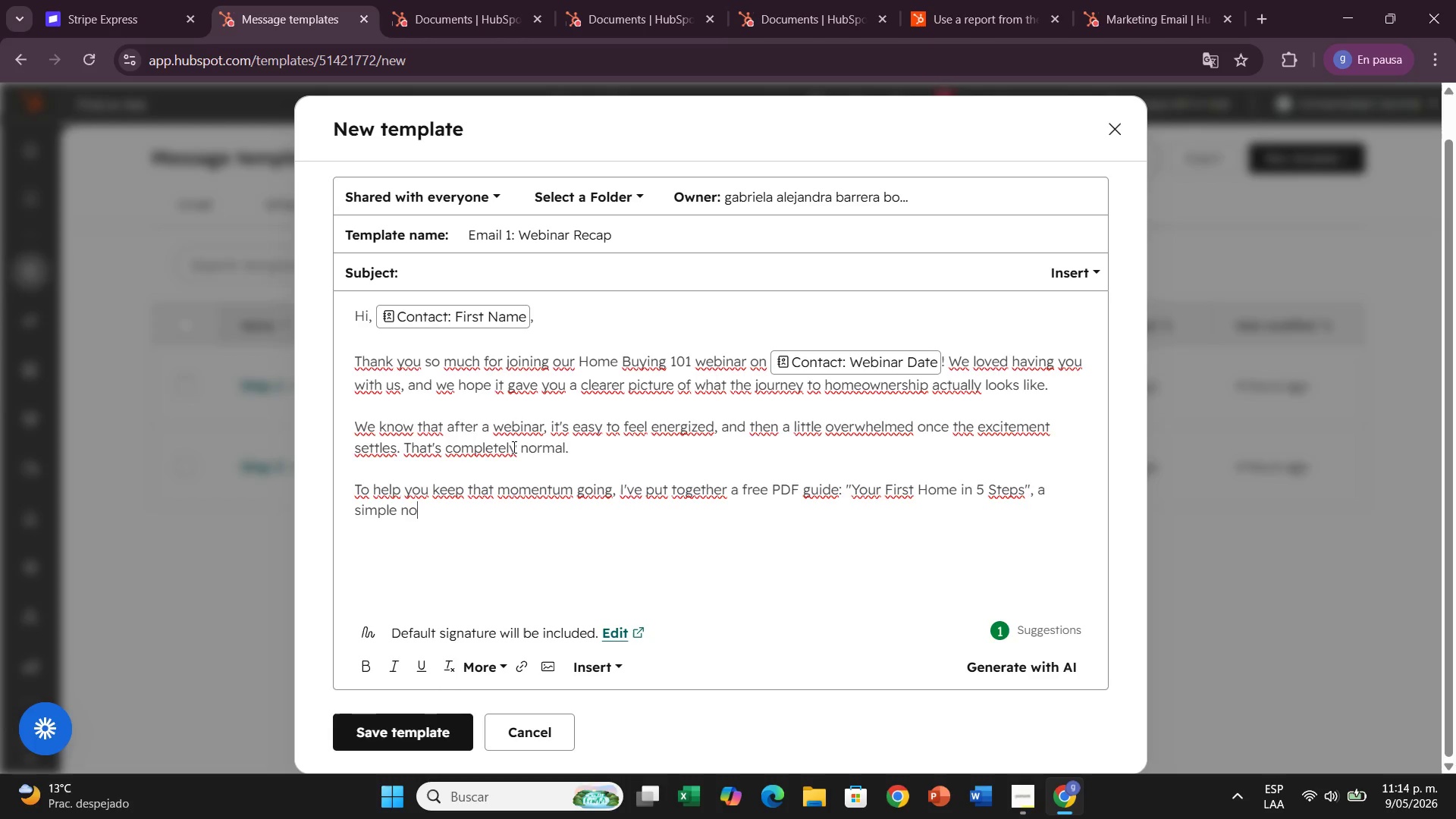 
type(-jargon x)
key(Backspace)
type(checklist that)
 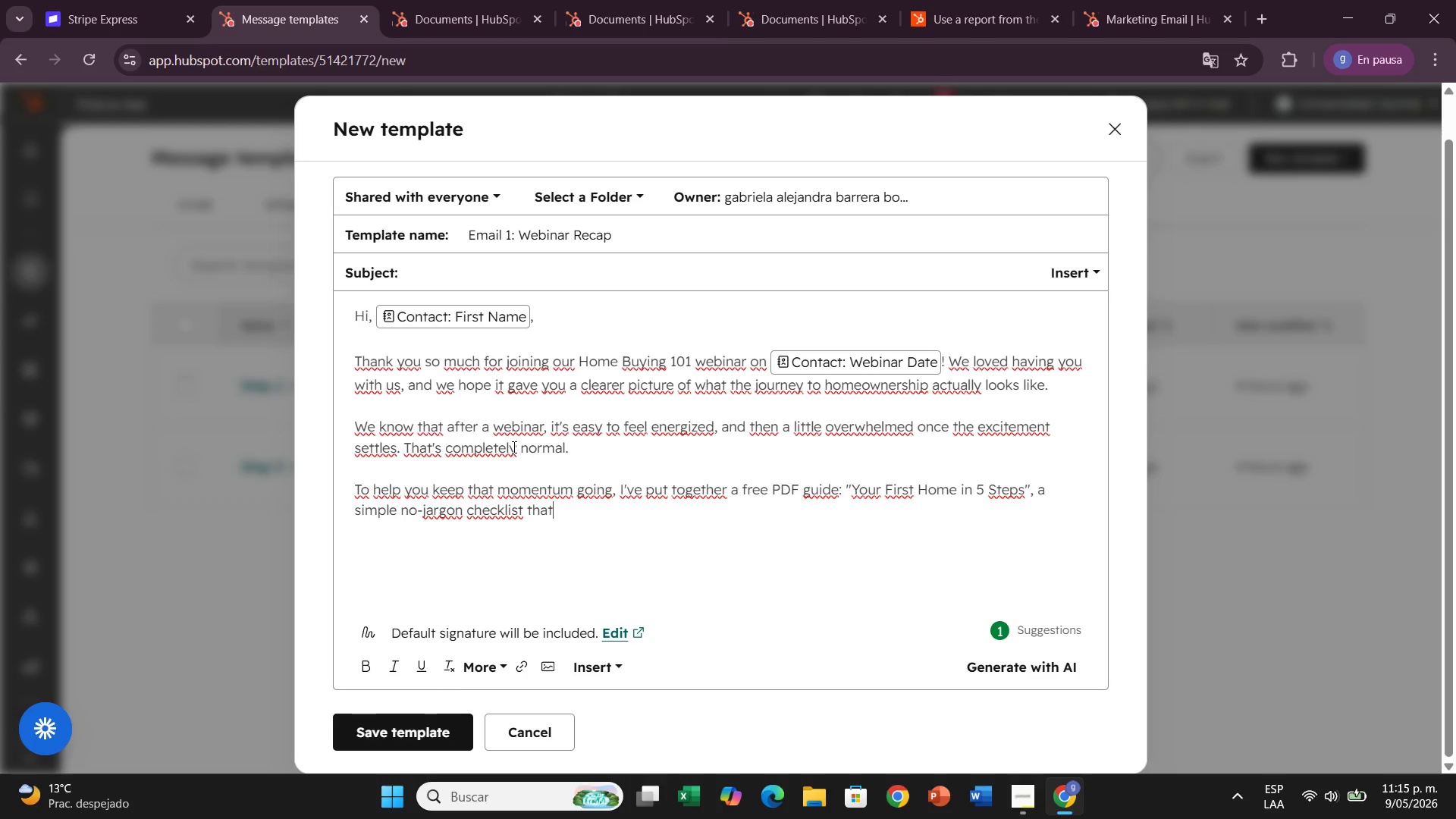 
type( walks you through exactly )
 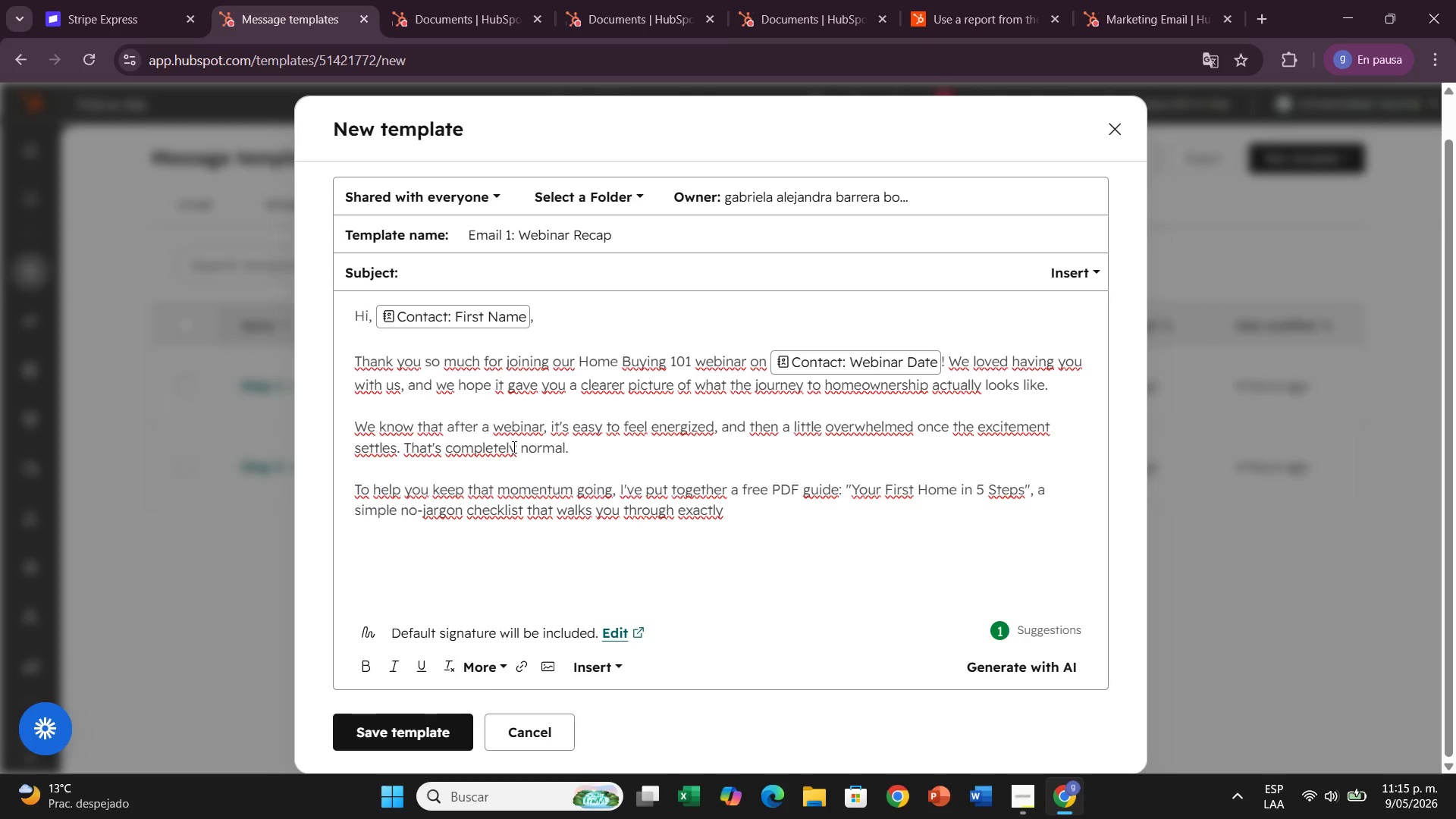 
type(what to do between now)
 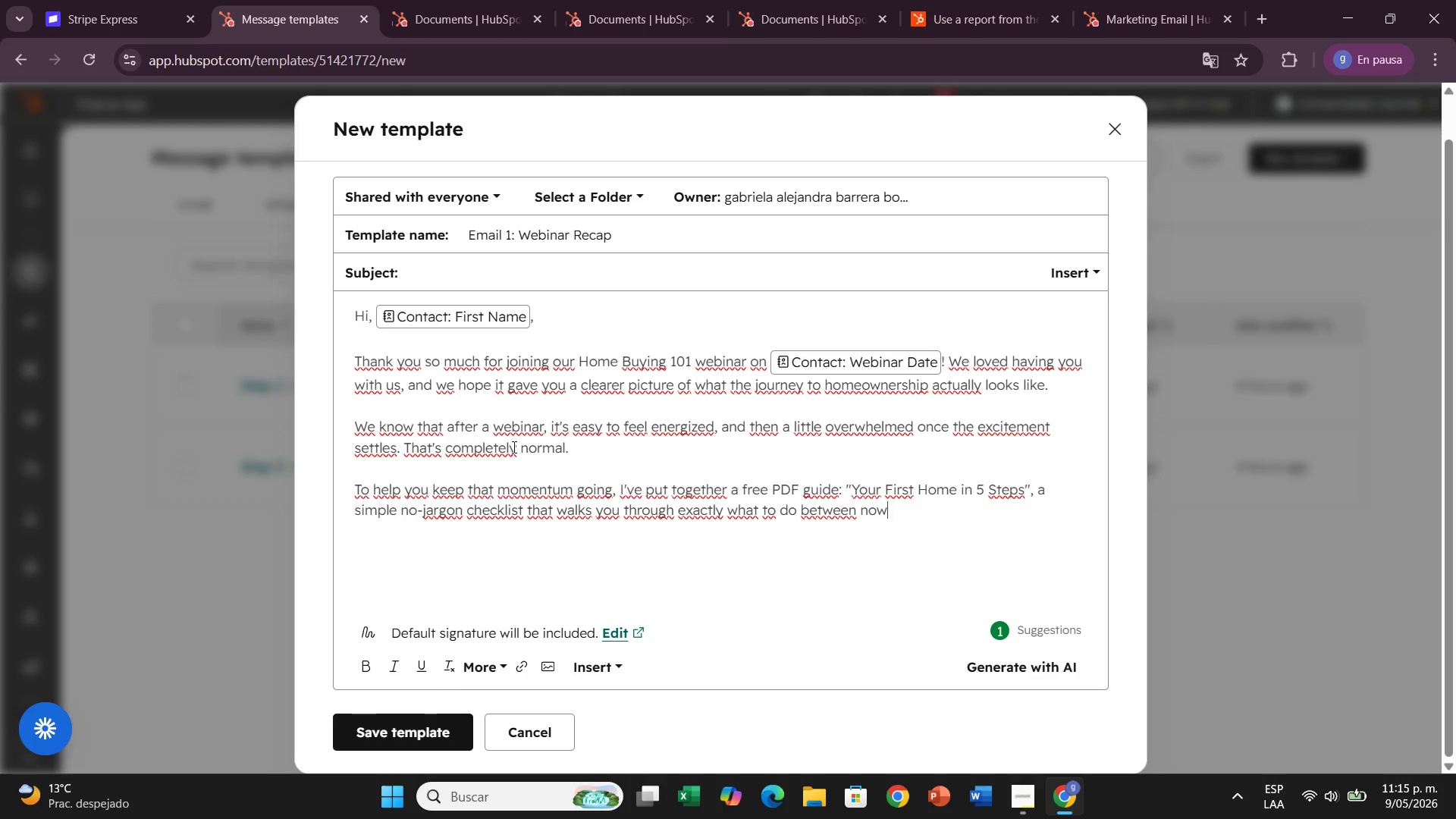 
type( and closing day.)
 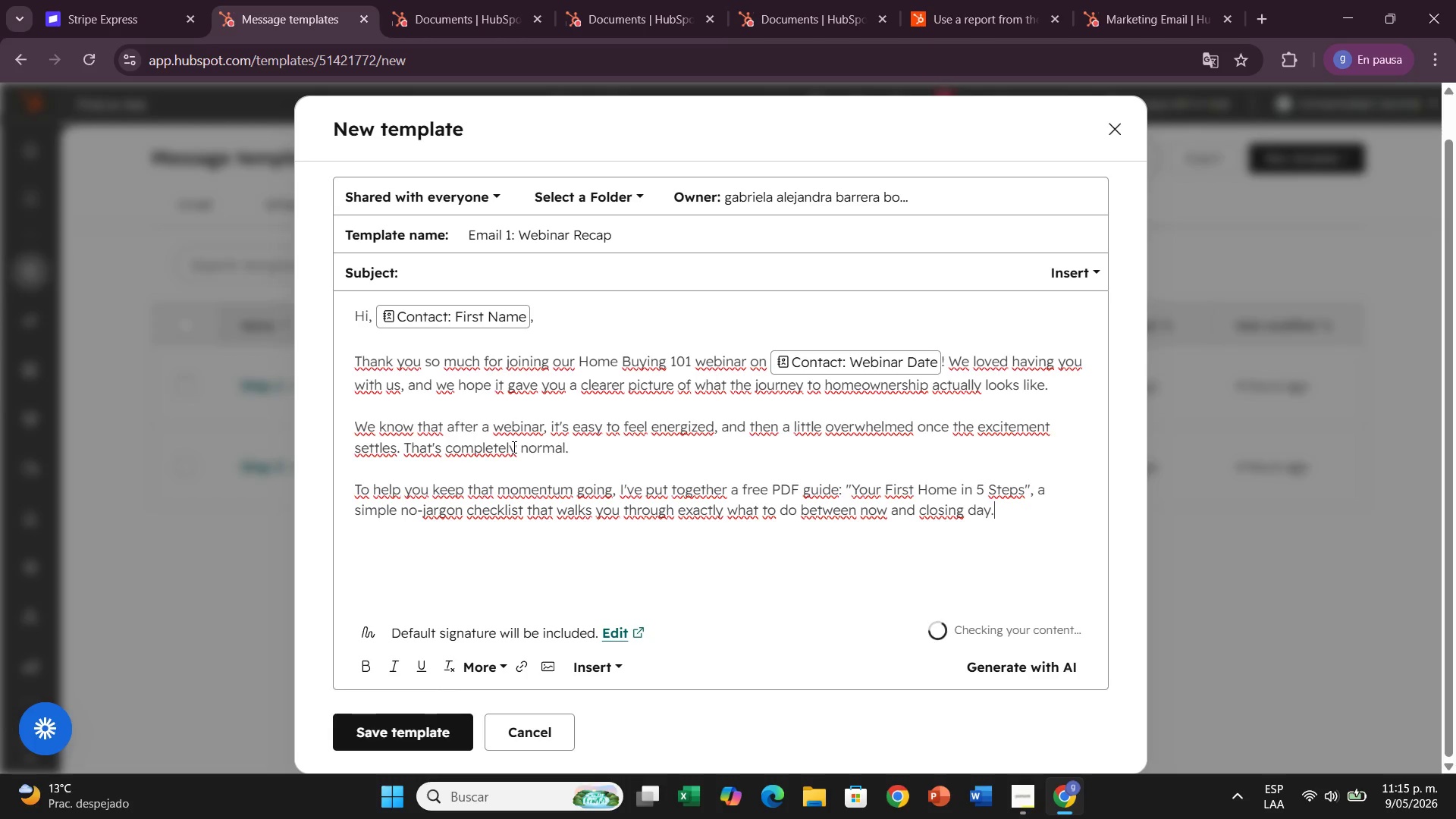 
key(Enter)
 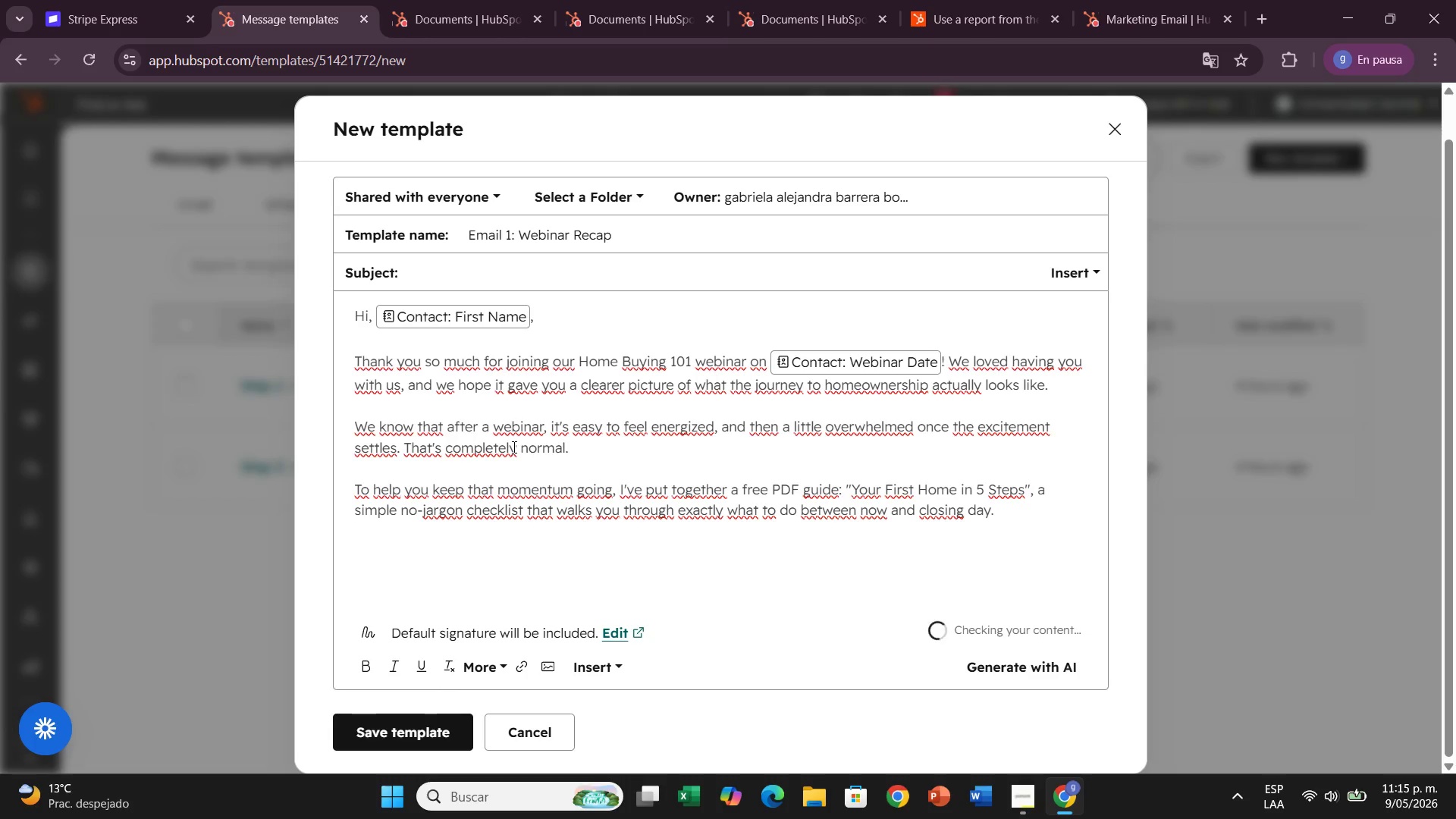 
key(Enter)
 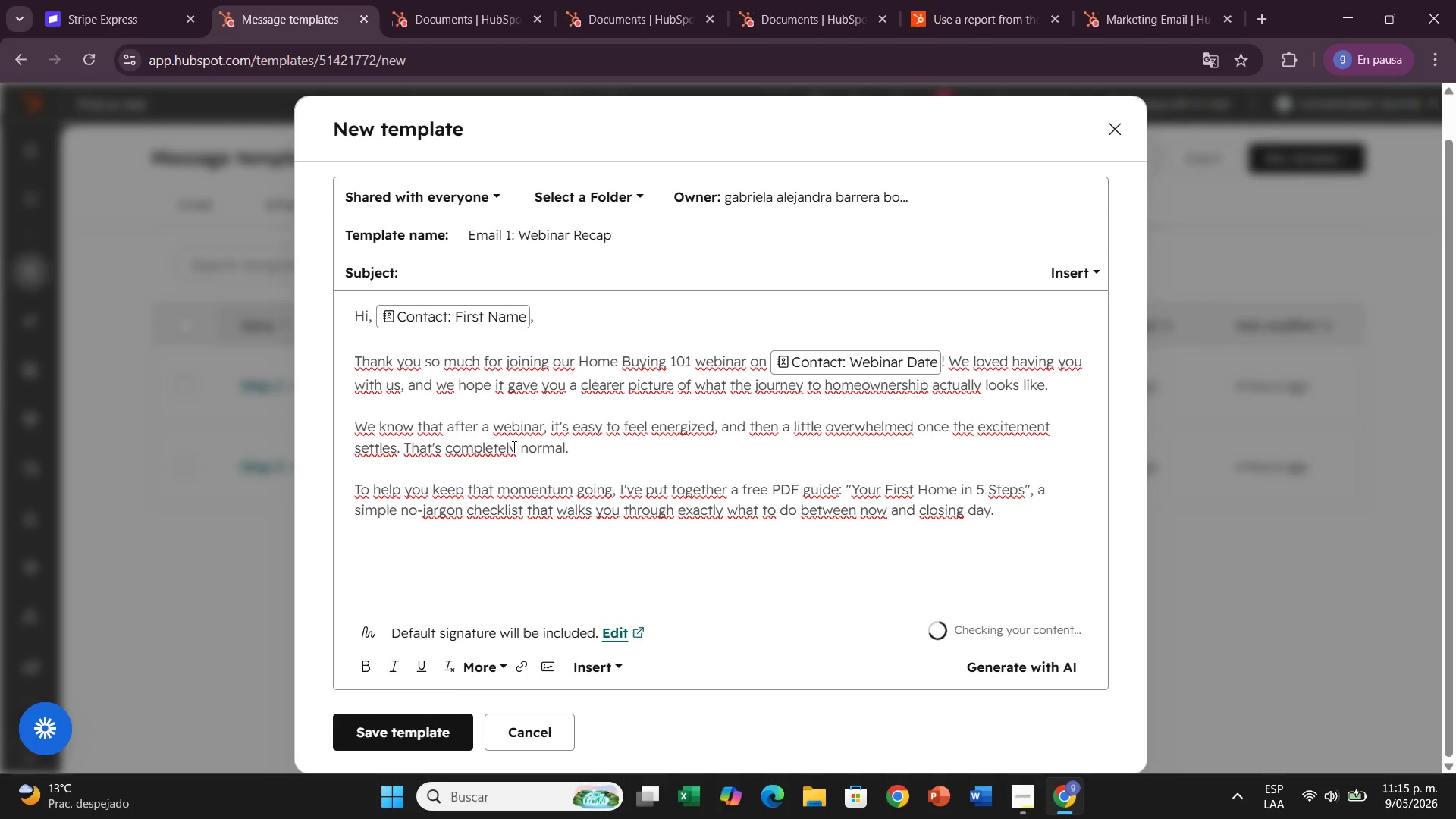 
type(Download your free guide here> )
 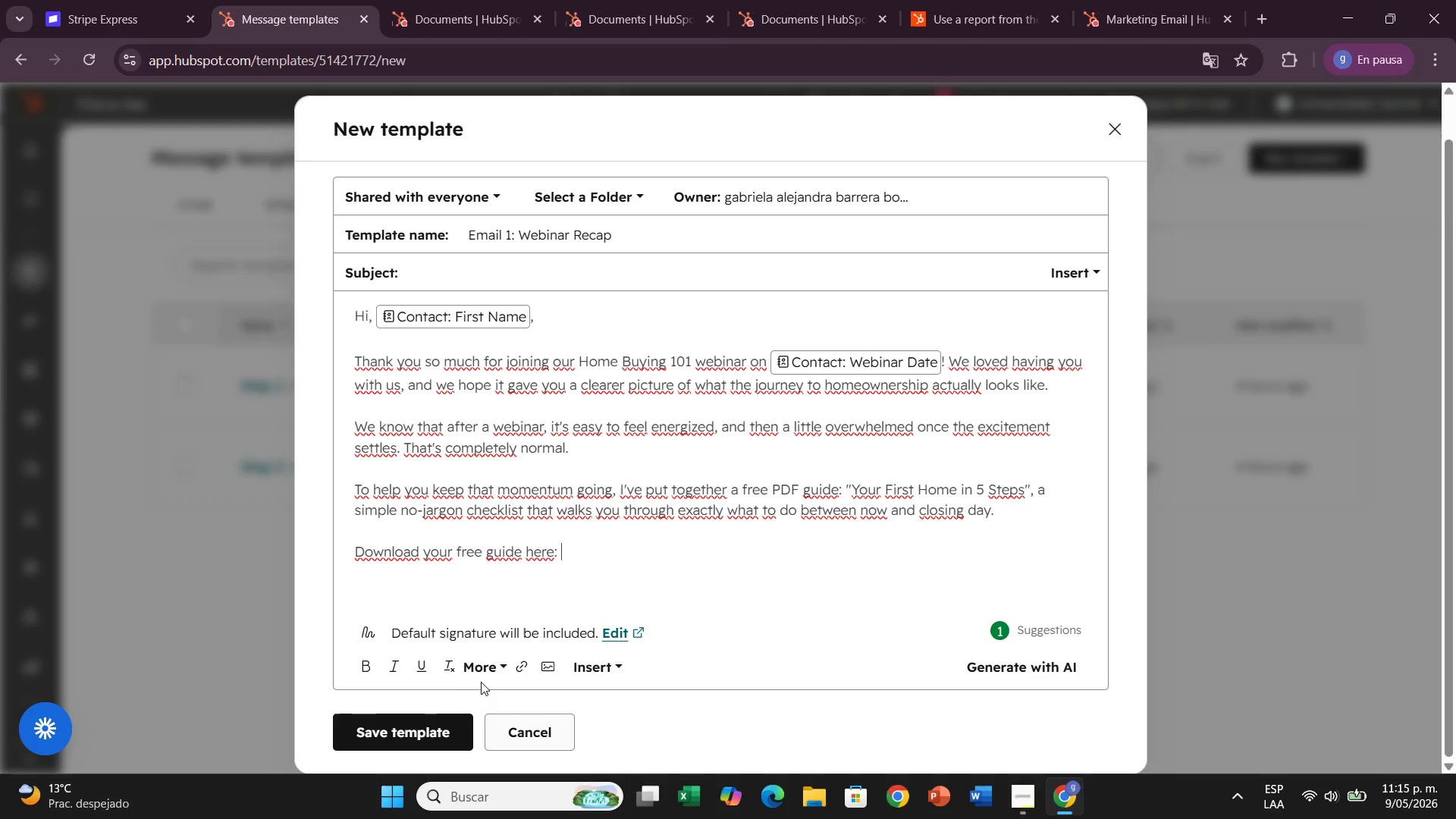 
left_click([526, 667])
 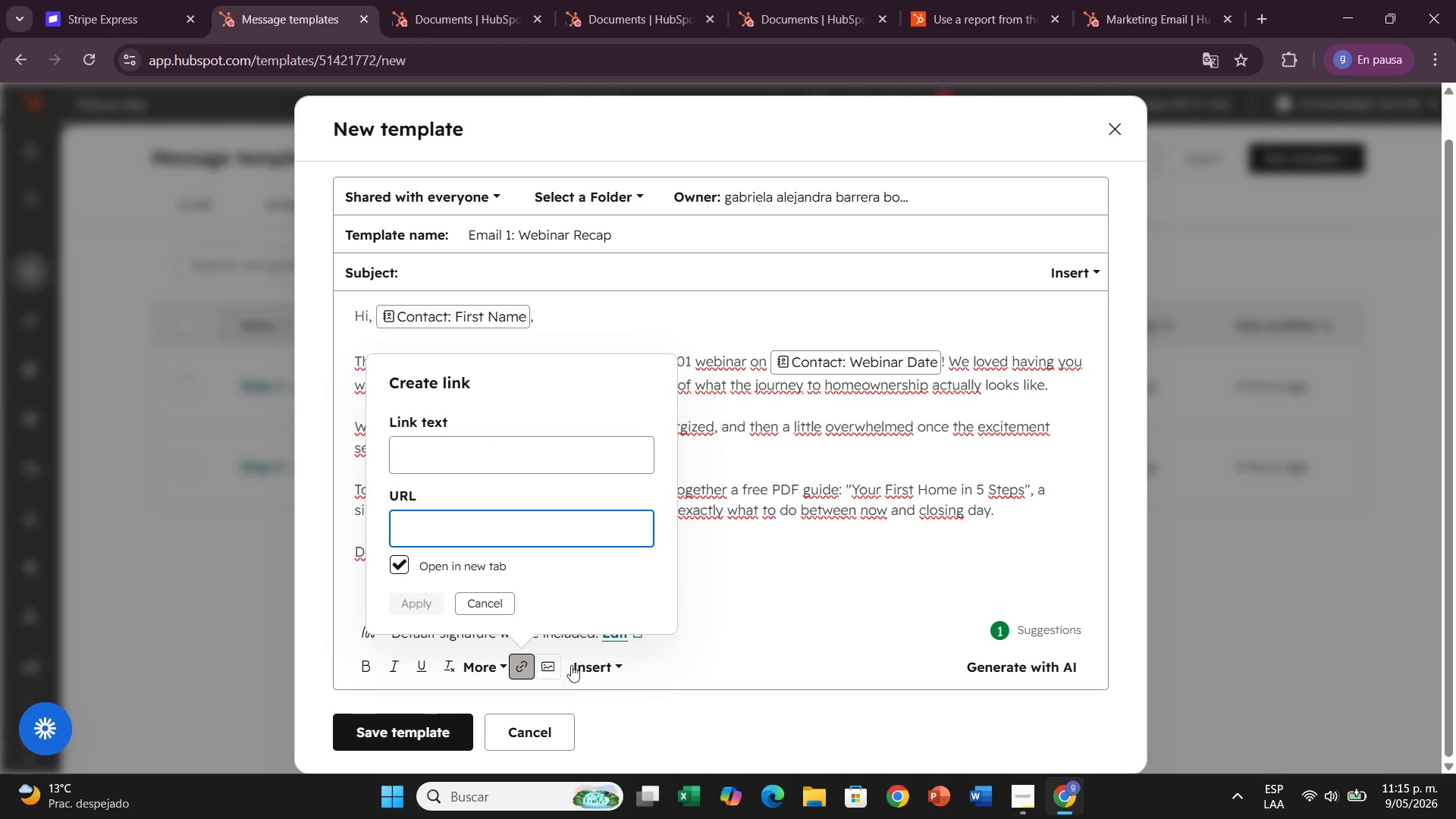 
left_click([595, 661])
 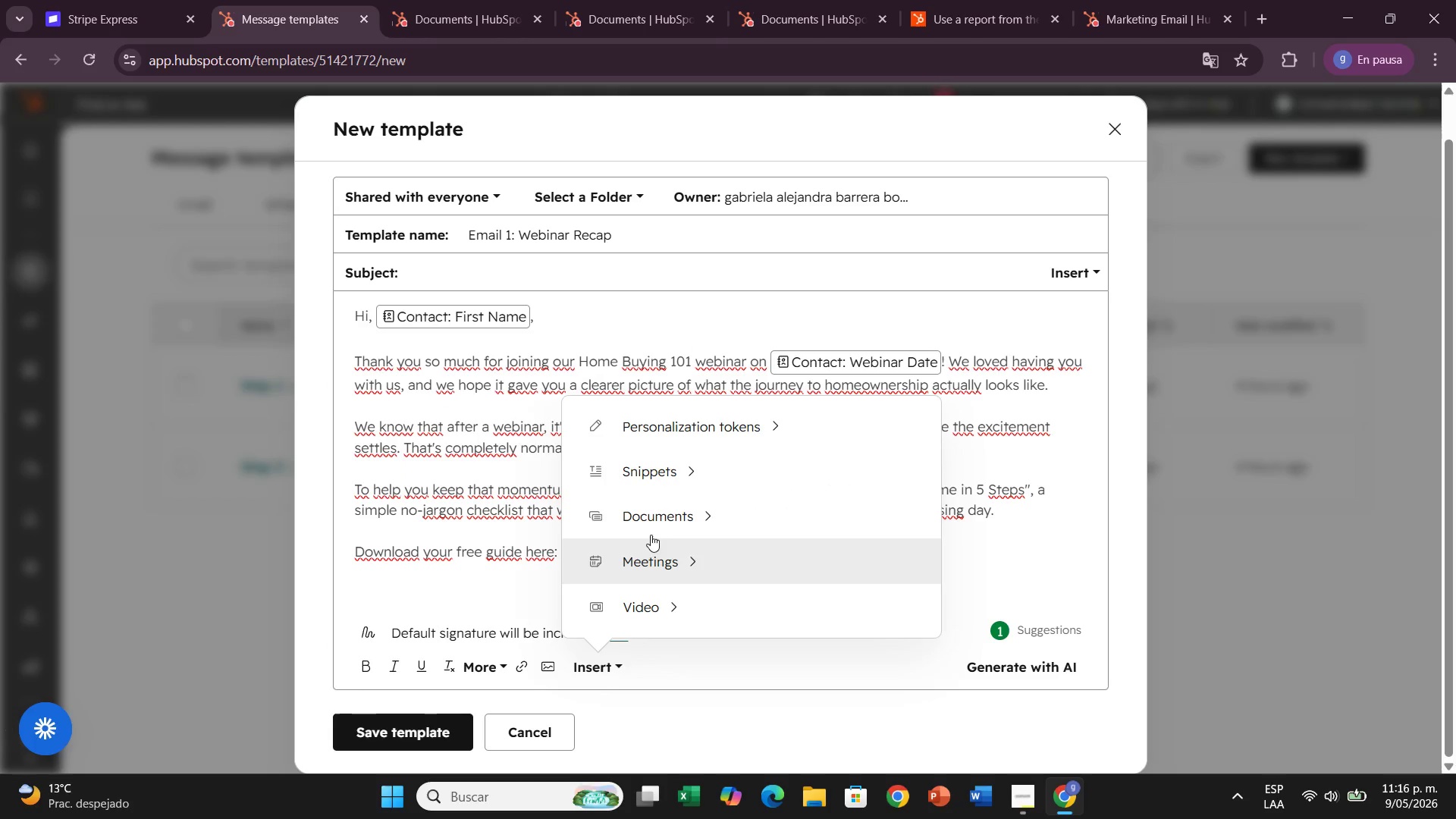 
left_click([652, 532])
 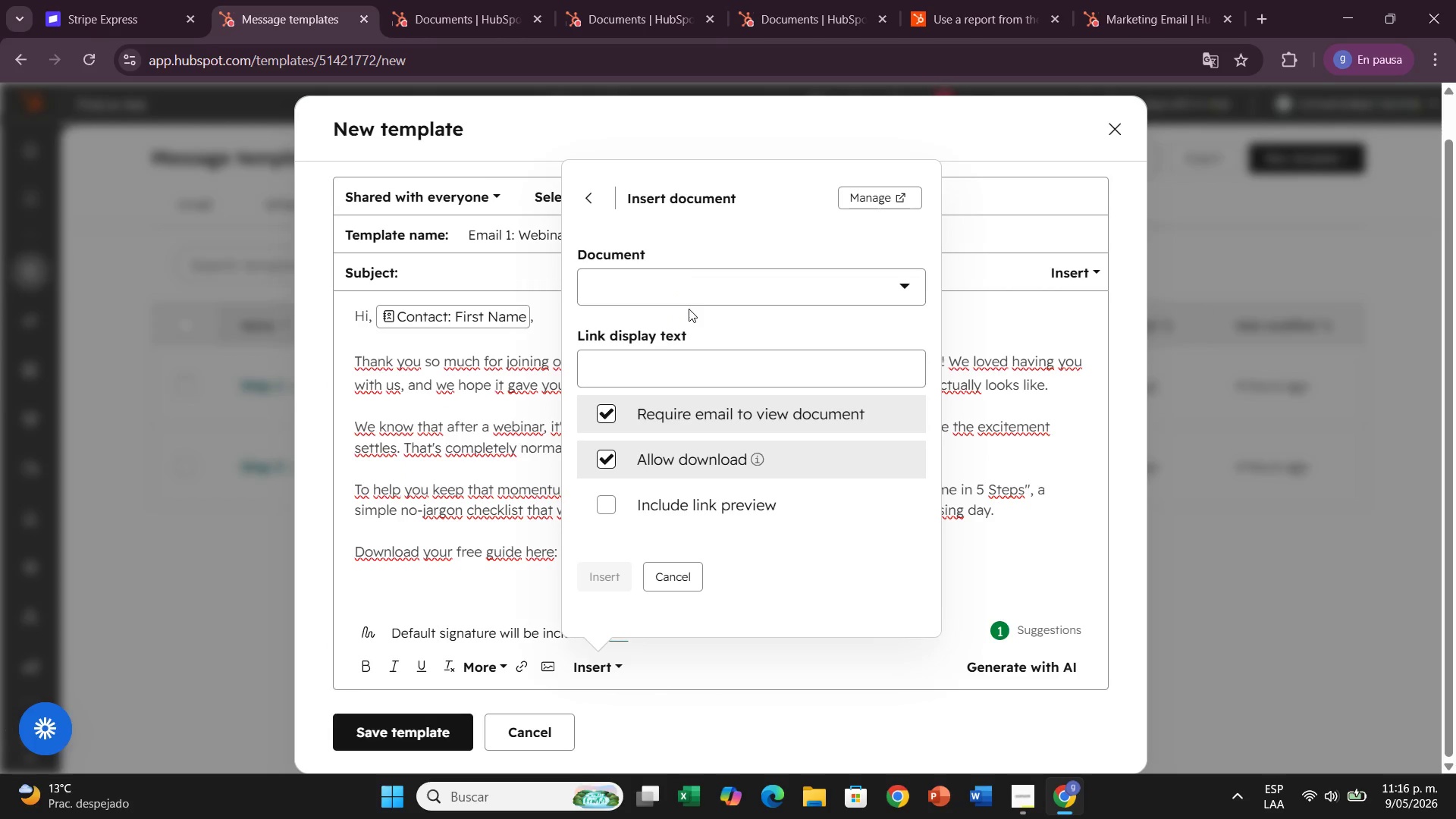 
left_click([689, 304])
 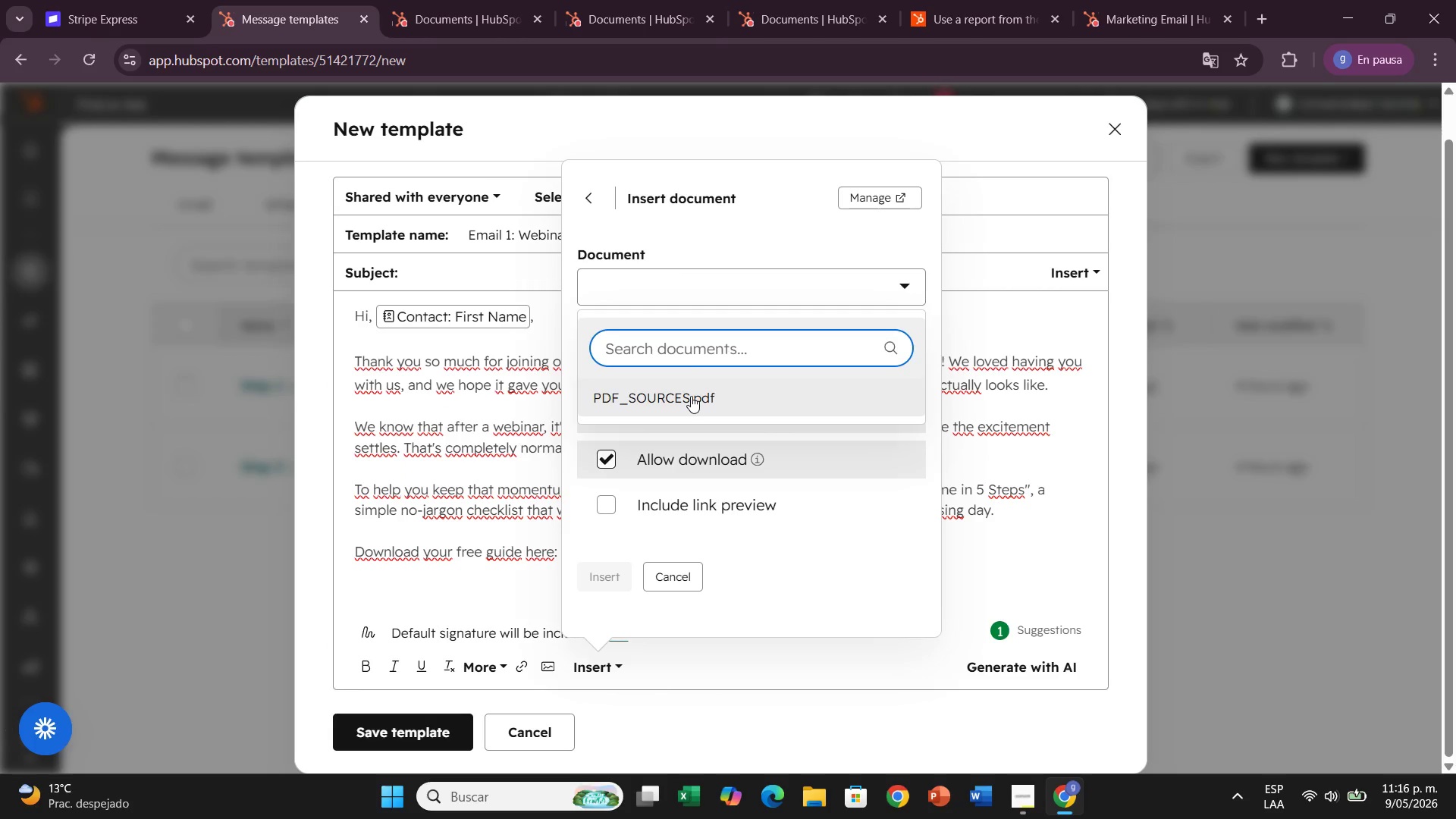 
left_click([691, 396])
 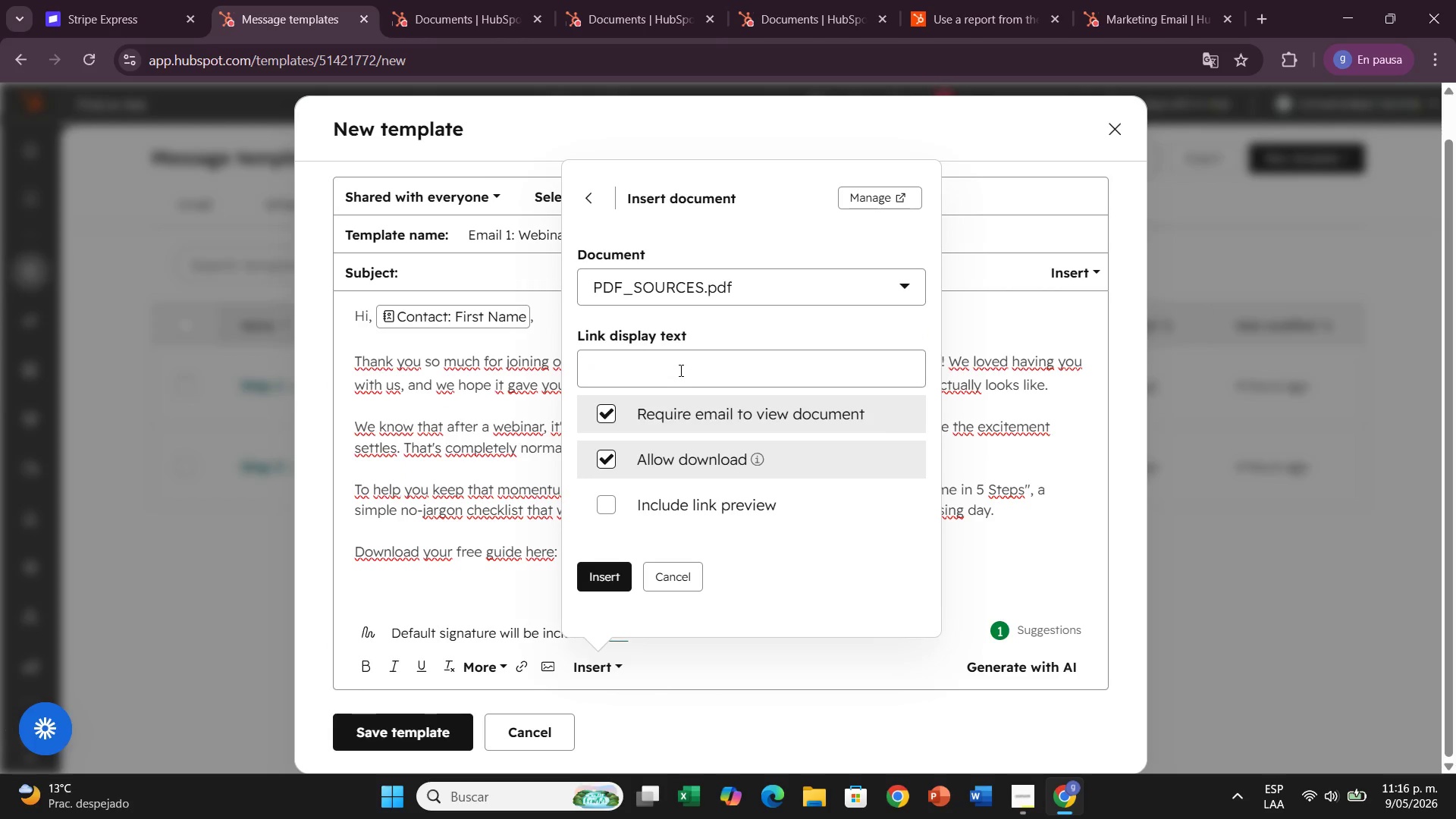 
left_click([679, 370])
 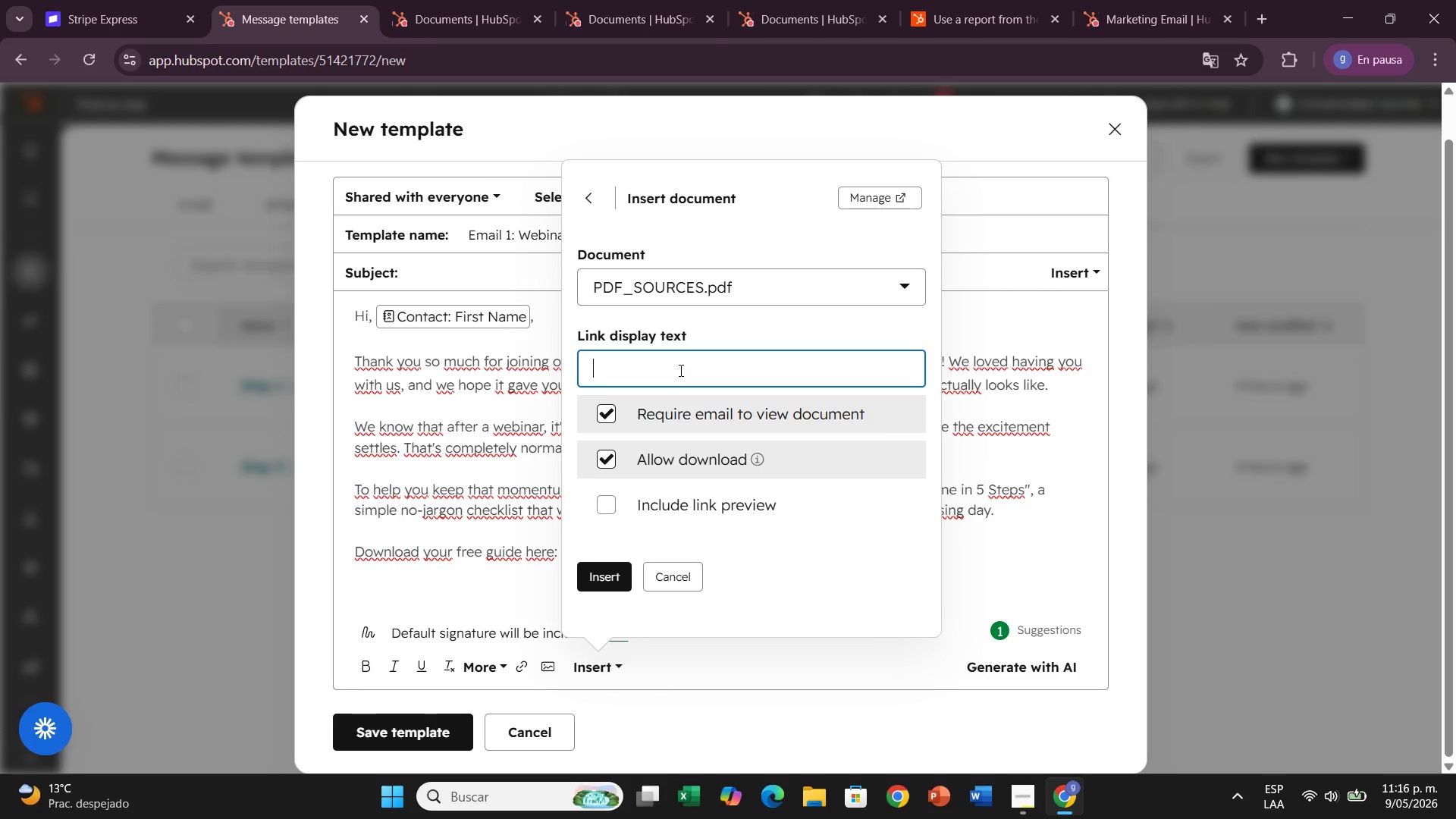 
type(PDF)
 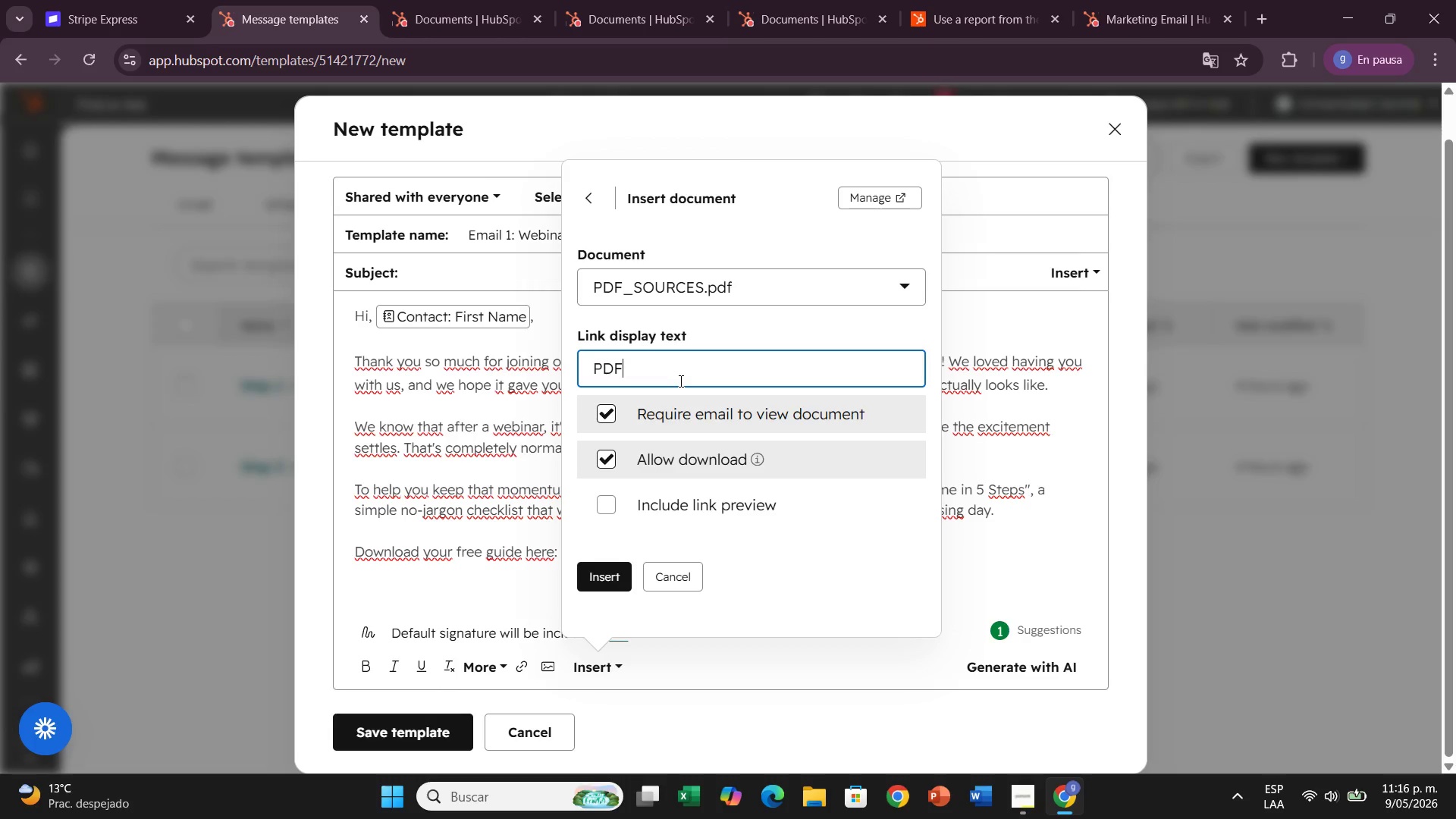 
hold_key(key=Backspace, duration=0.64)
 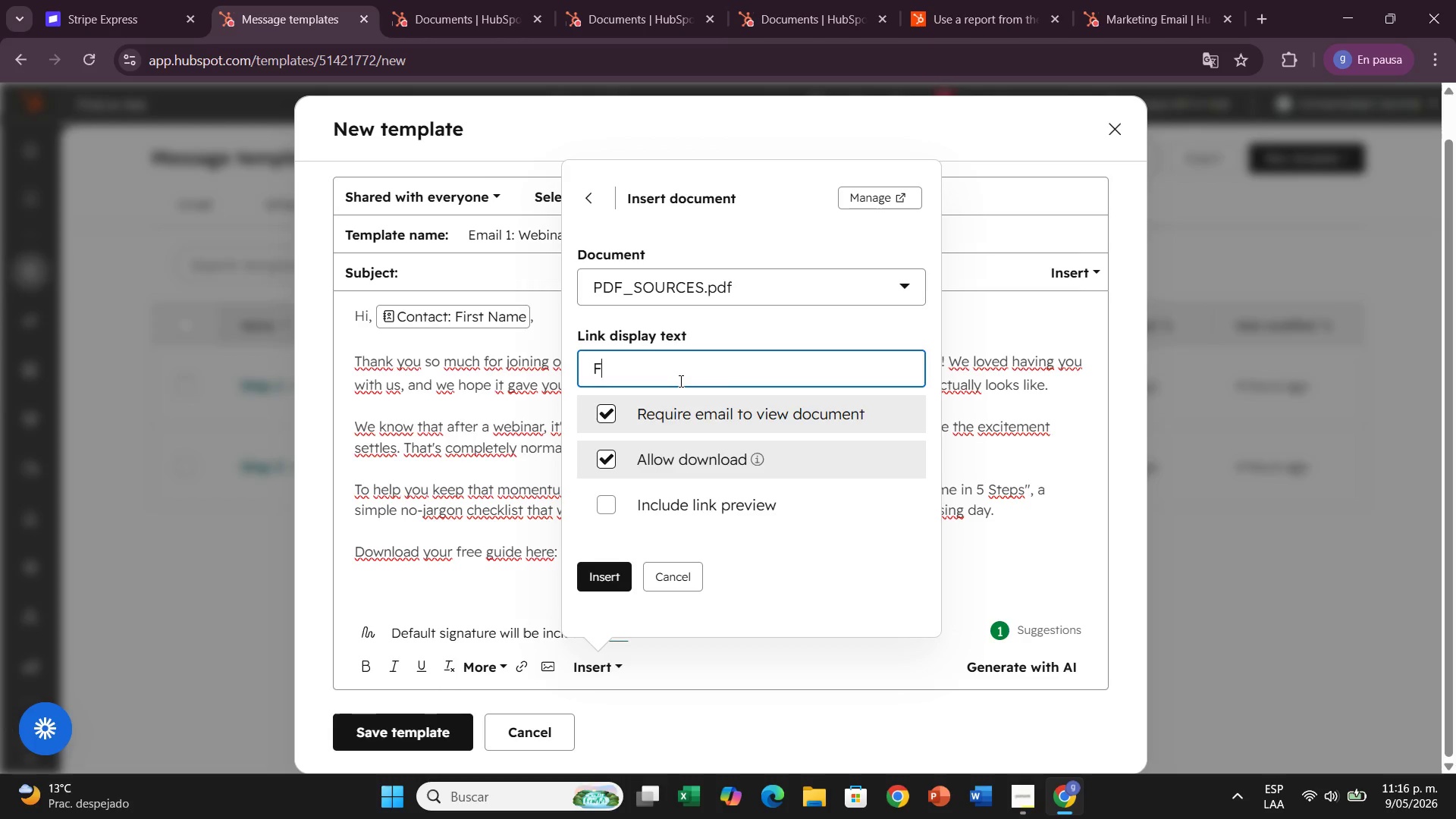 
type(FREE GUIDE)
 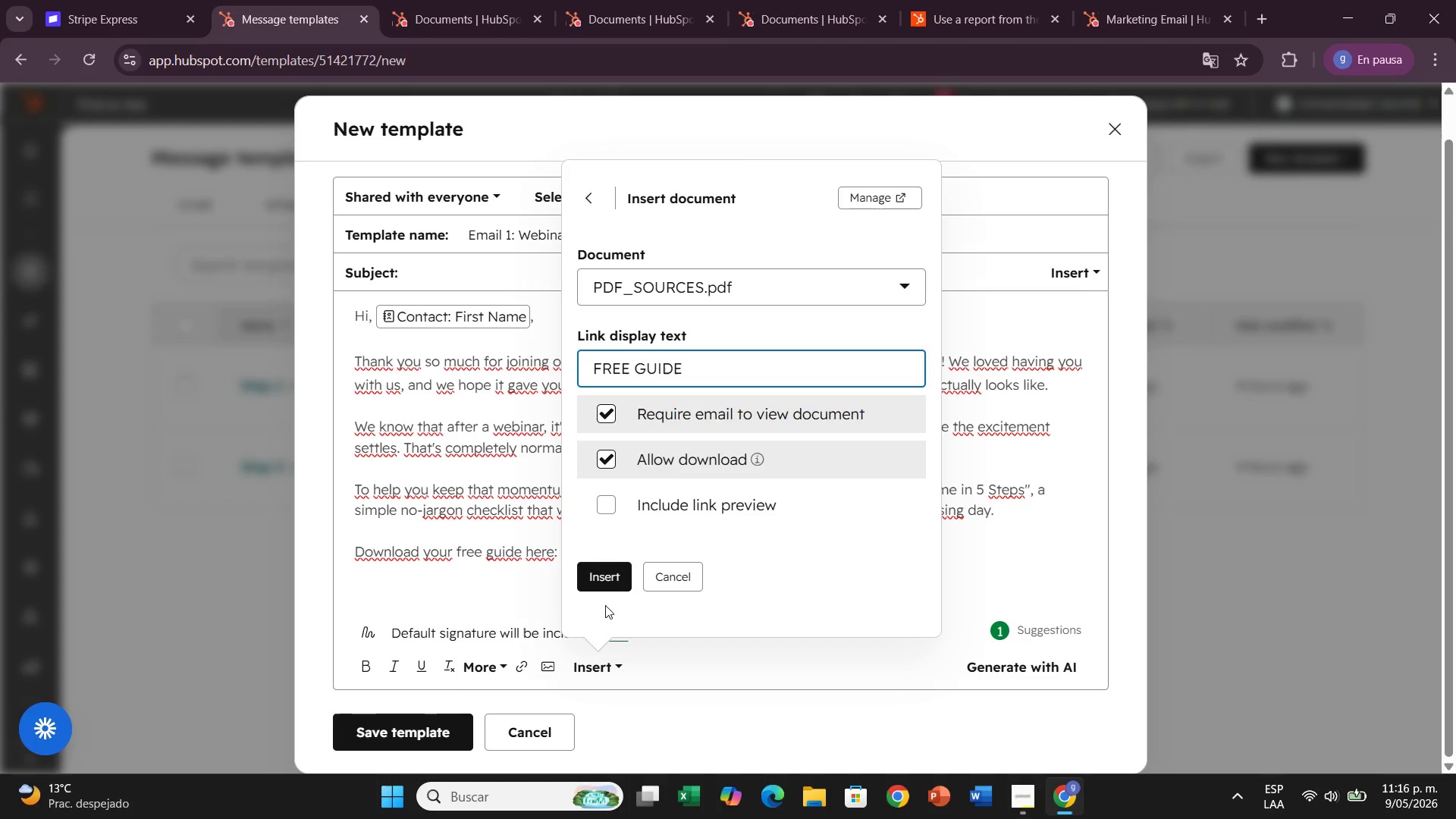 
left_click([614, 582])
 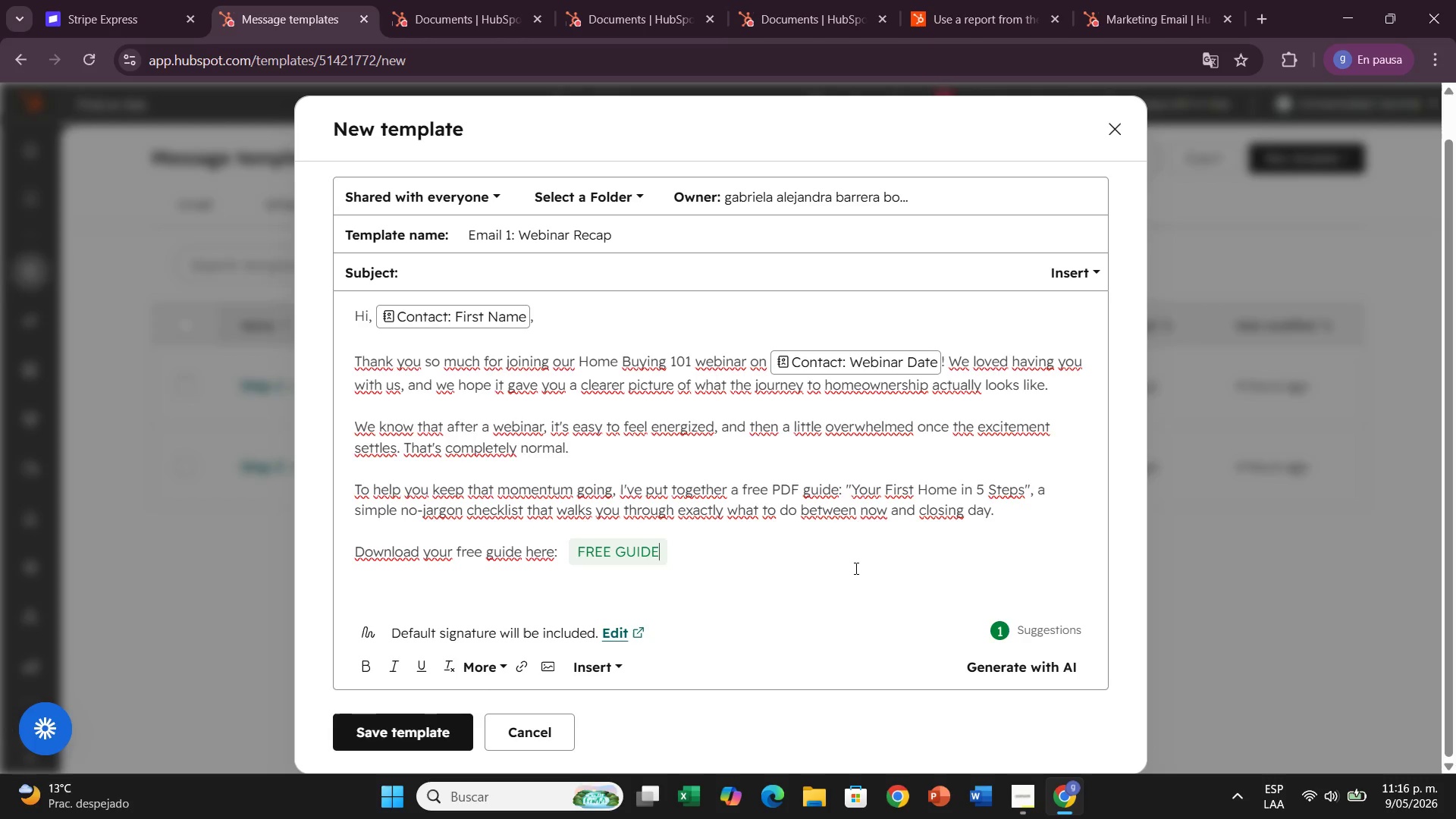 
key(Enter)
 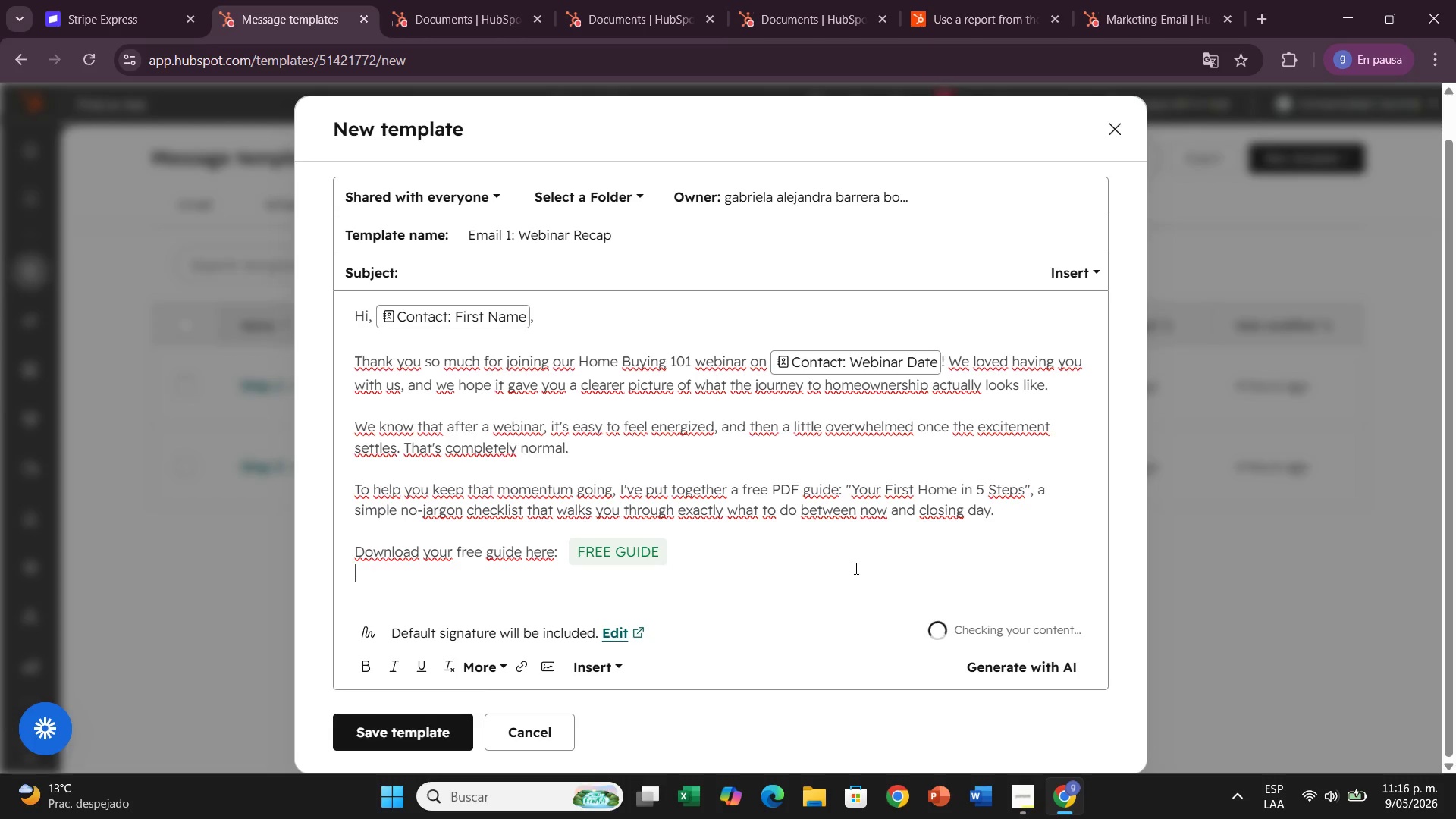 
key(Enter)
 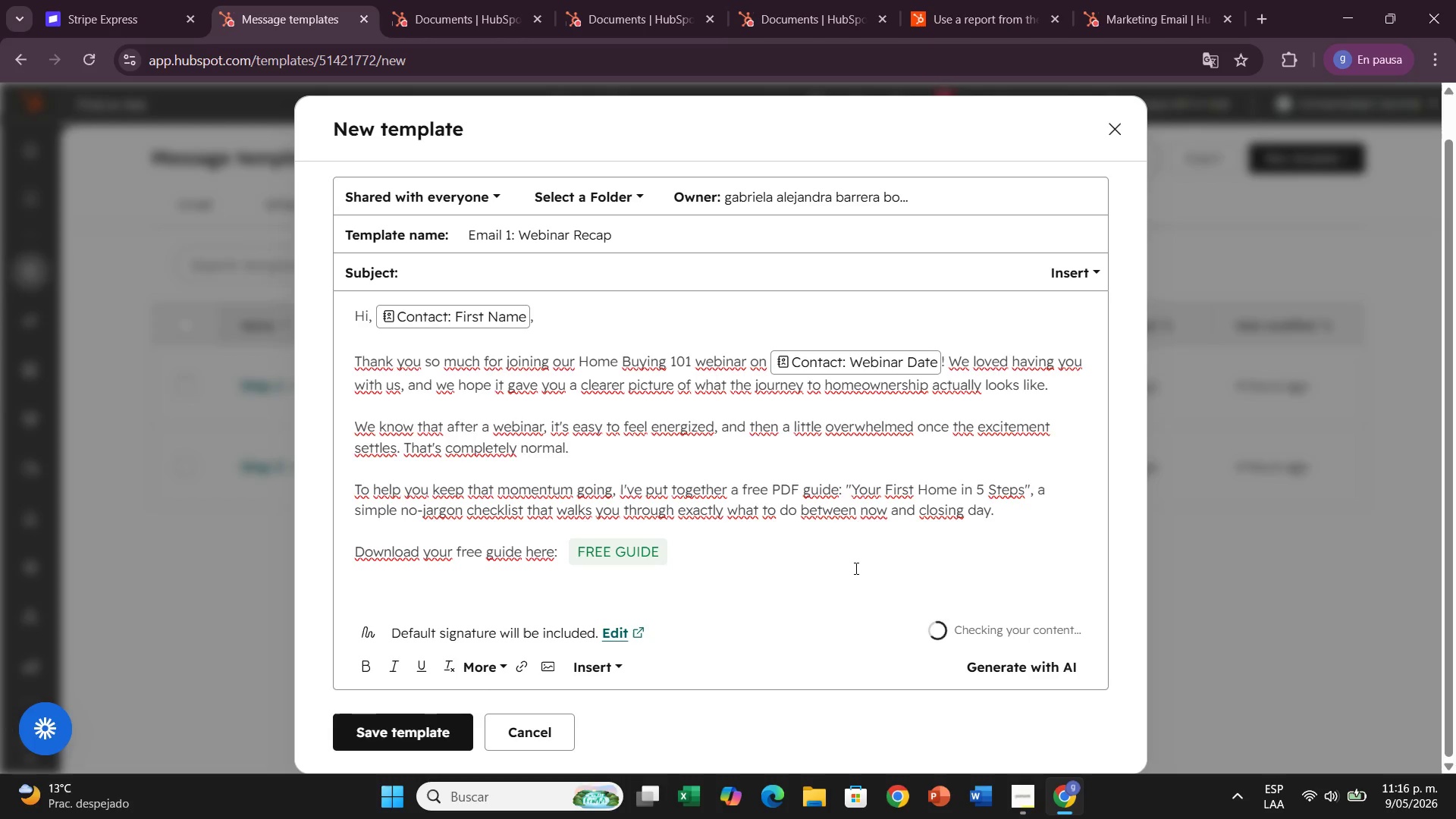 
type(A few highlights guid)
key(Backspace)
key(Backspace)
key(Backspace)
key(Backspace)
type(isn)
key(Backspace)
key(Backspace)
type(nsdi)
key(Backspace)
key(Backspace)
type(ide>)
 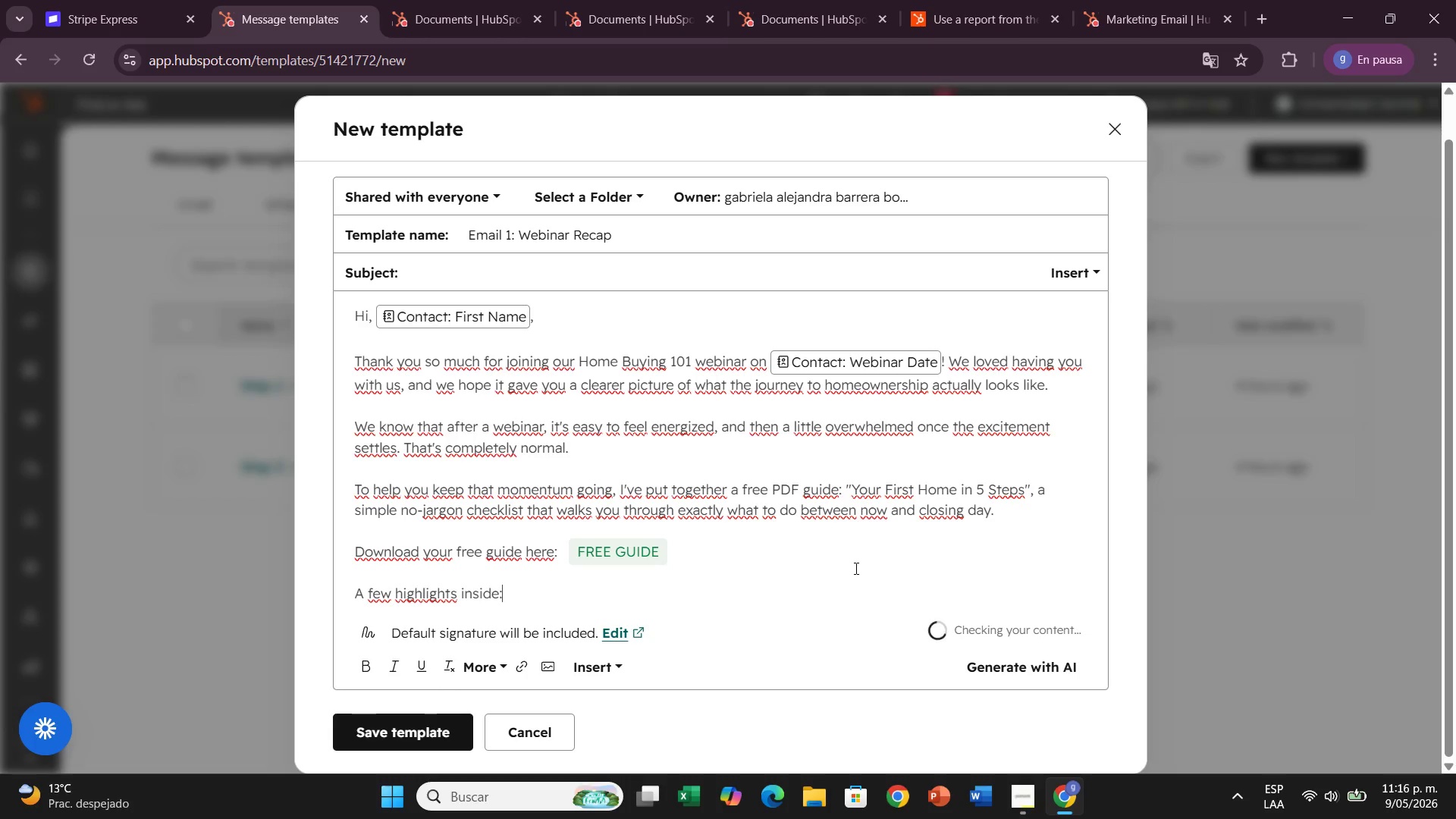 
key(Enter)
 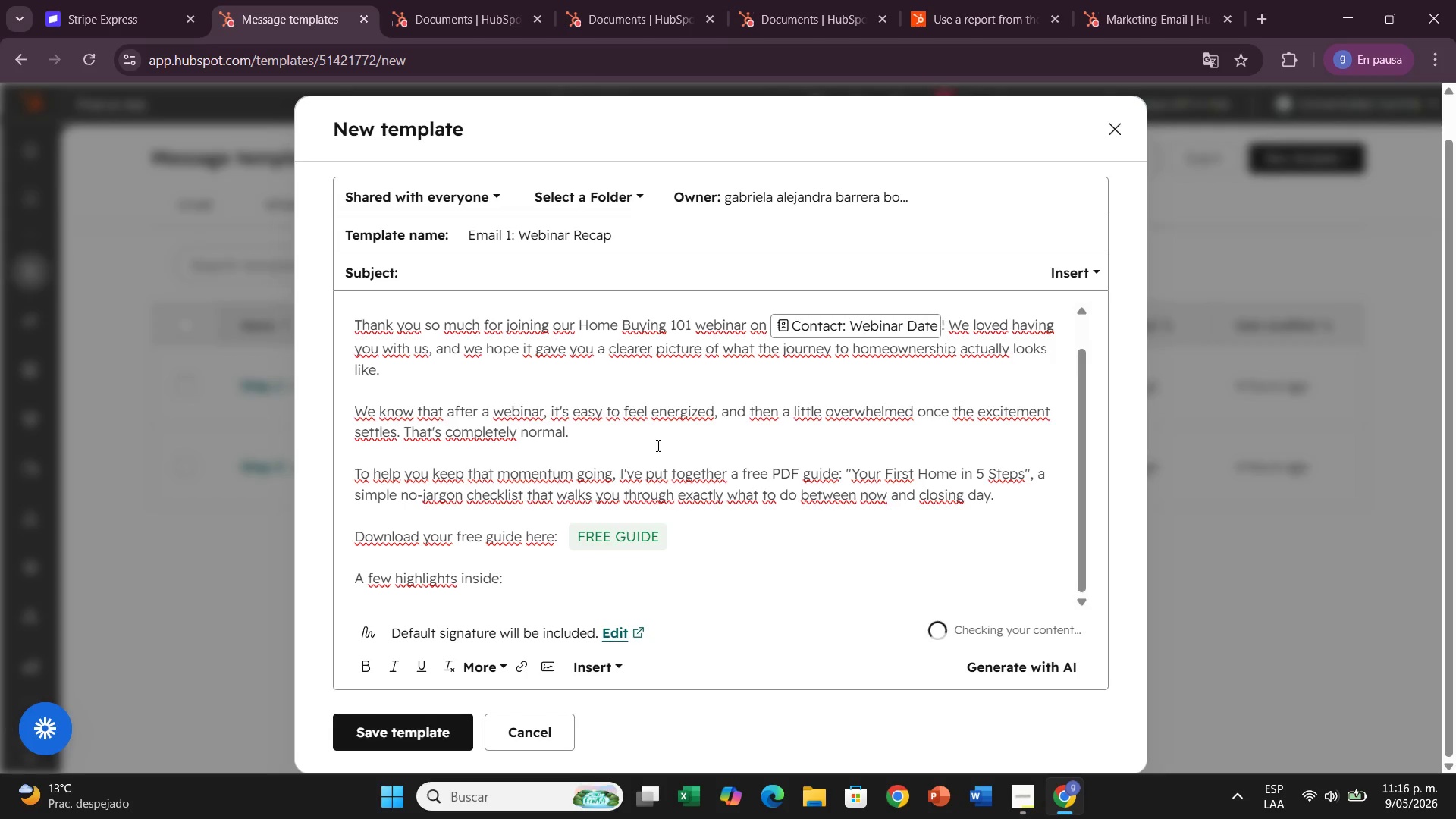 
scroll: coordinate [654, 460], scroll_direction: up, amount: 2.0
 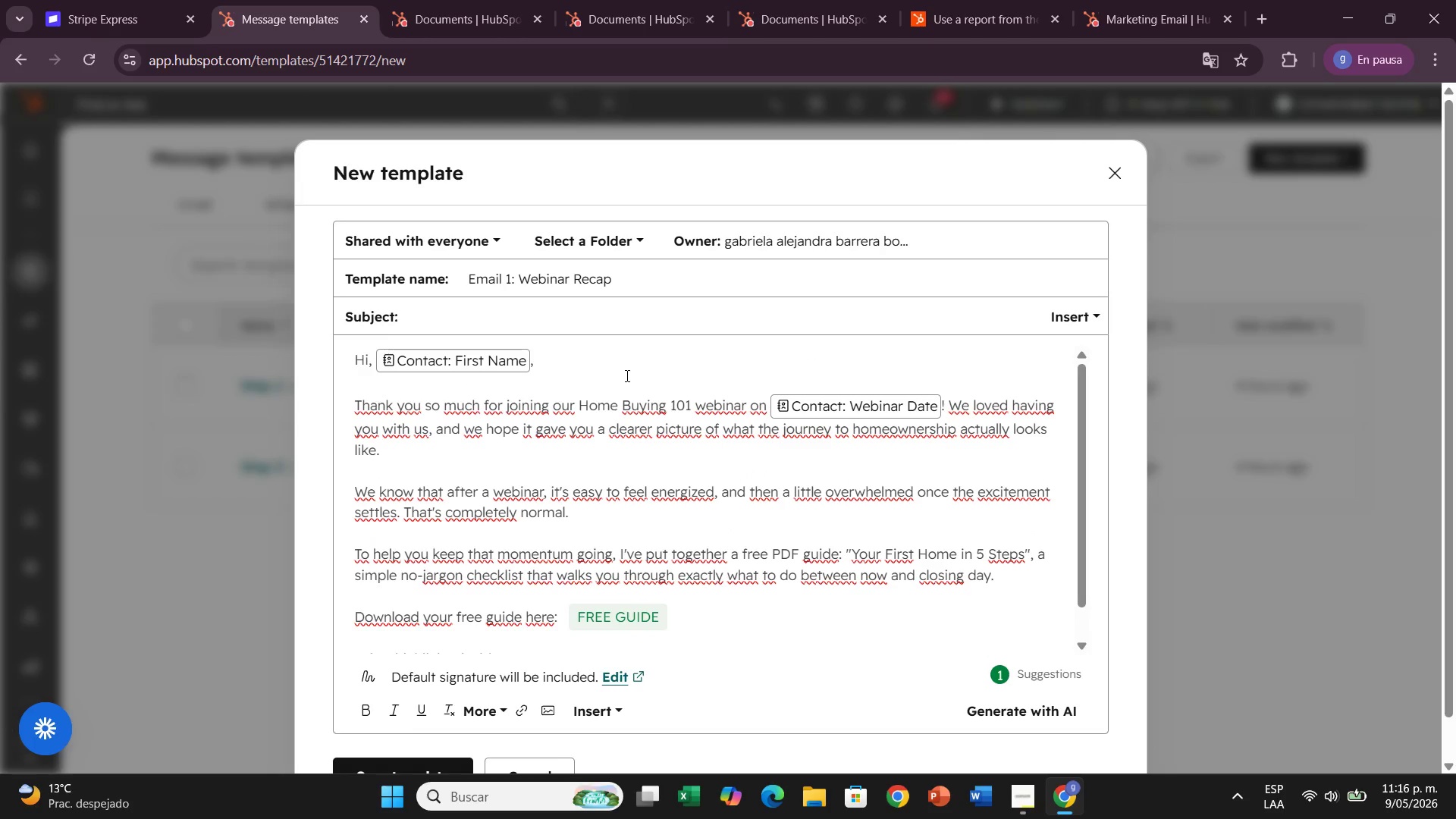 
scroll: coordinate [635, 394], scroll_direction: down, amount: 2.0
 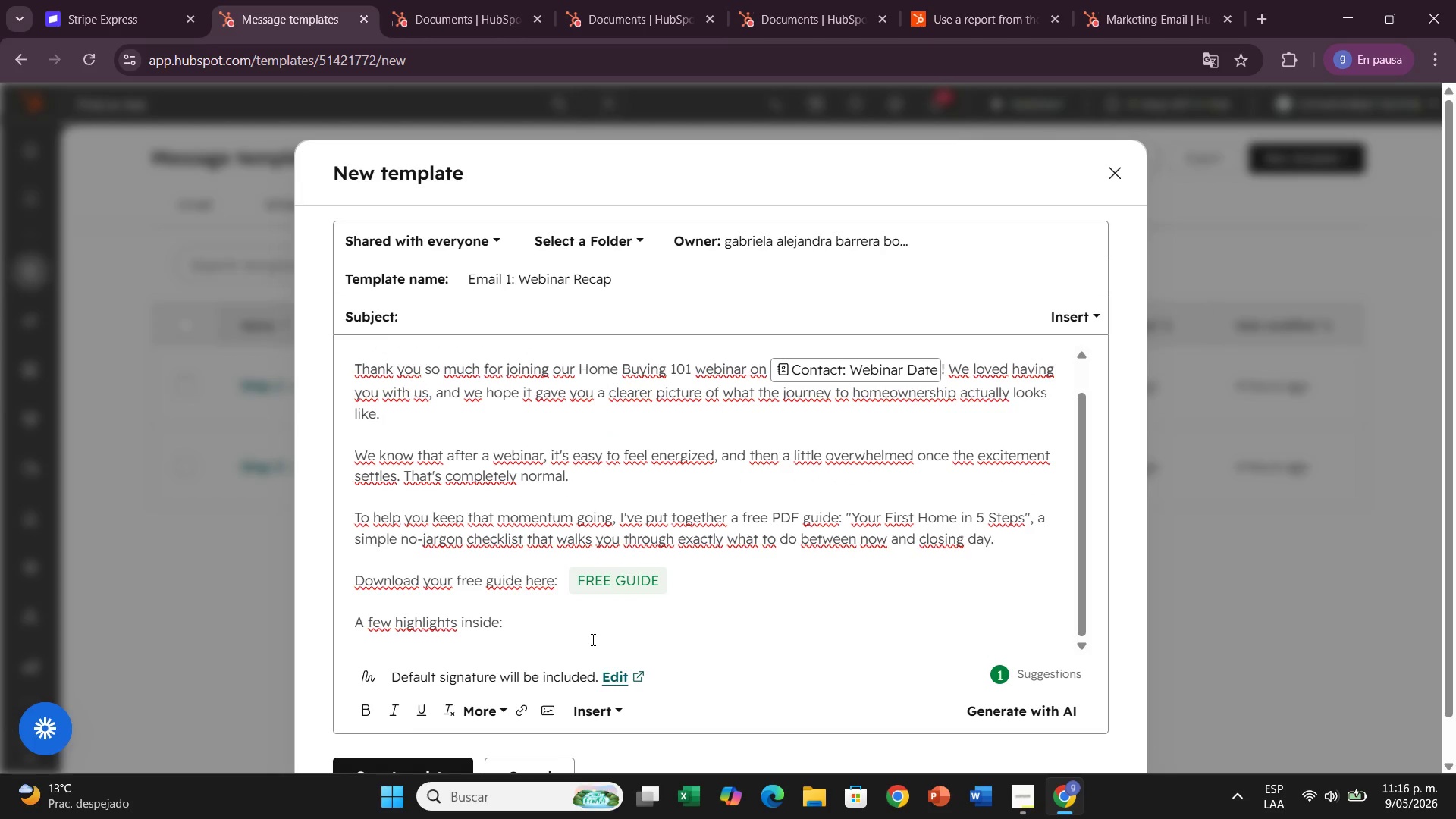 
key(Minus)
 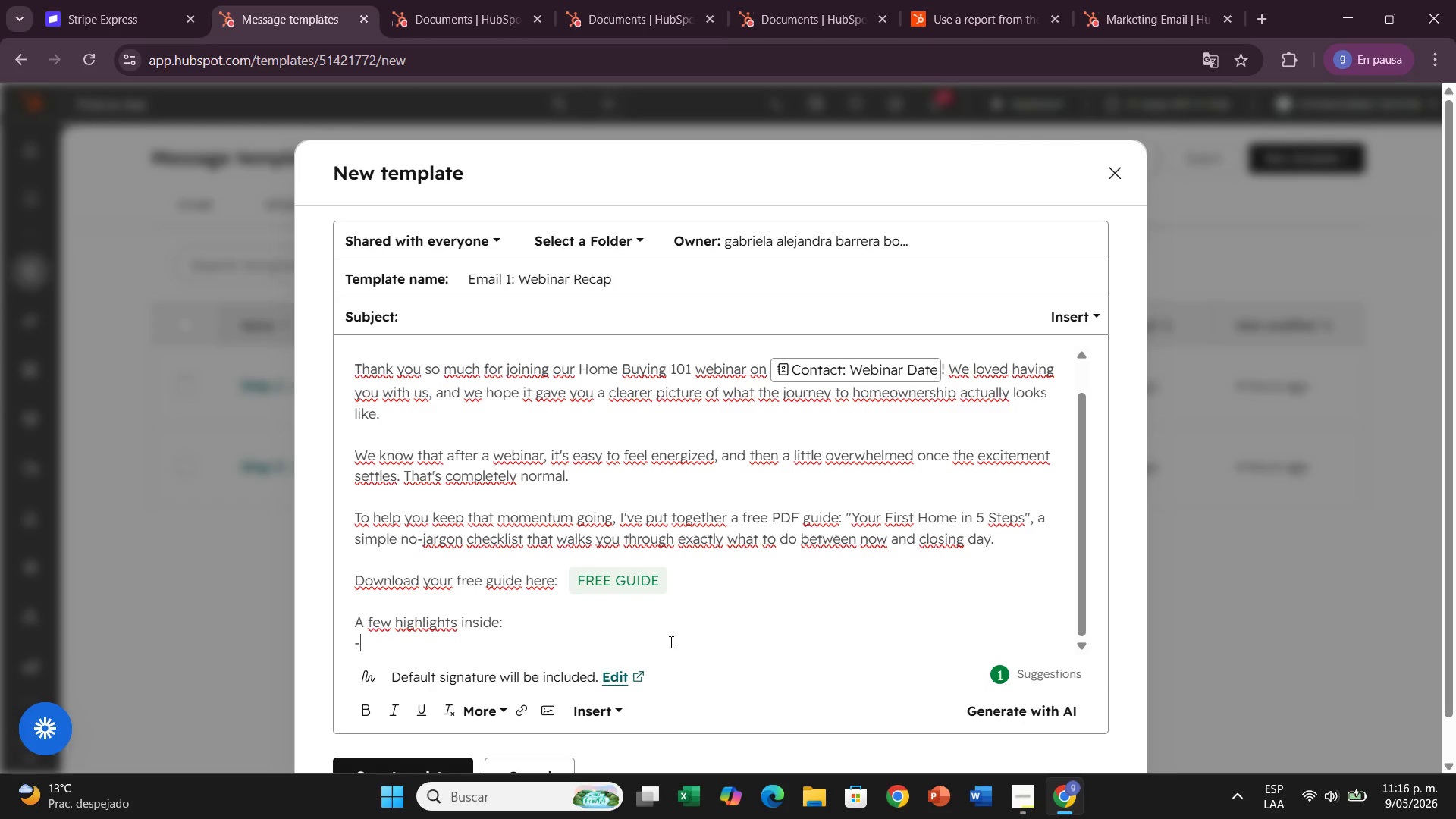 
wait(11.67)
 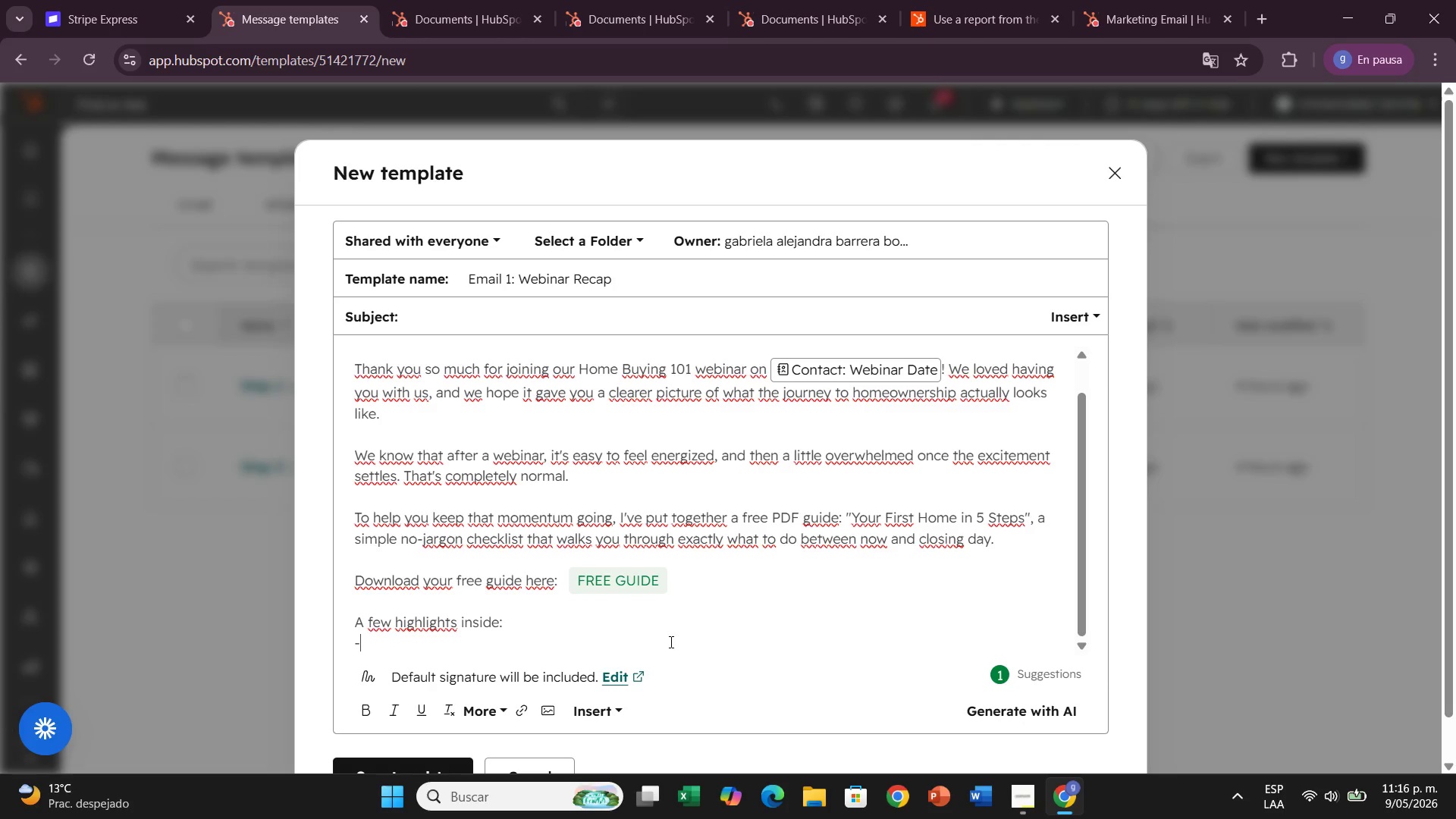 
type(How to know if you[re actually ready to buy)
 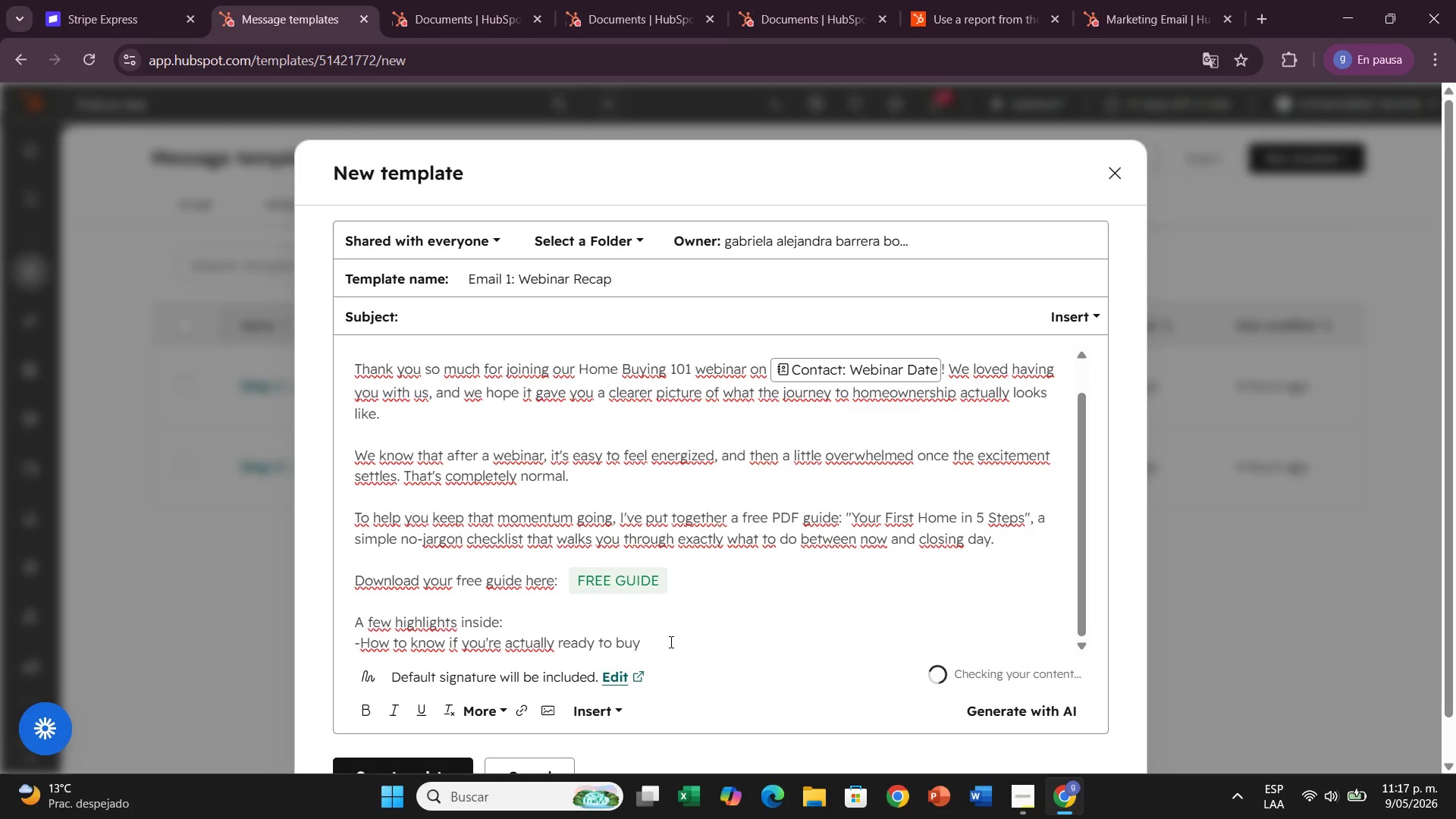 
key(Enter)
 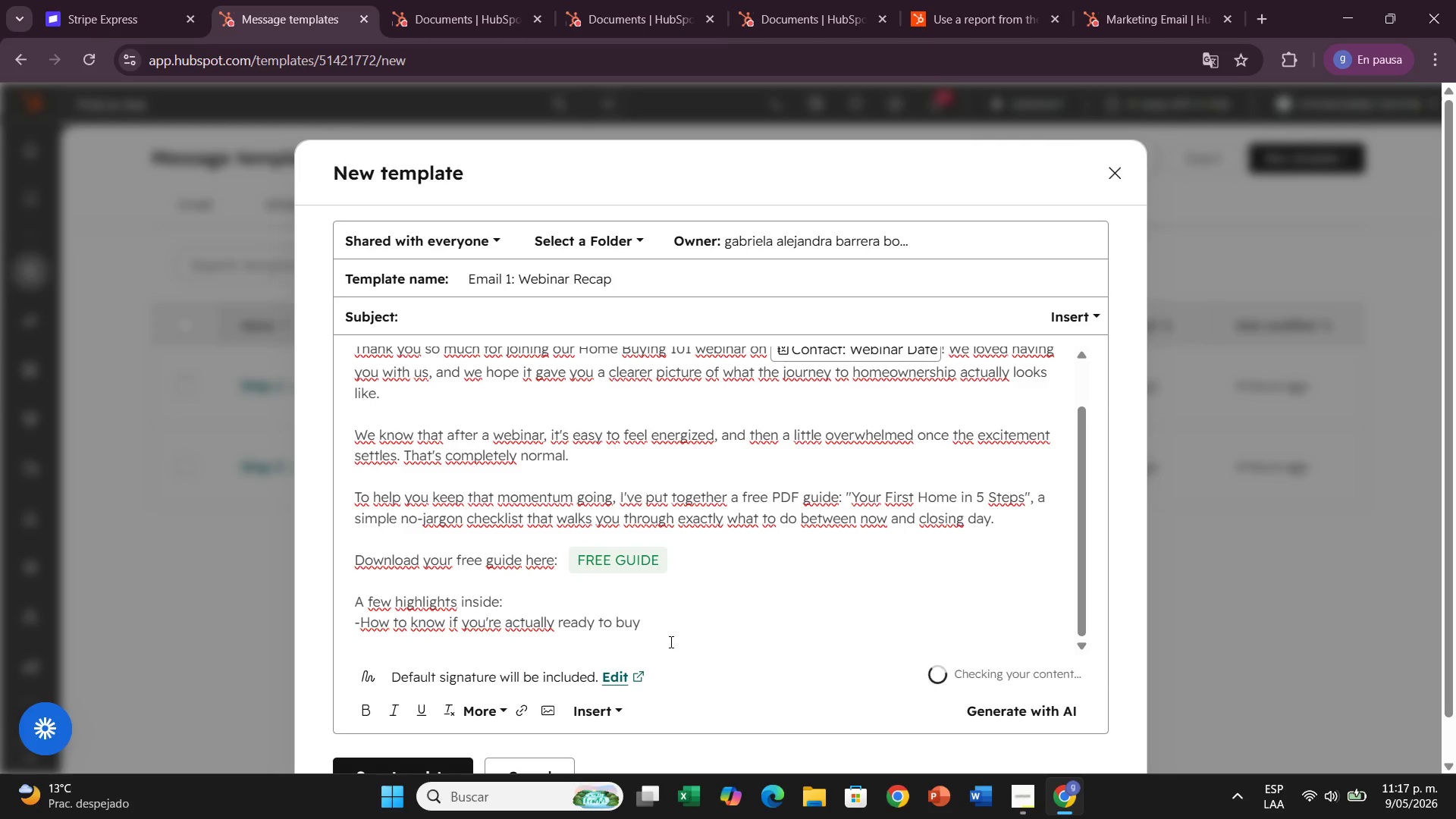 
key(Minus)
 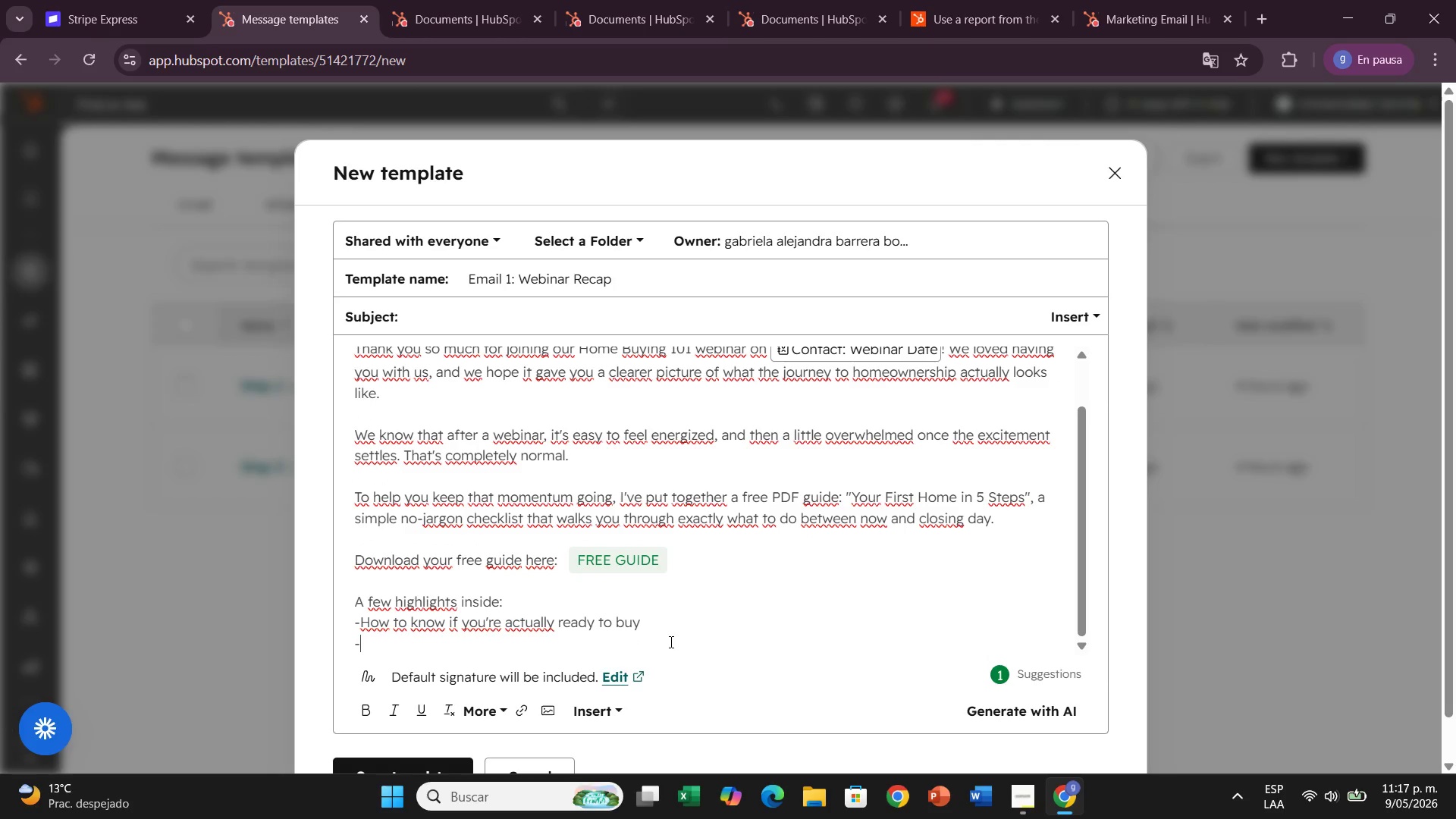 
type( The #1 mistake first-time buyers make in )
 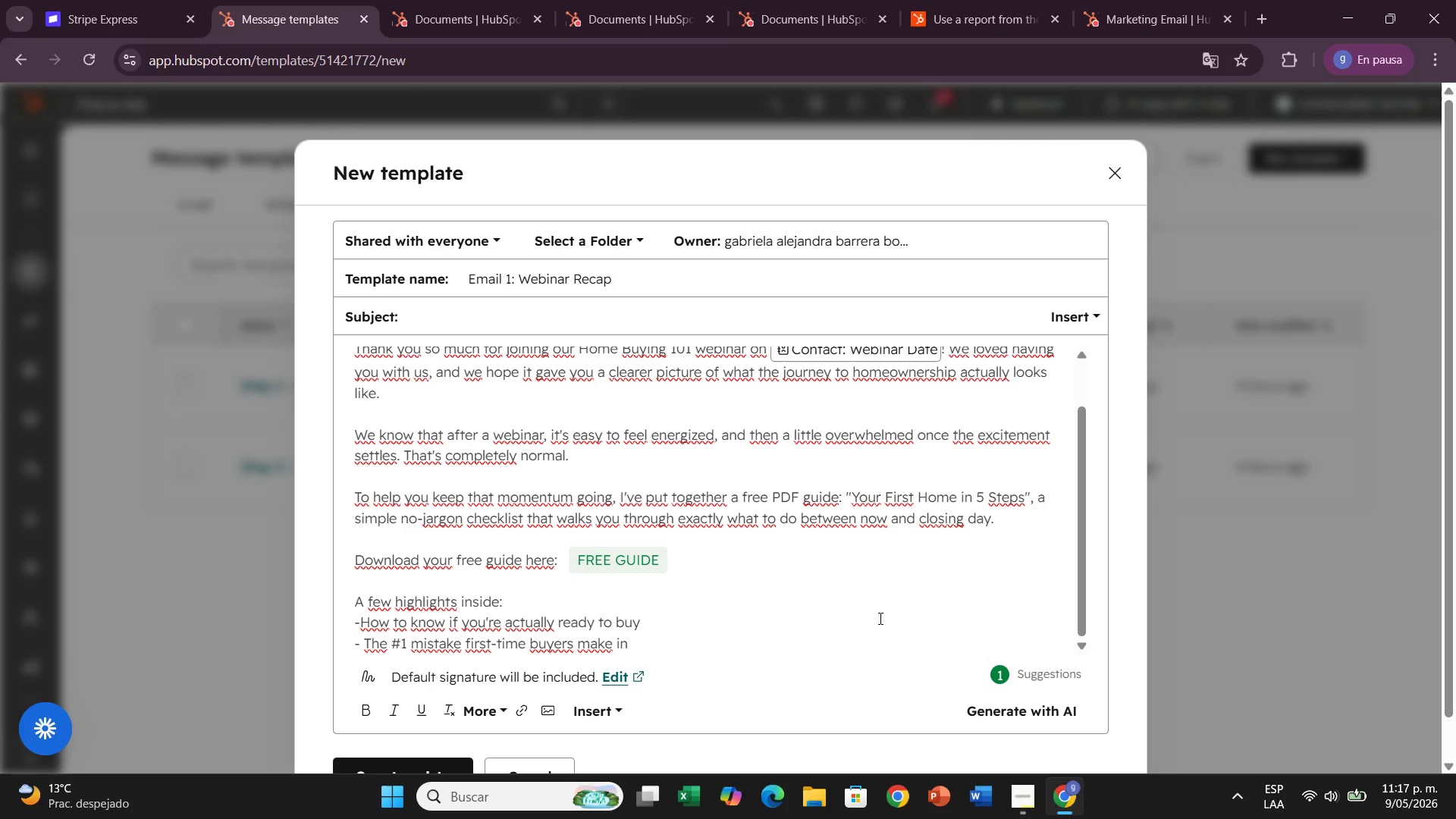 
left_click([607, 712])
 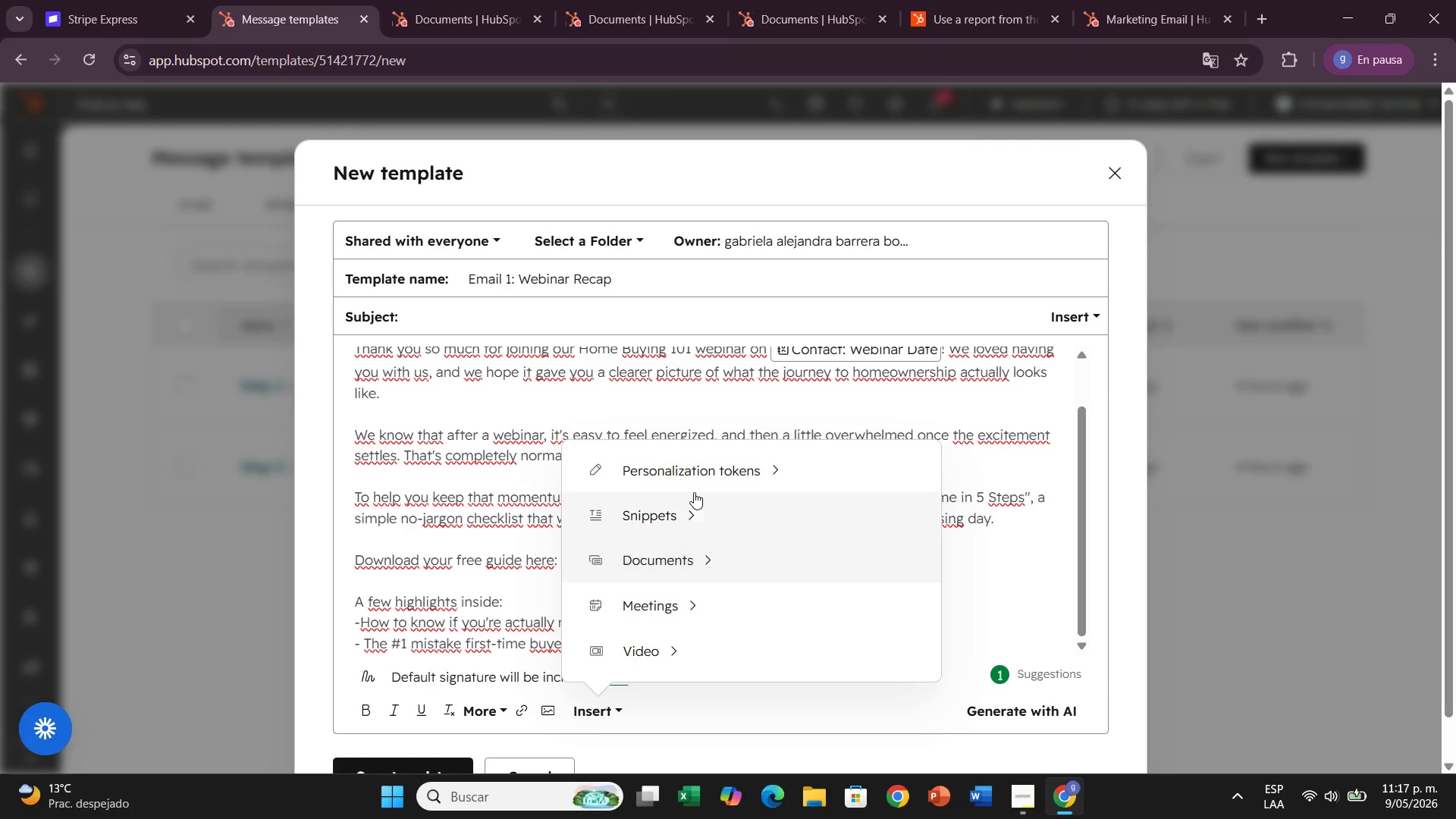 
left_click([701, 479])
 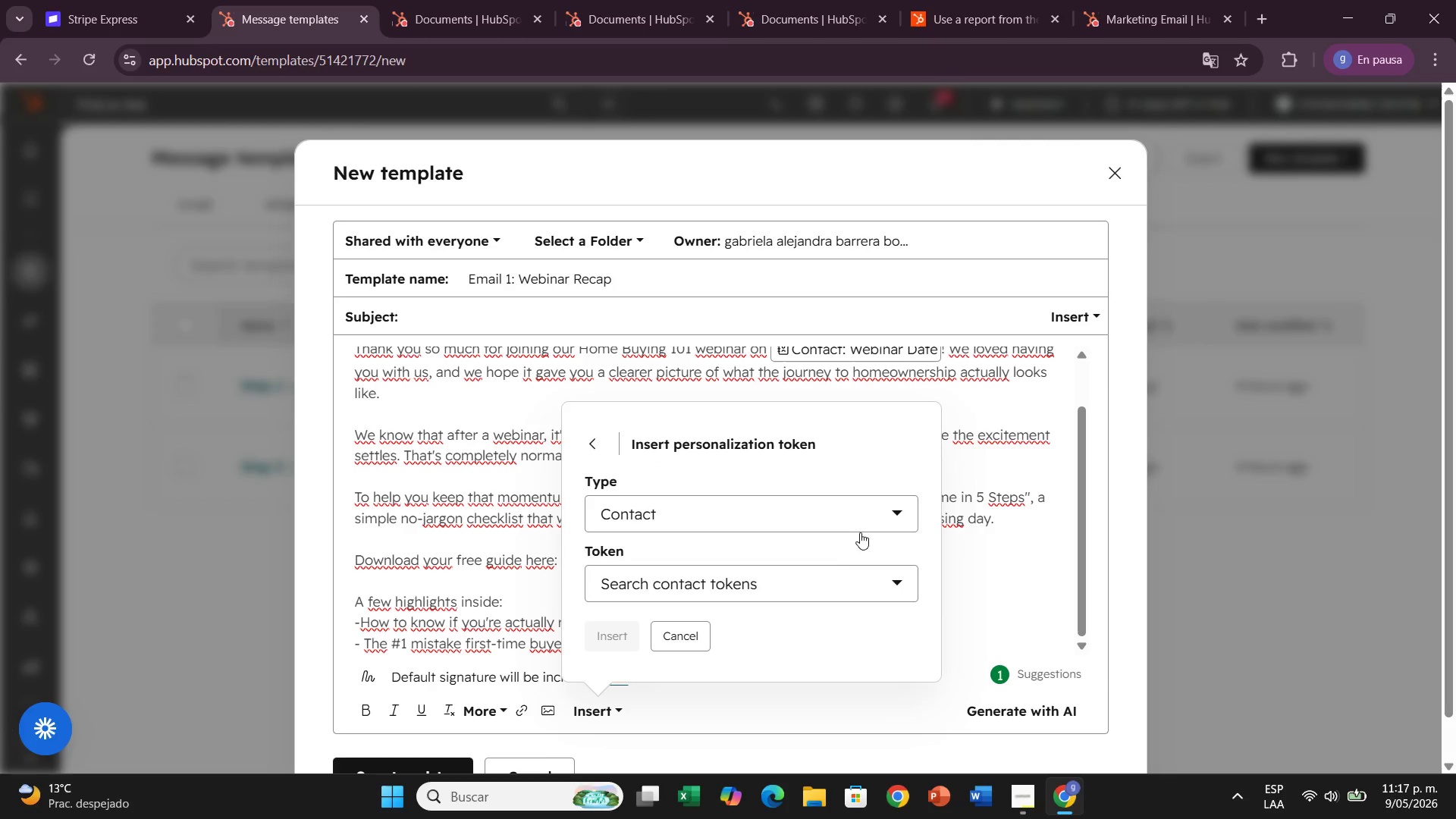 
left_click([811, 586])
 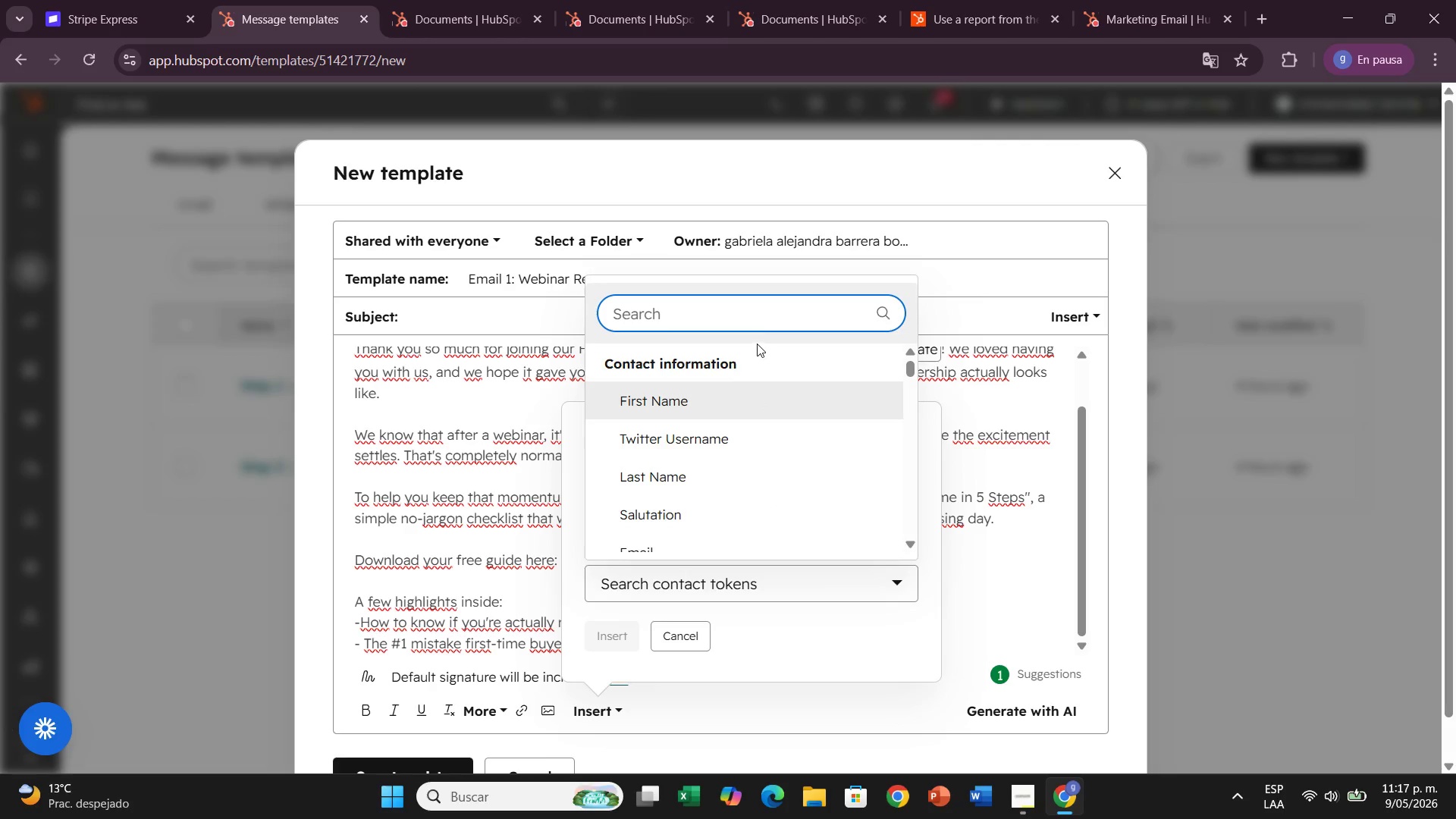 
left_click([755, 320])
 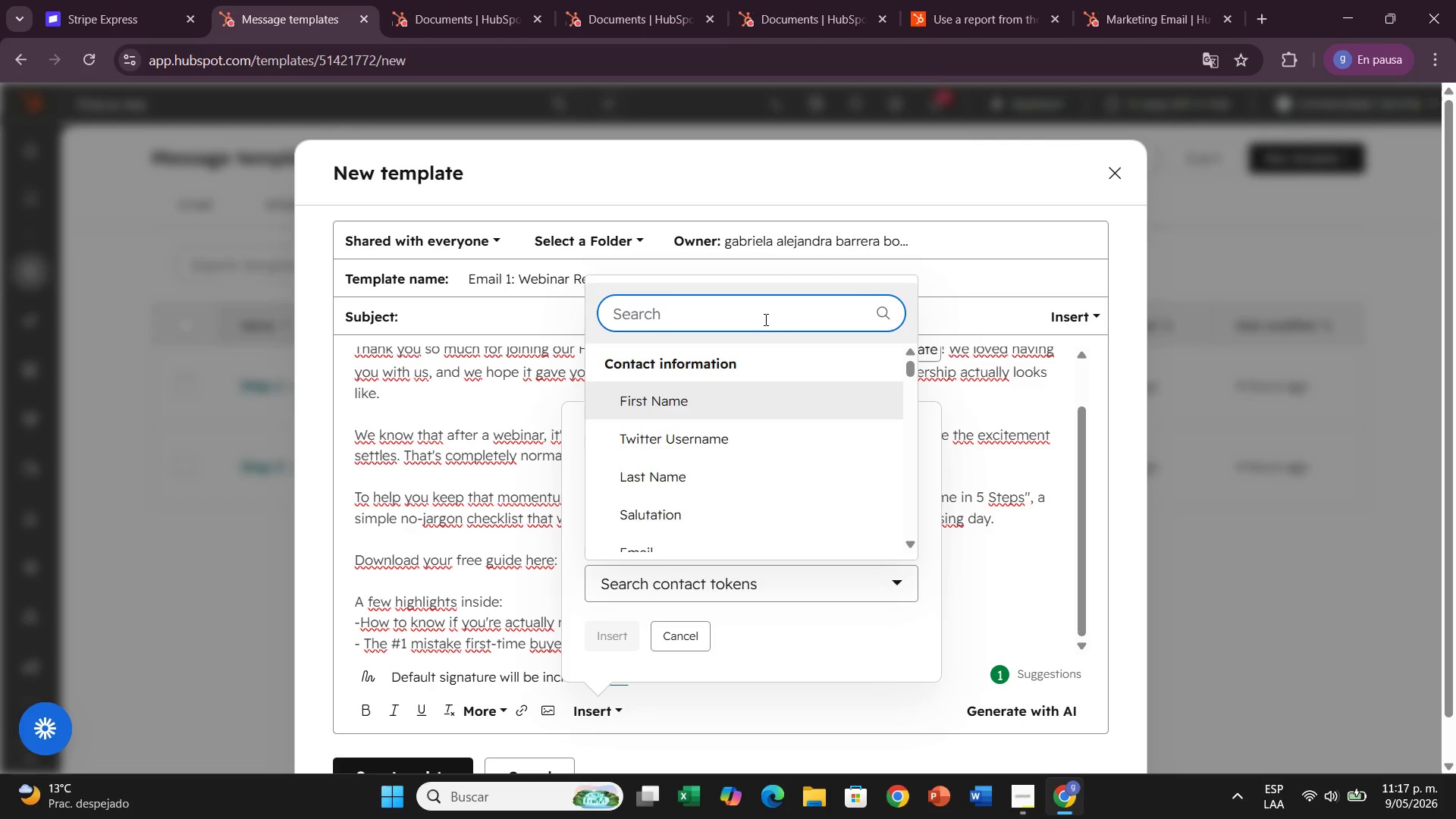 
type(prefe)
 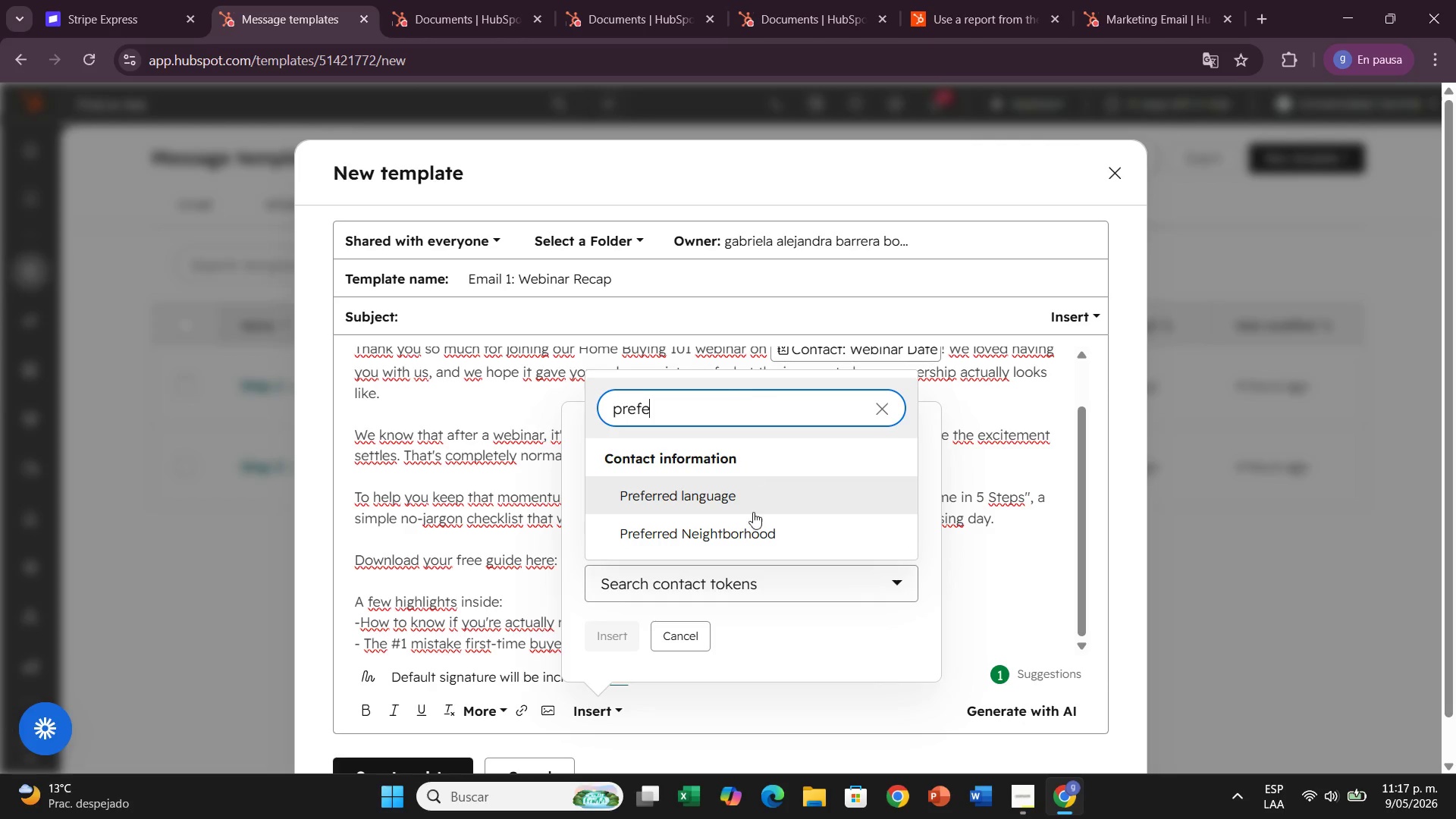 
left_click([754, 531])
 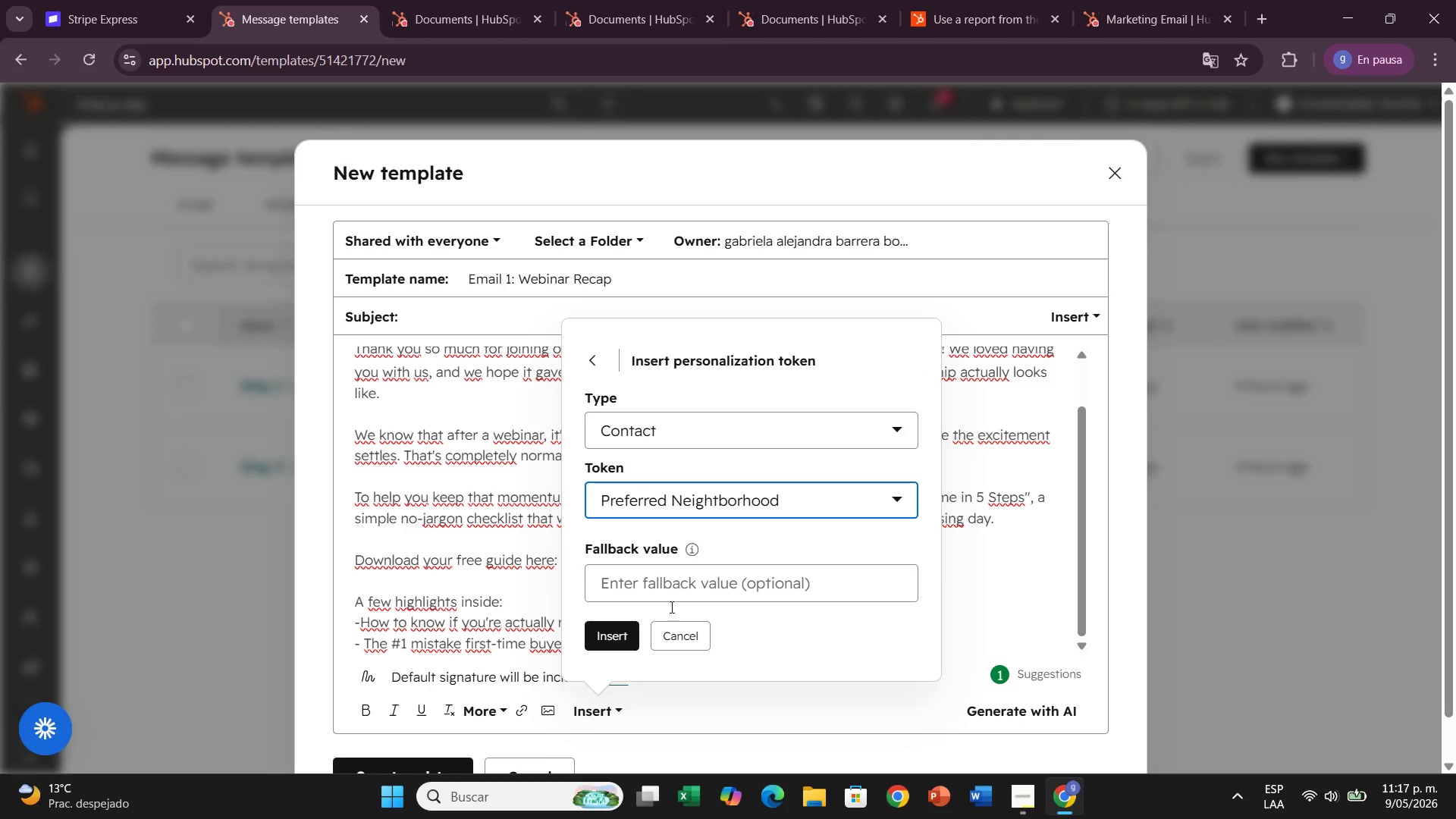 
mouse_move([644, 643])
 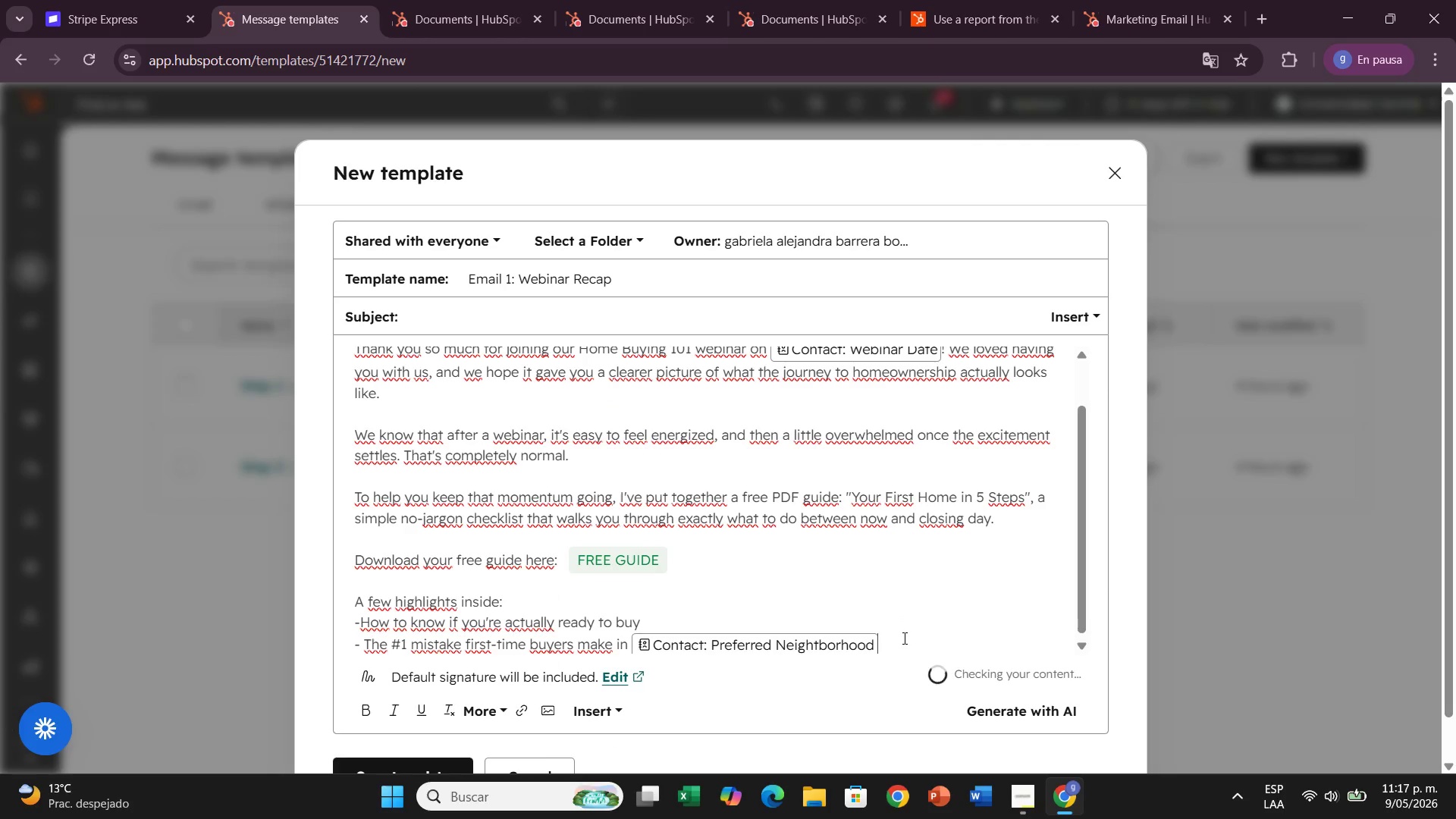 
left_click([903, 638])
 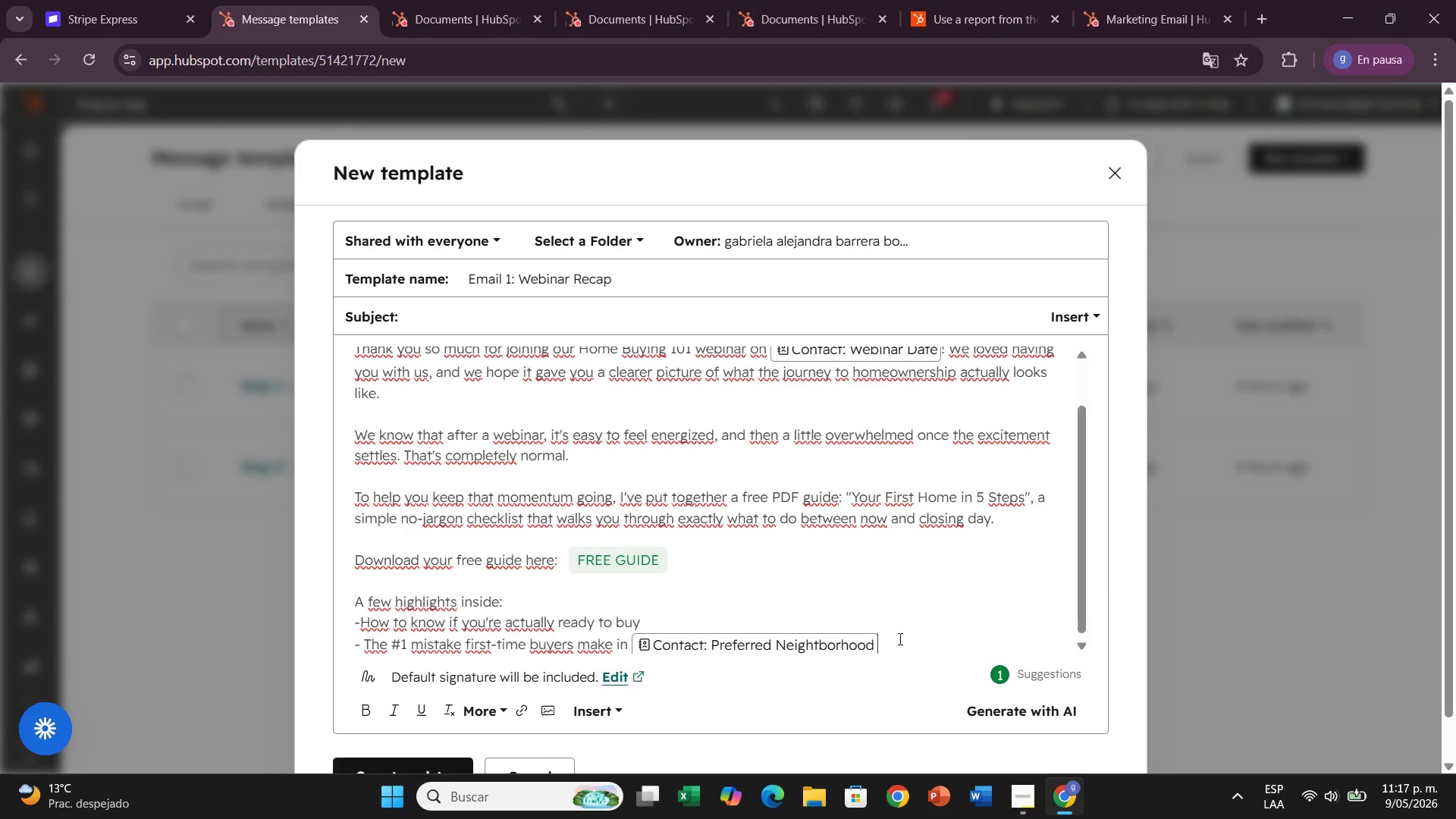 
key(Enter)
 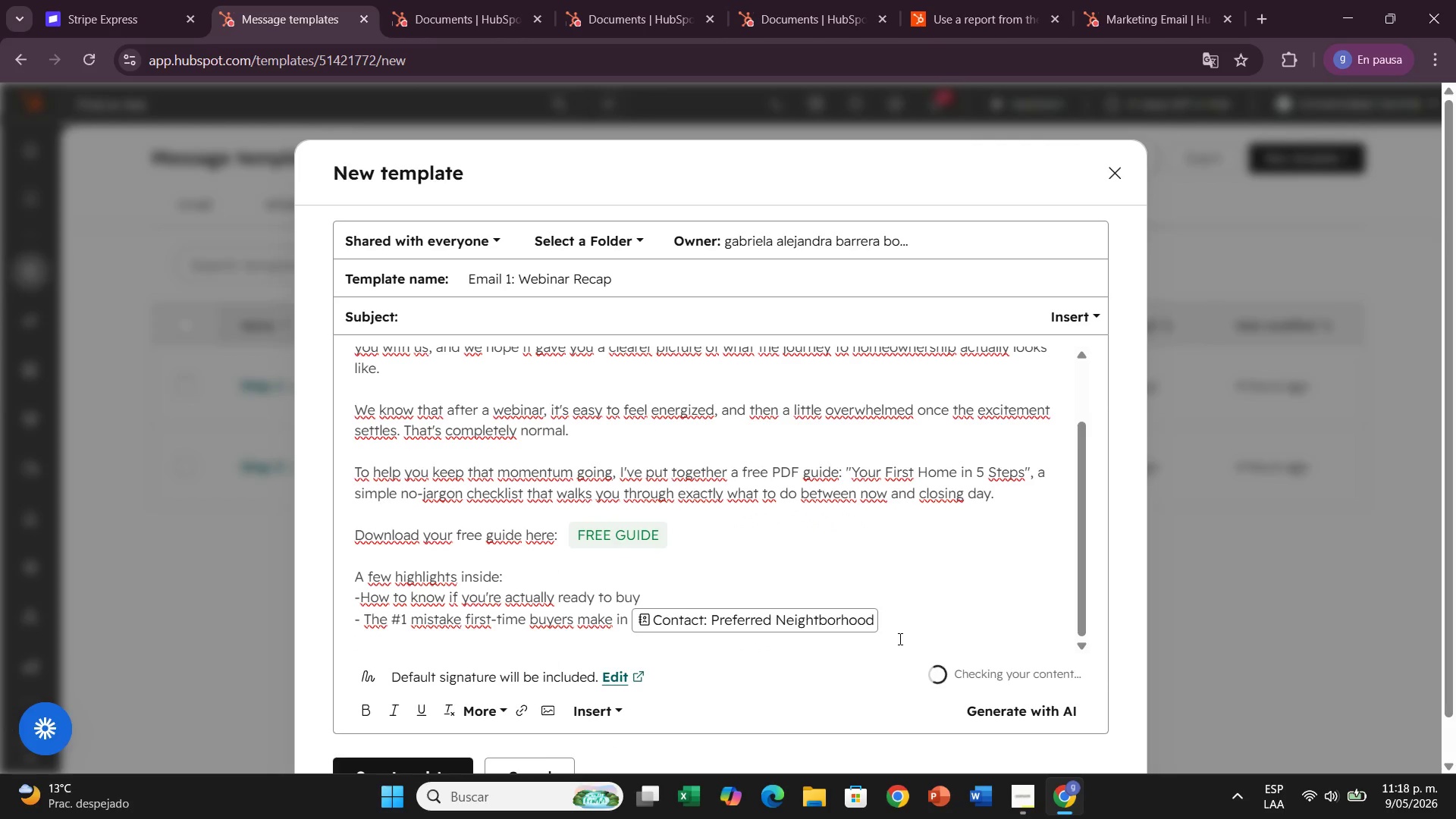 
type(- A simple credit score checklist you can start today)
 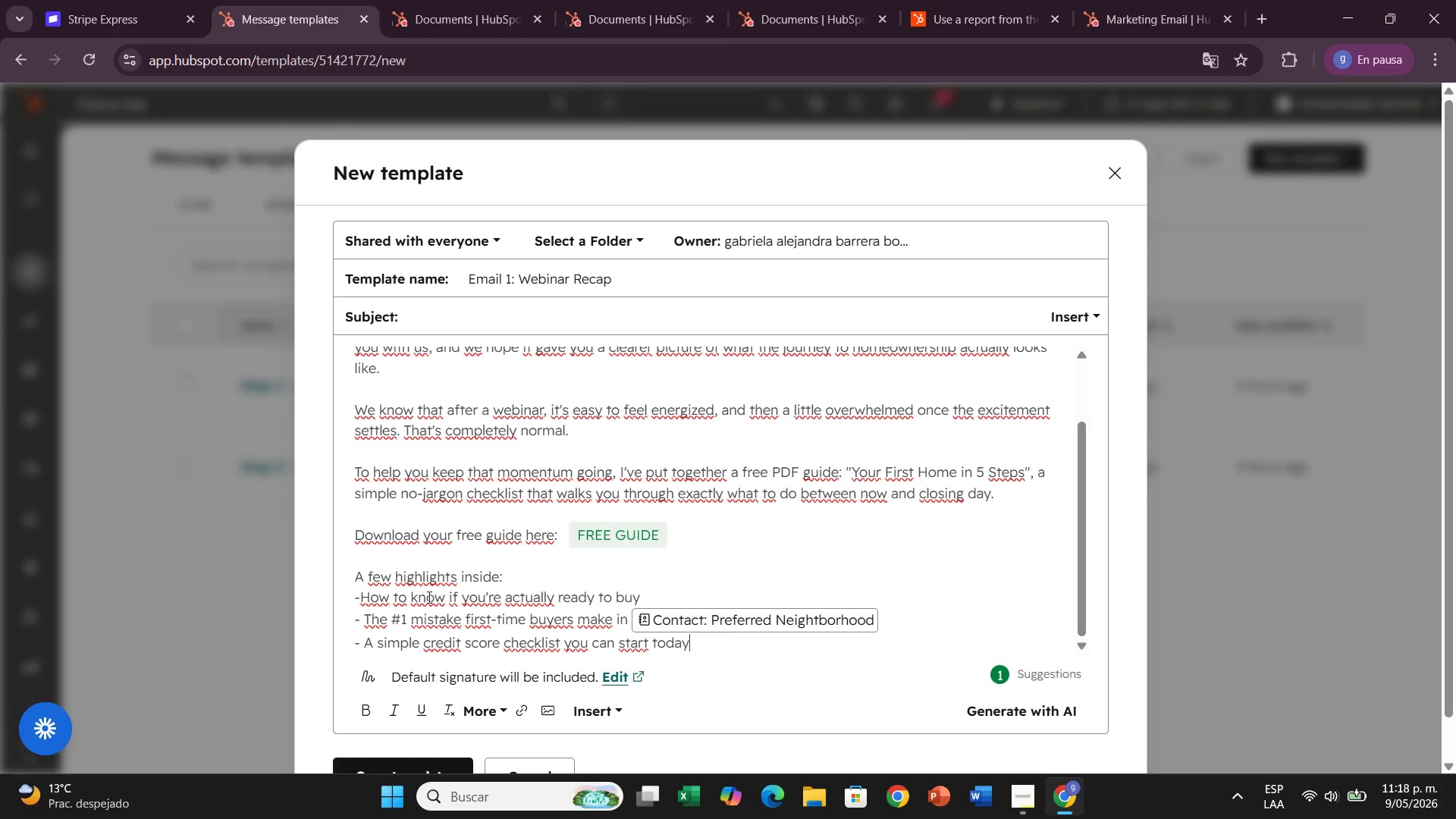 
wait(5.73)
 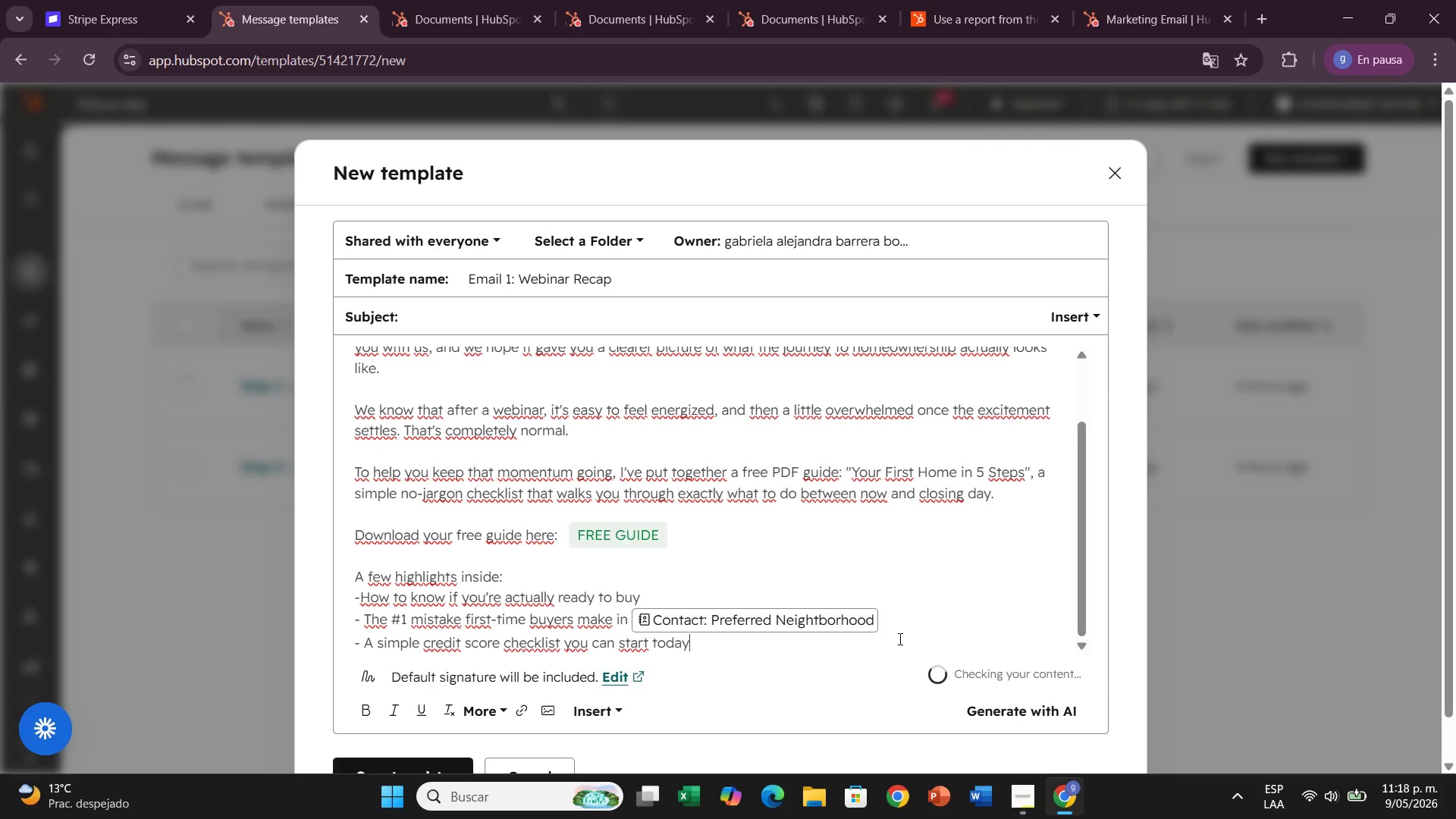 
left_click([358, 595])
 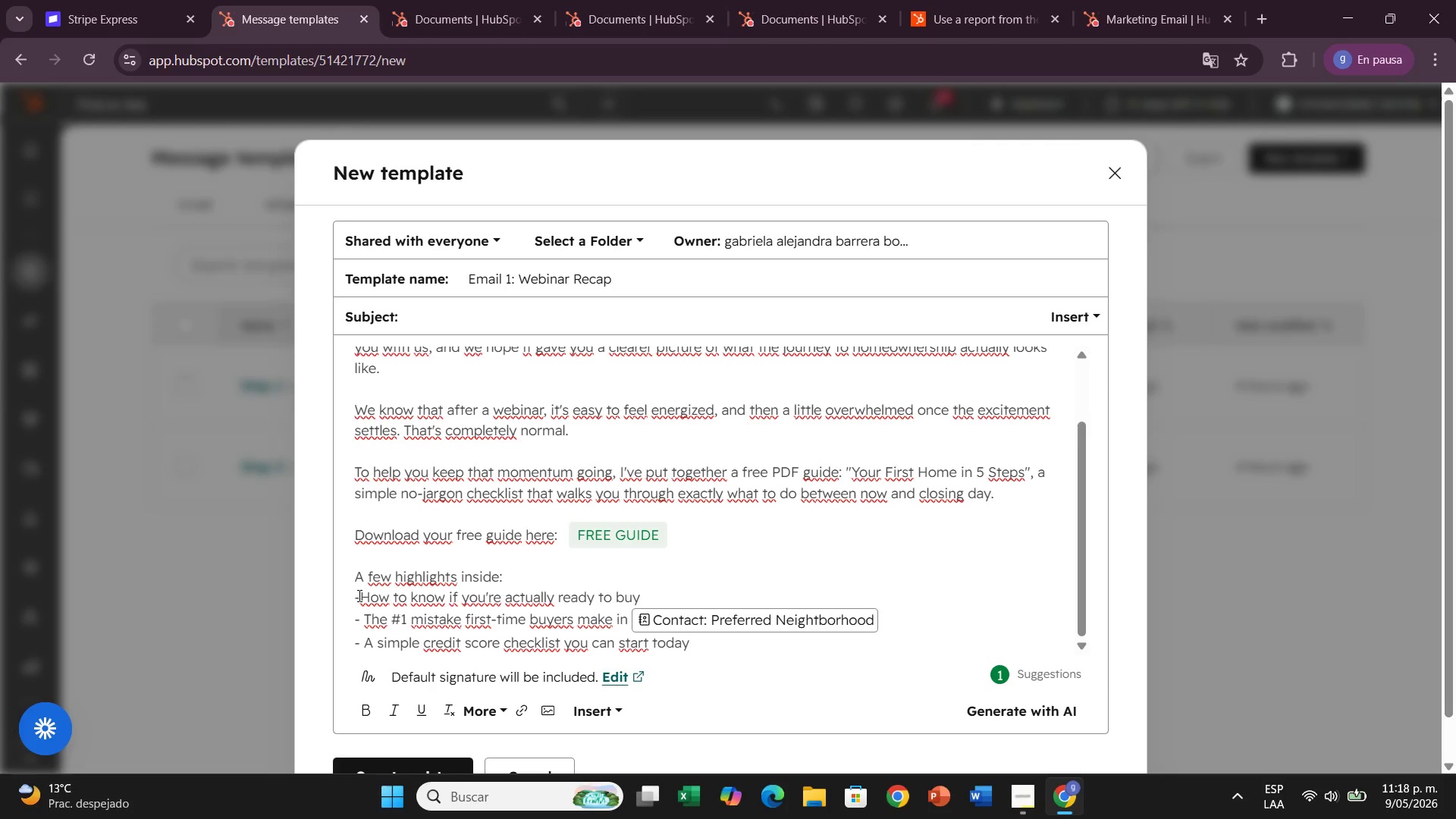 
key(Space)
 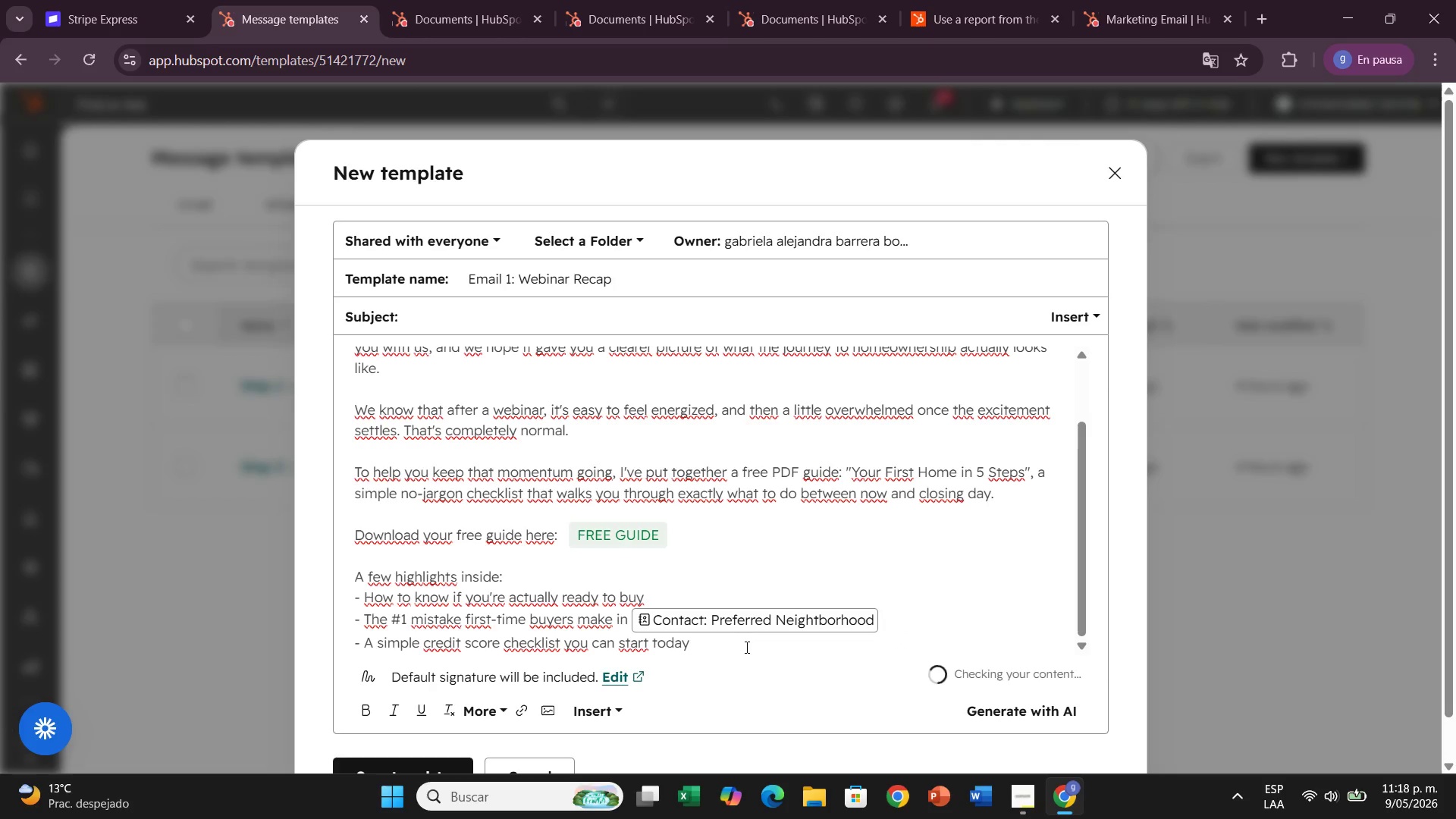 
left_click([745, 647])
 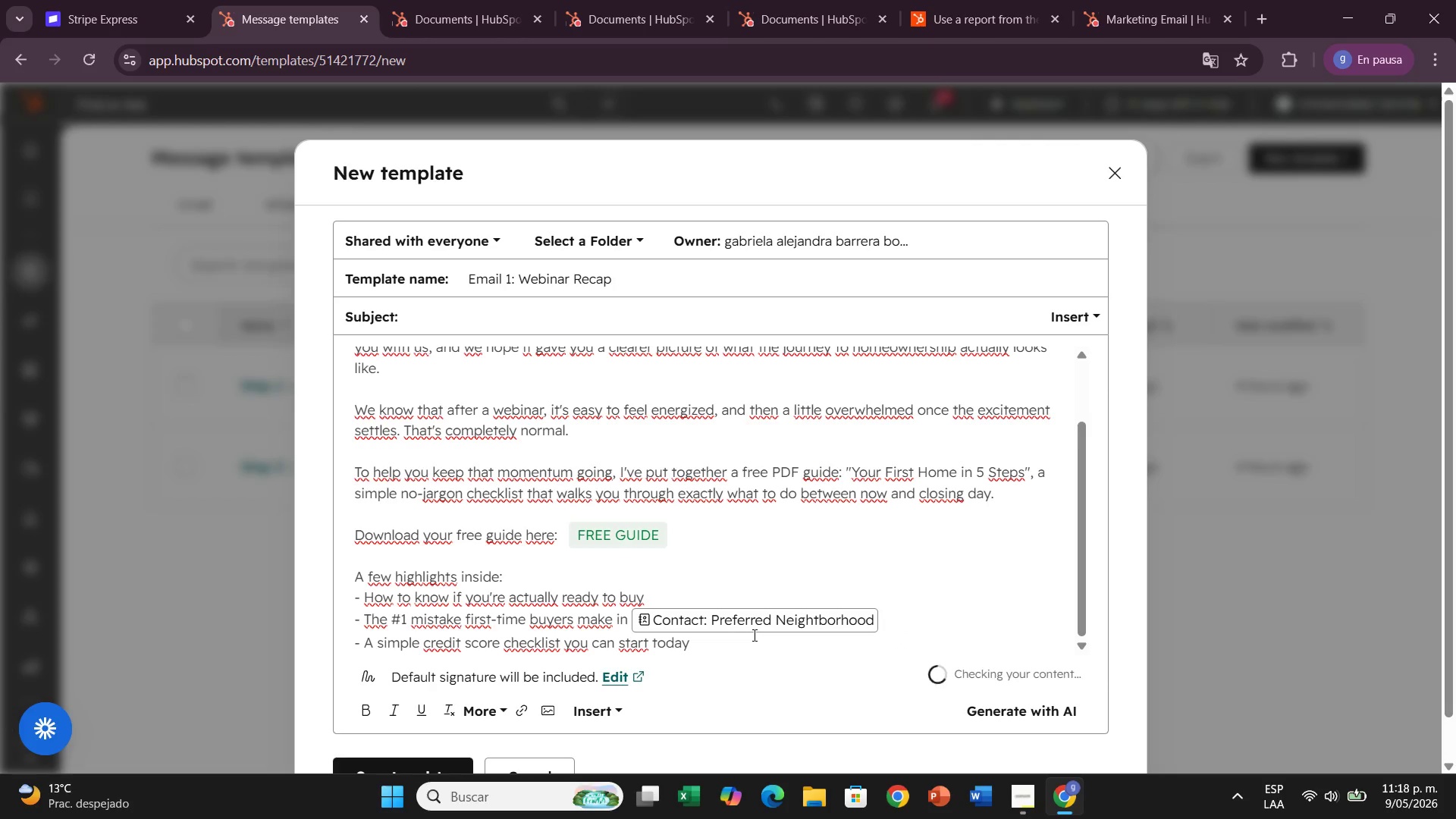 
key(Enter)
 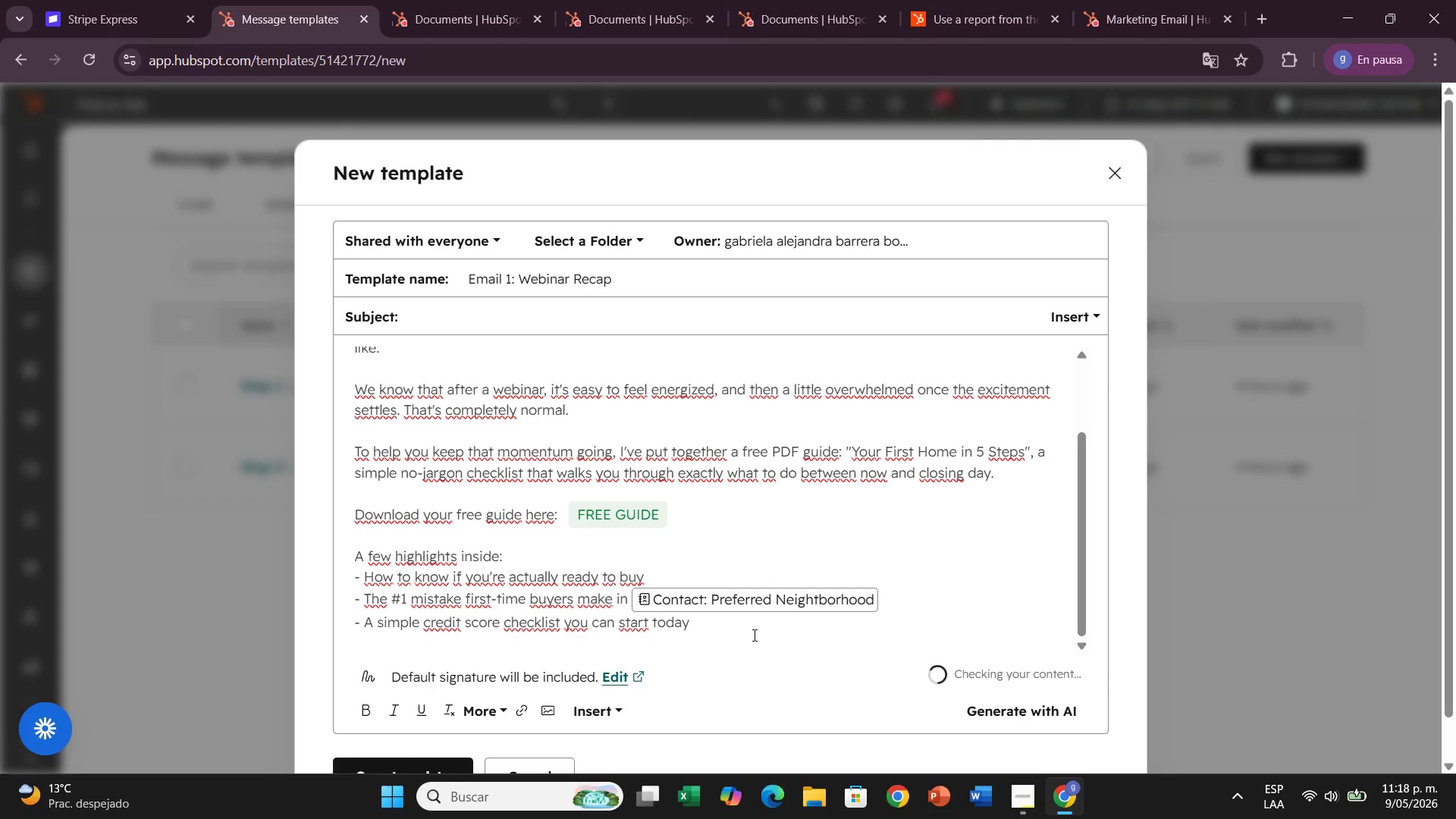 
key(Enter)
 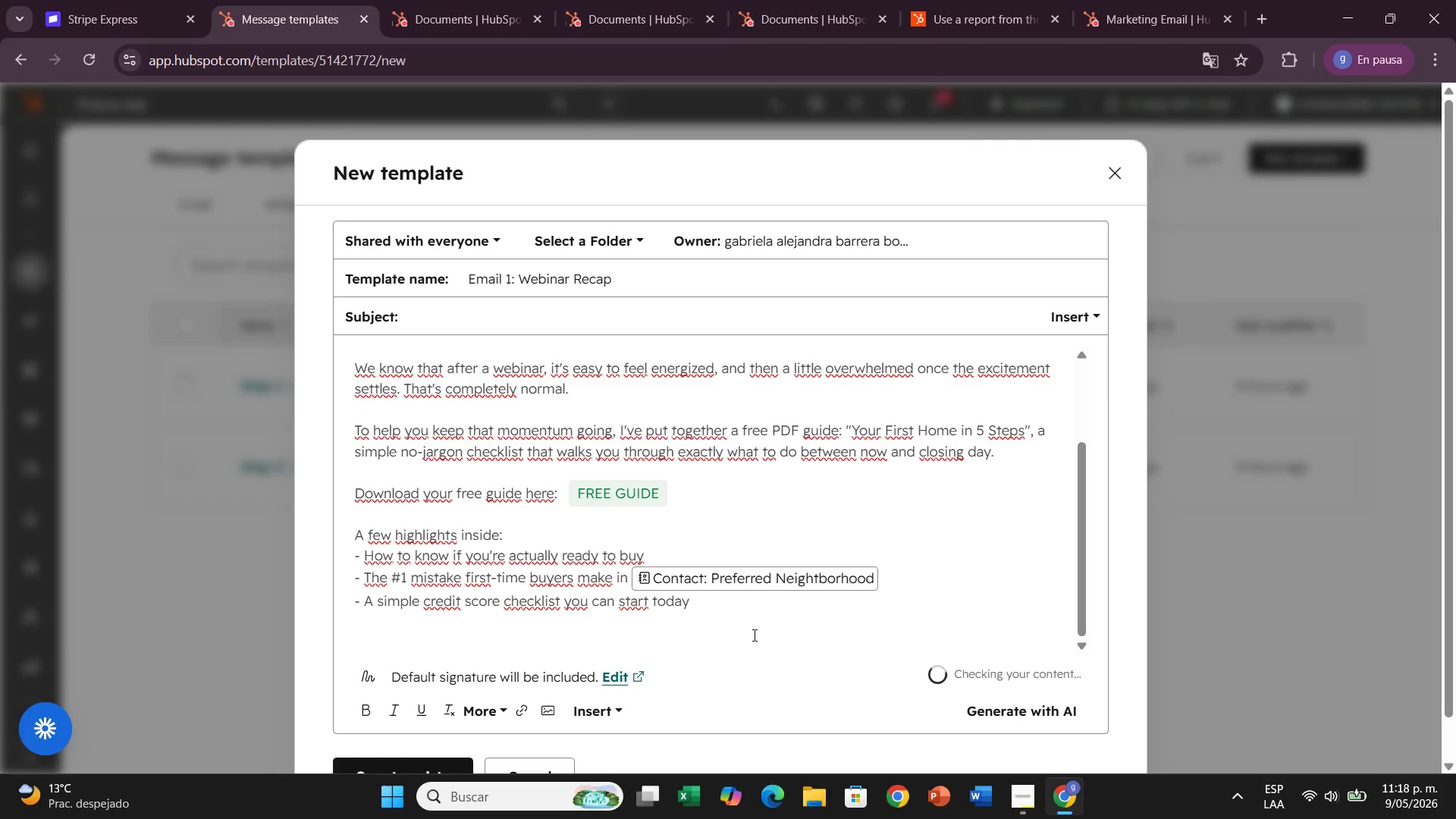 
type(No pressure, no sl)
key(Backspace)
type(ales pitv)
key(Backspace)
type(ch, just the clarity you deserve as you take this big step.)
 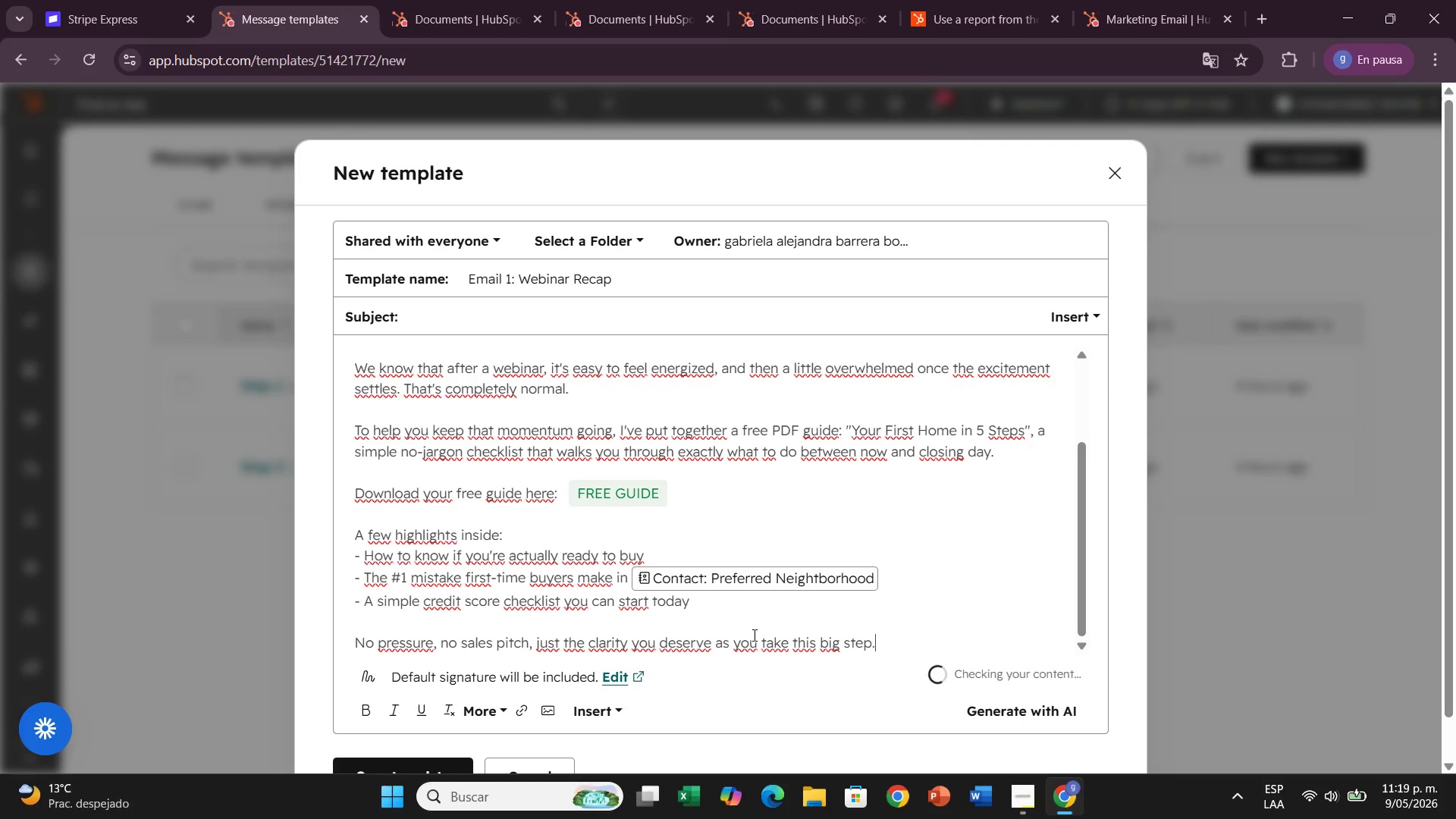 
key(Enter)
 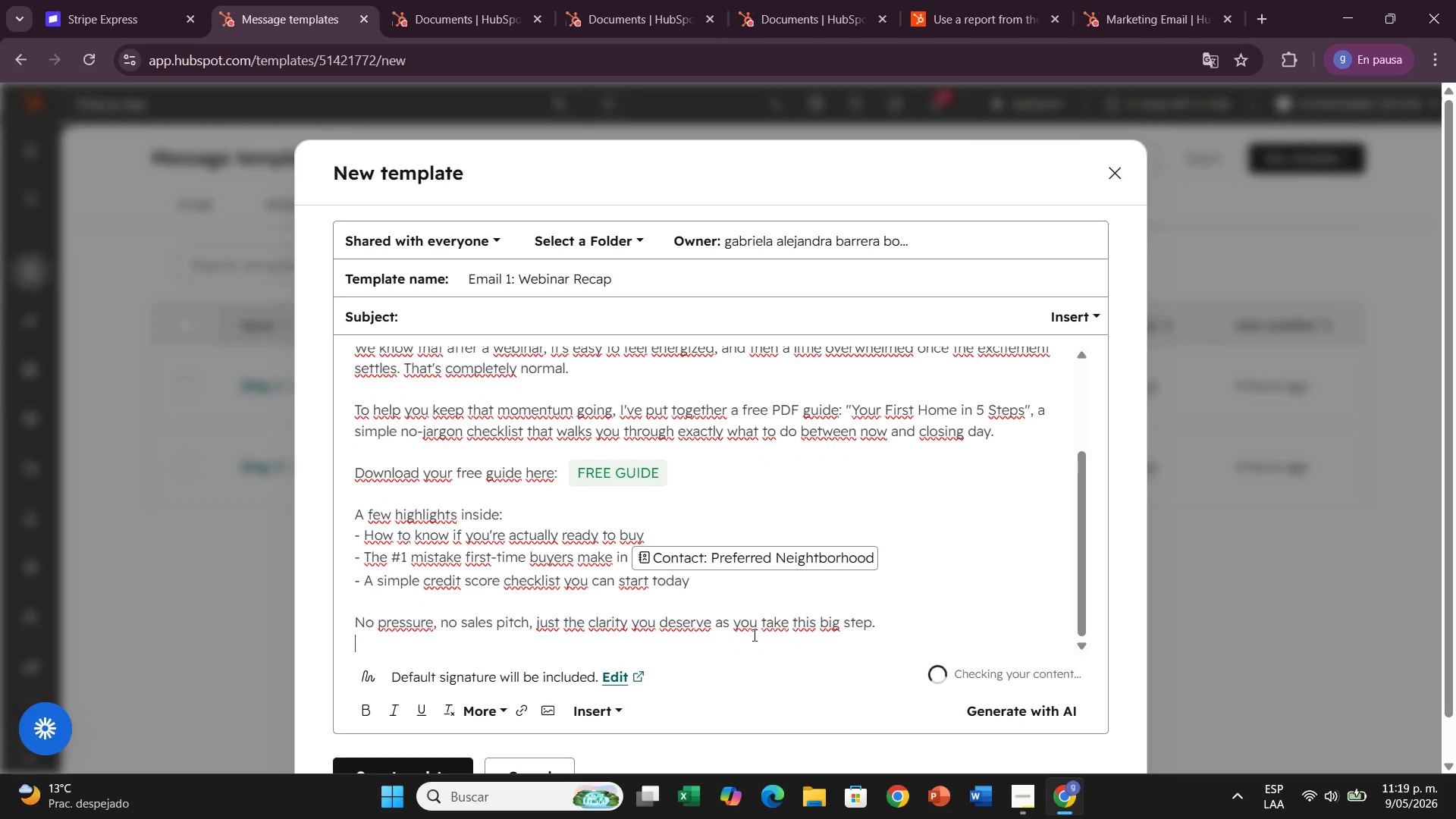 
key(Enter)
 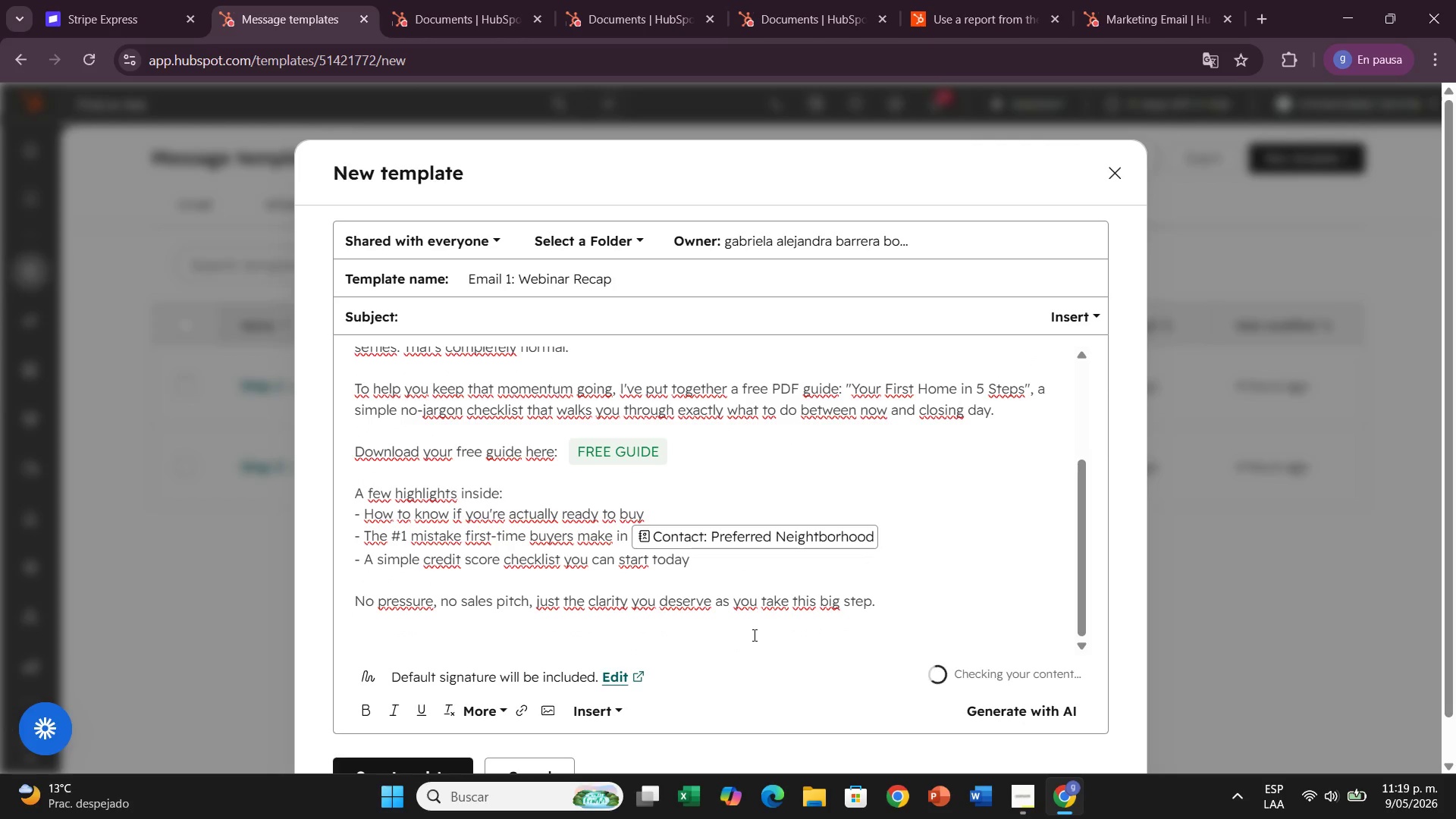 
type(Talk d)
key(Backspace)
type(soon,)
 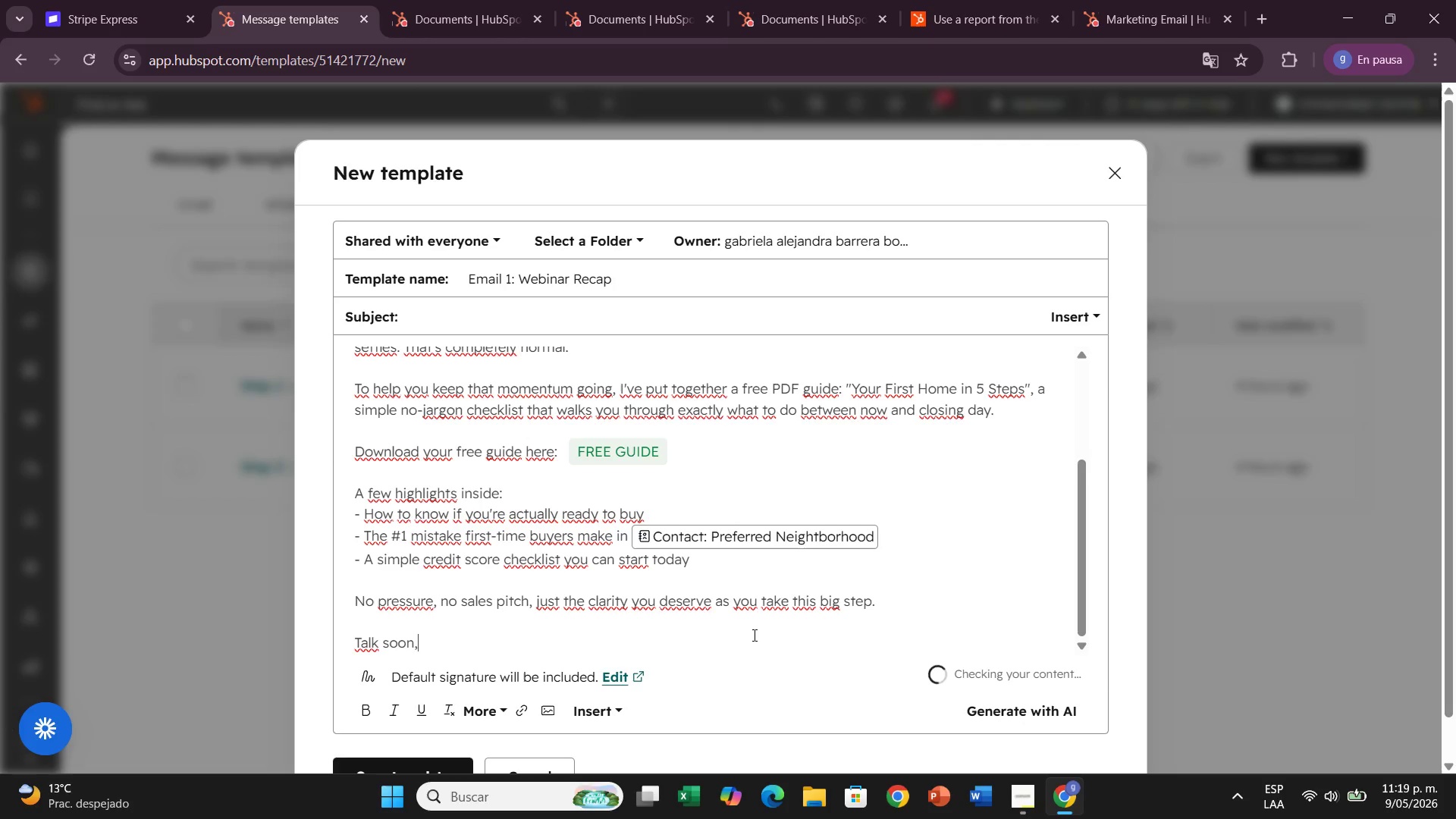 
key(Enter)
 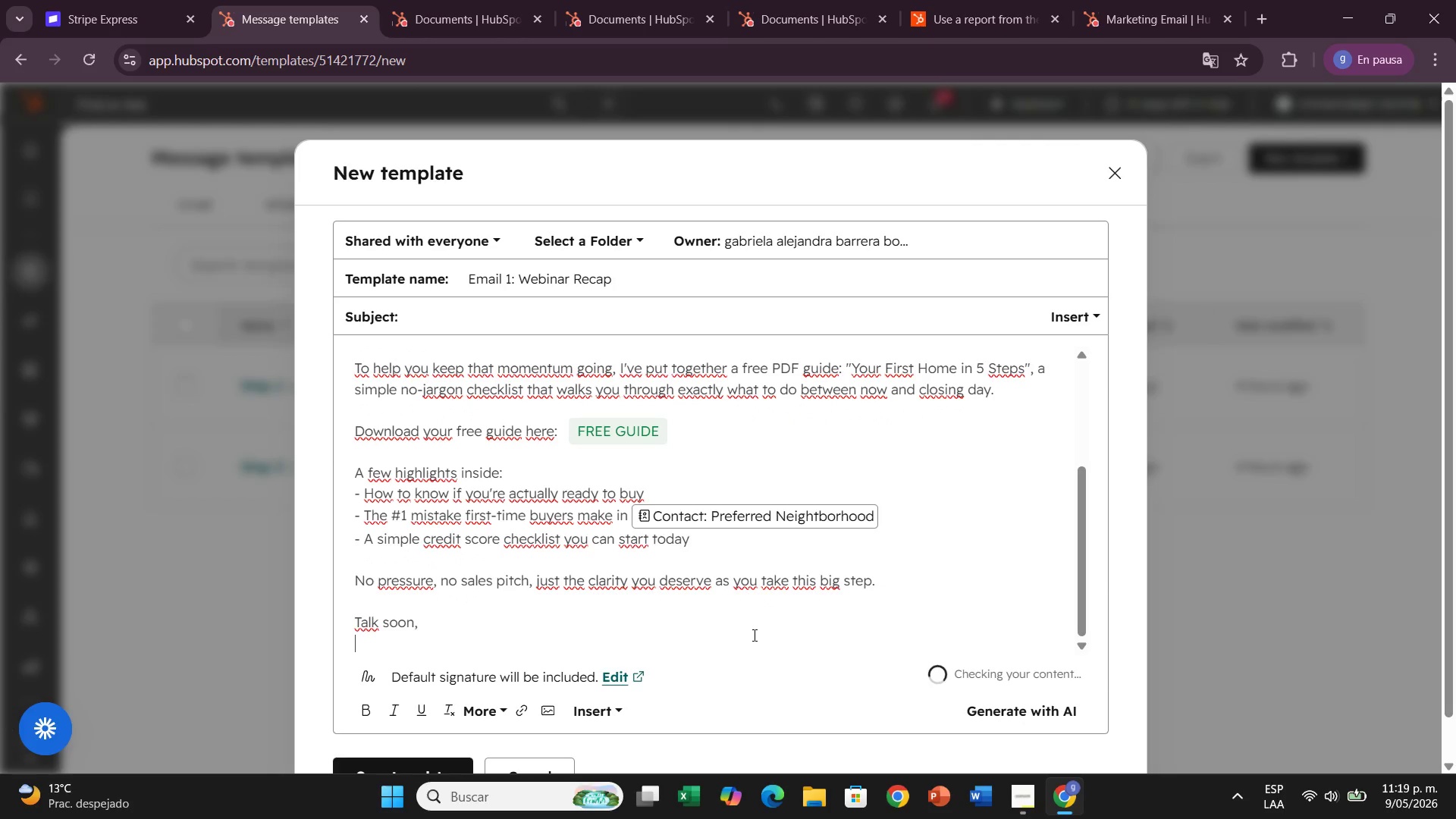 
type(Lydia Thorne)
 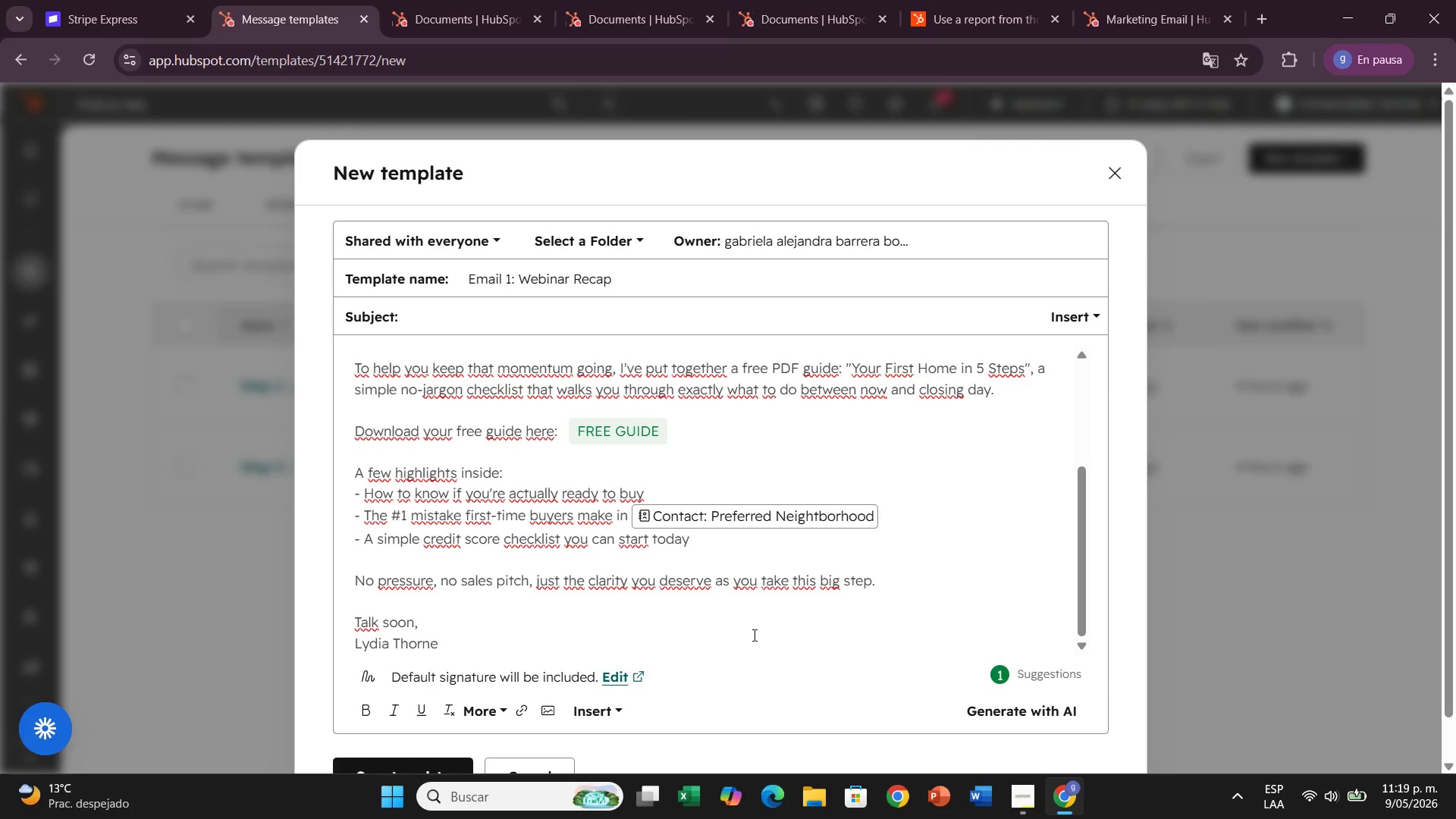 
key(Enter)
 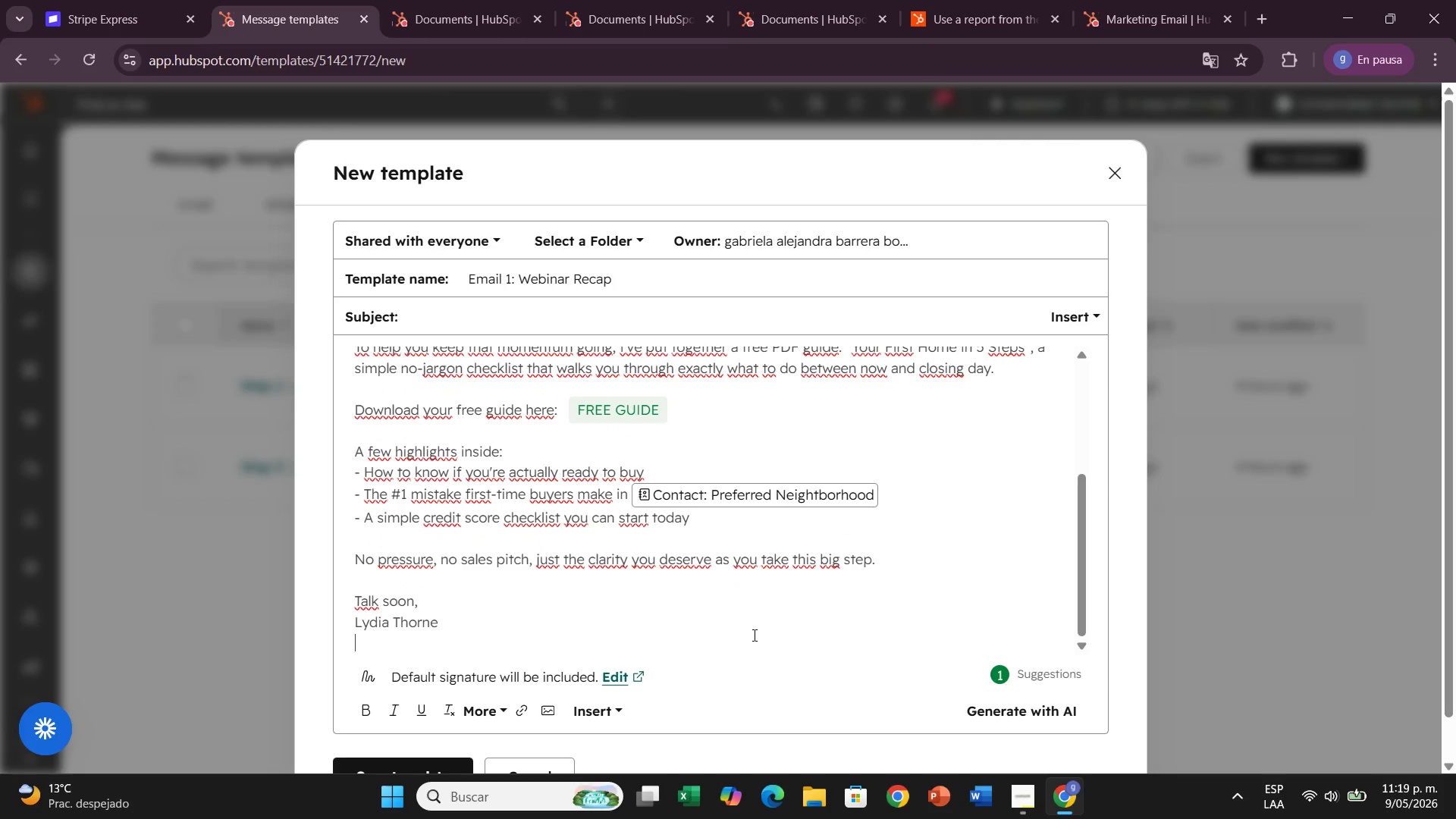 
type(Thorne )
 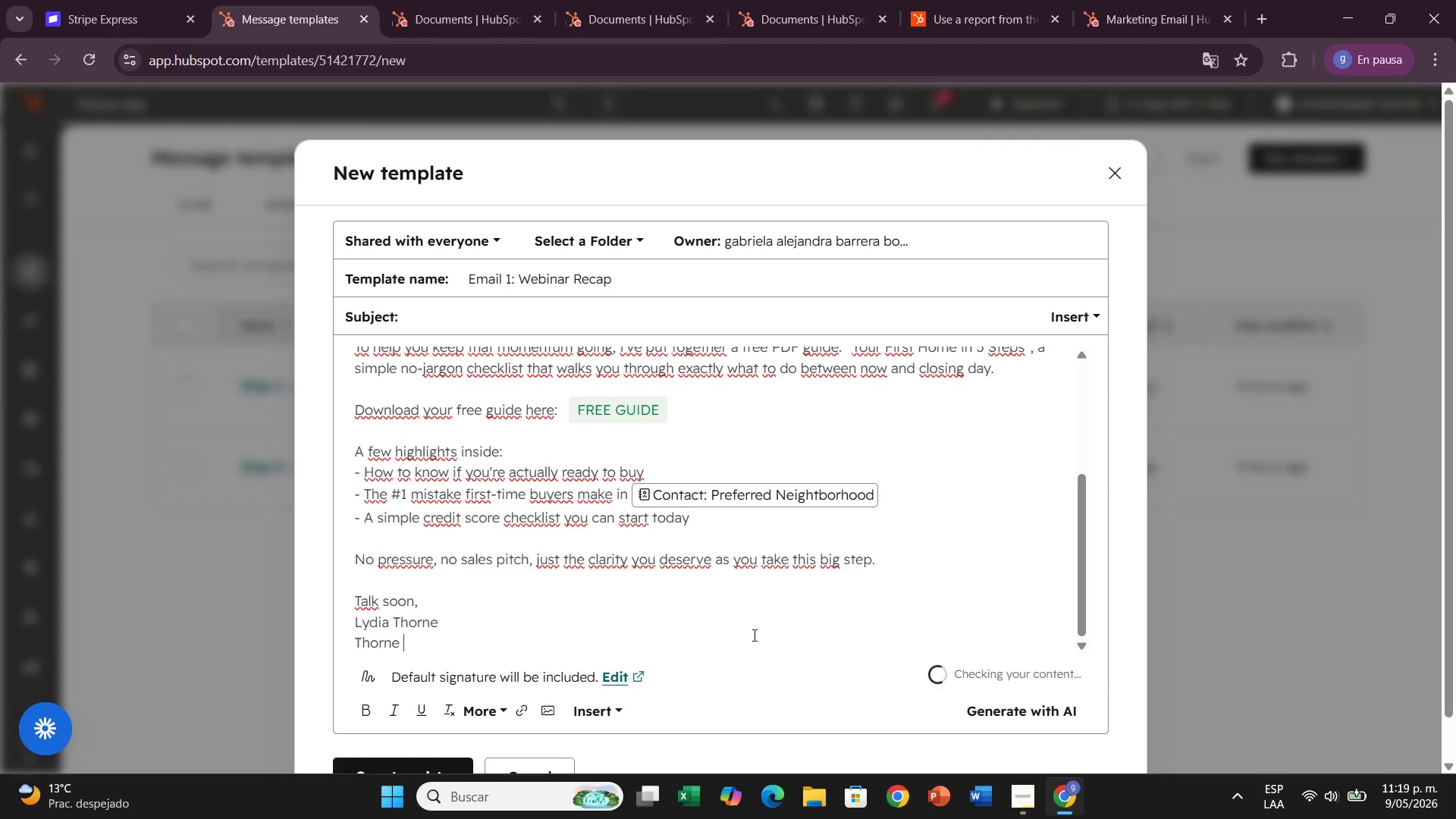 
type(^ Co. Realty)
 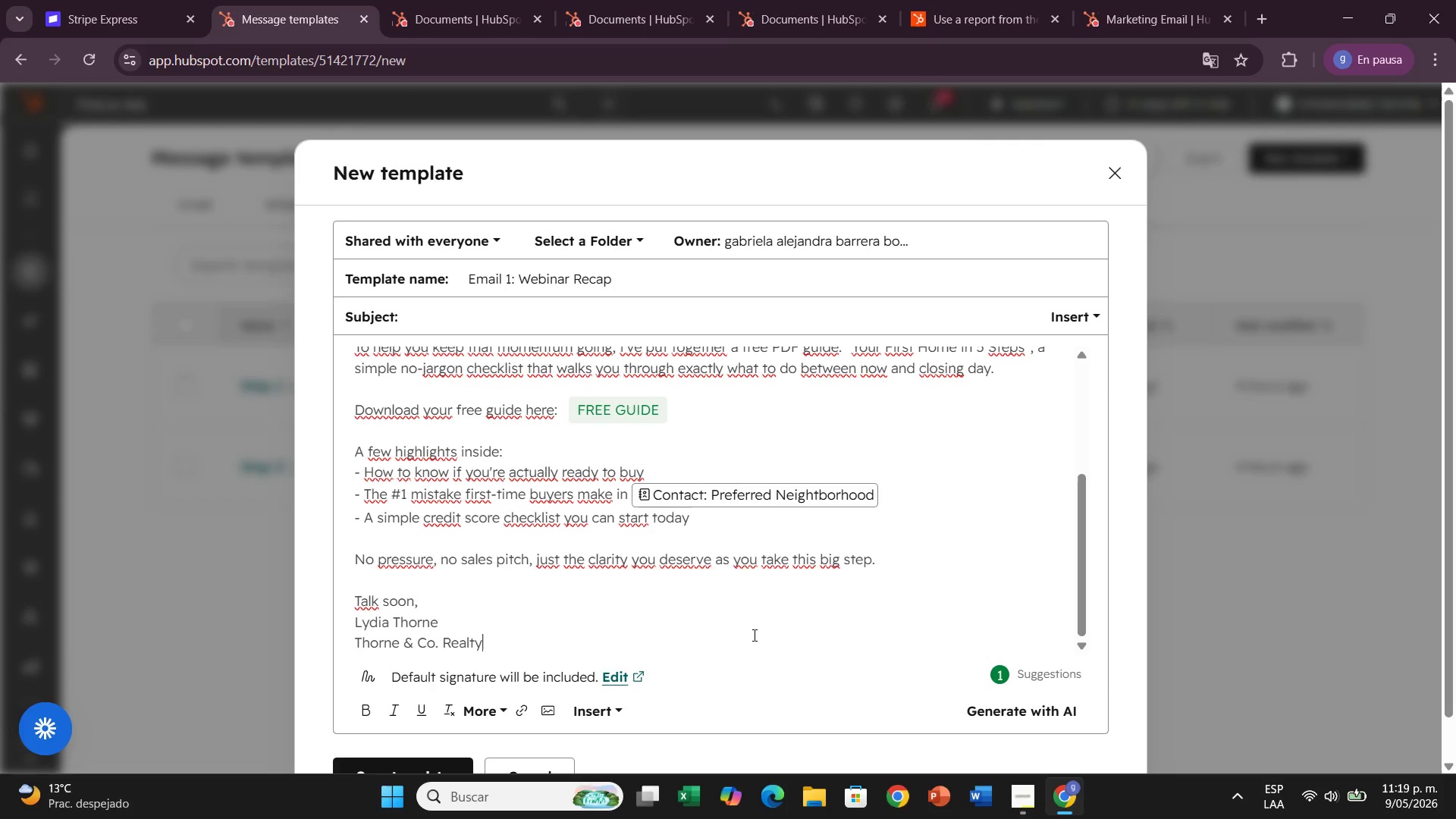 
key(Enter)
 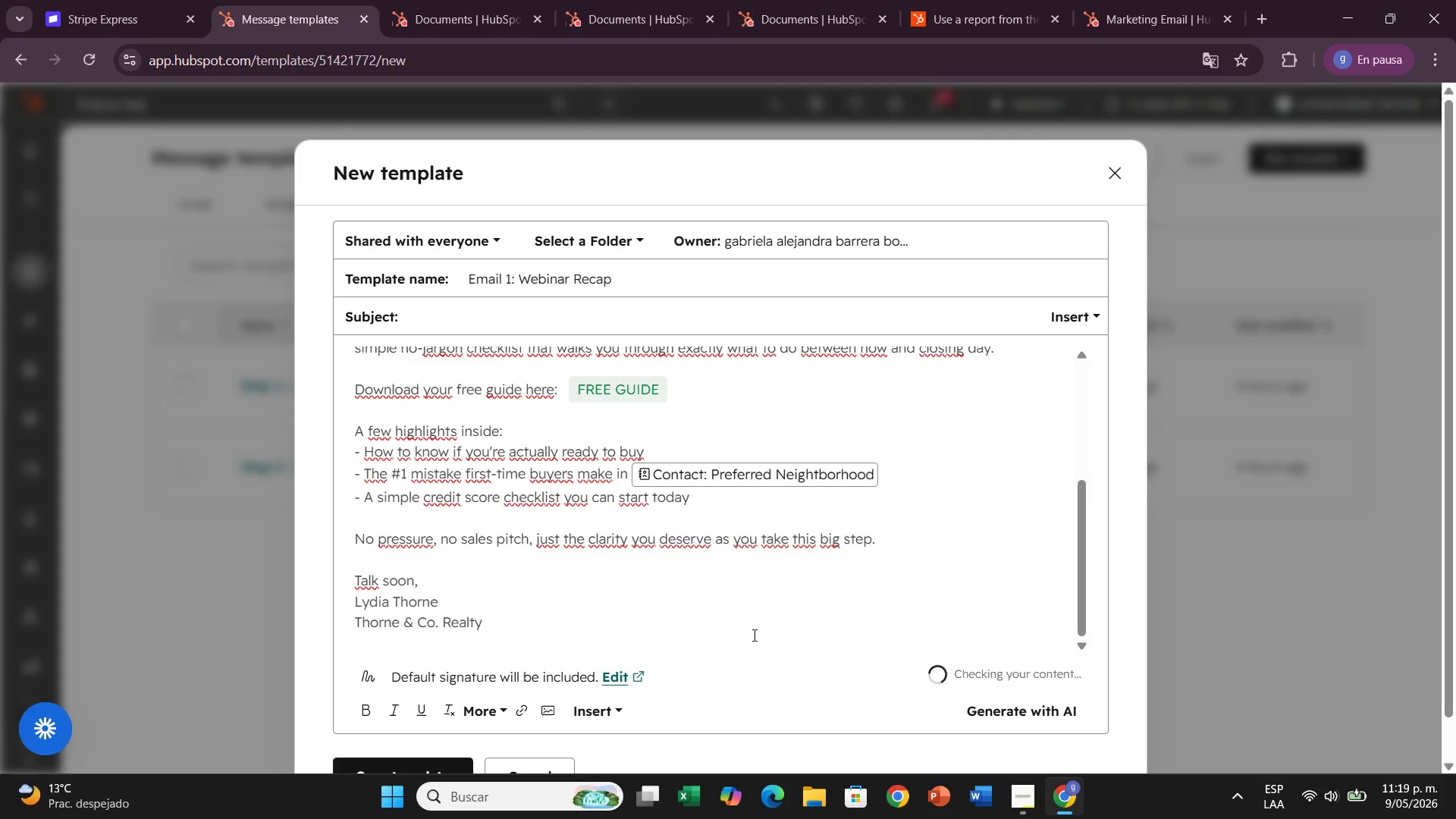 
type(Specialist )
key(Backspace)
type(s in First-Time Homebuyw)
key(Backspace)
type(ers)
 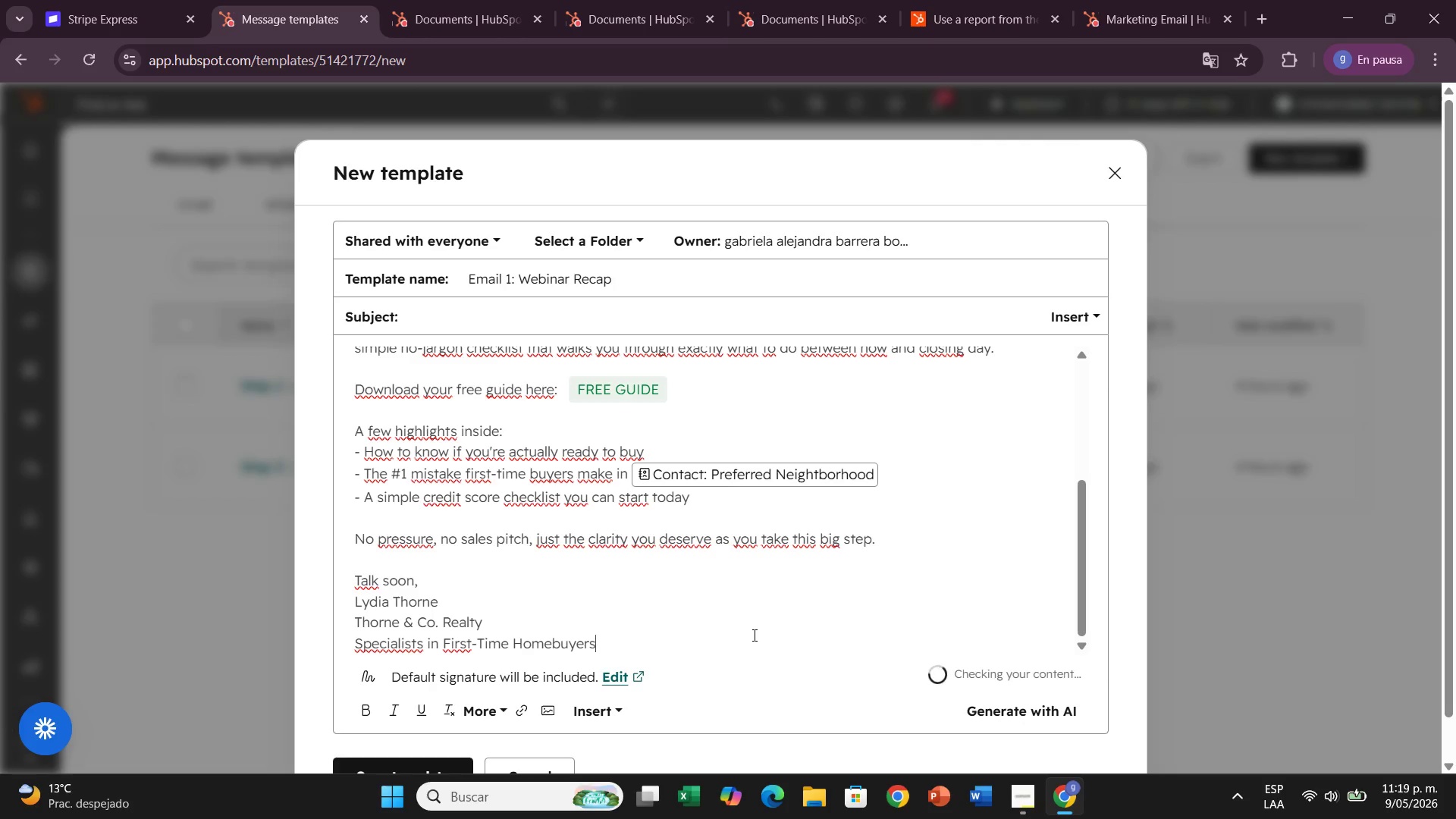 
key(Enter)
 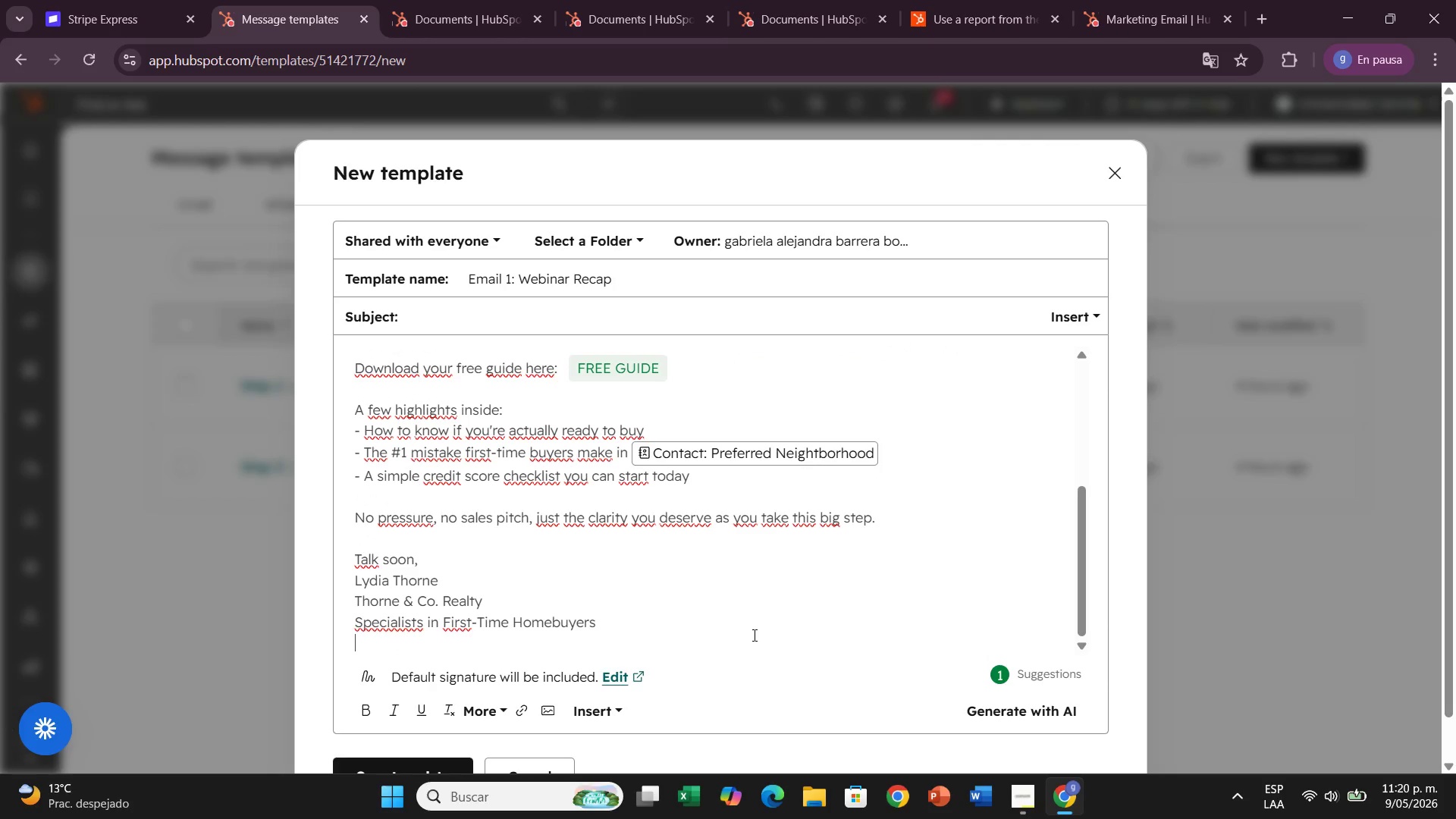 
wait(8.2)
 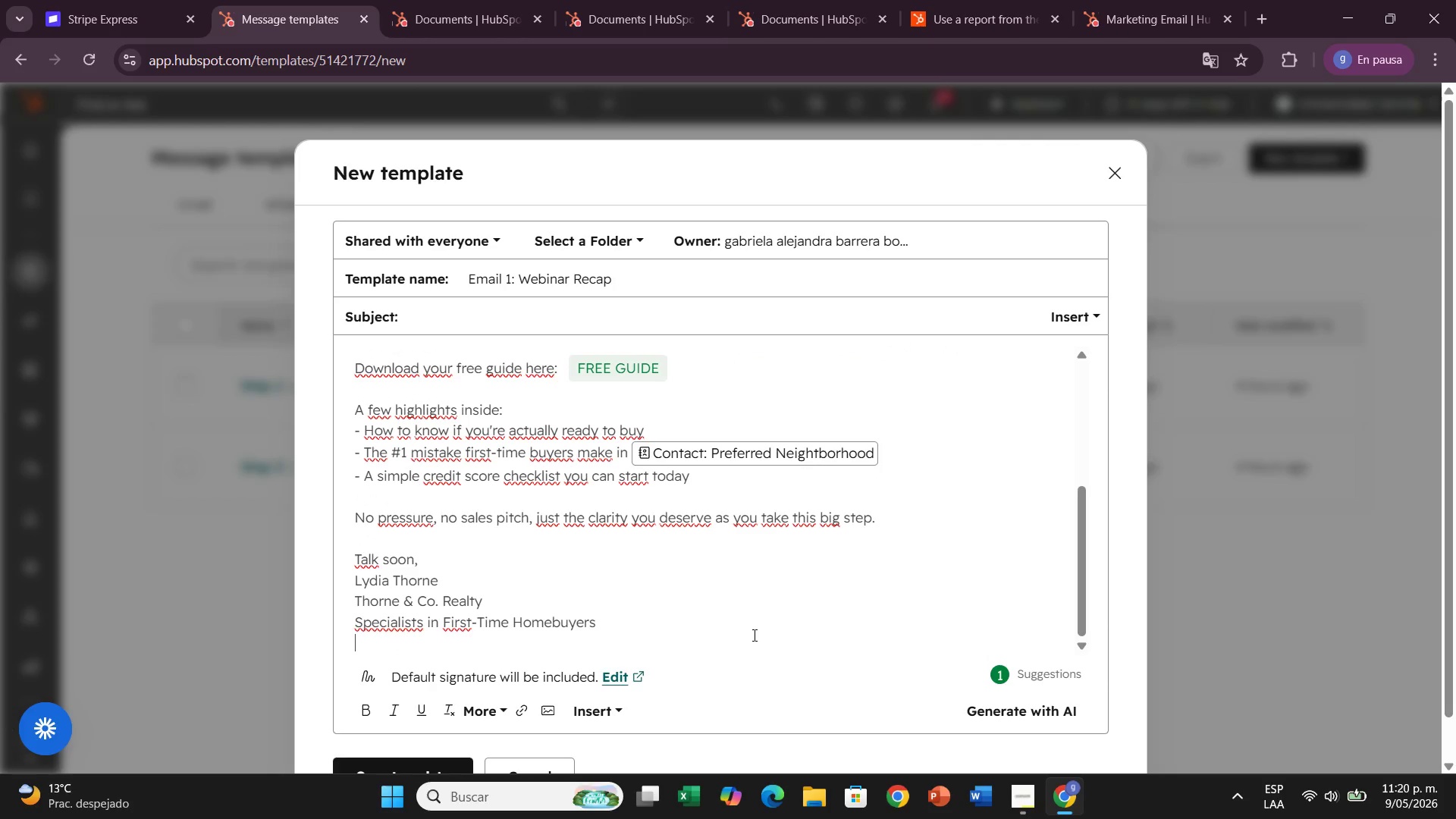 
type(=1 348258303204)
 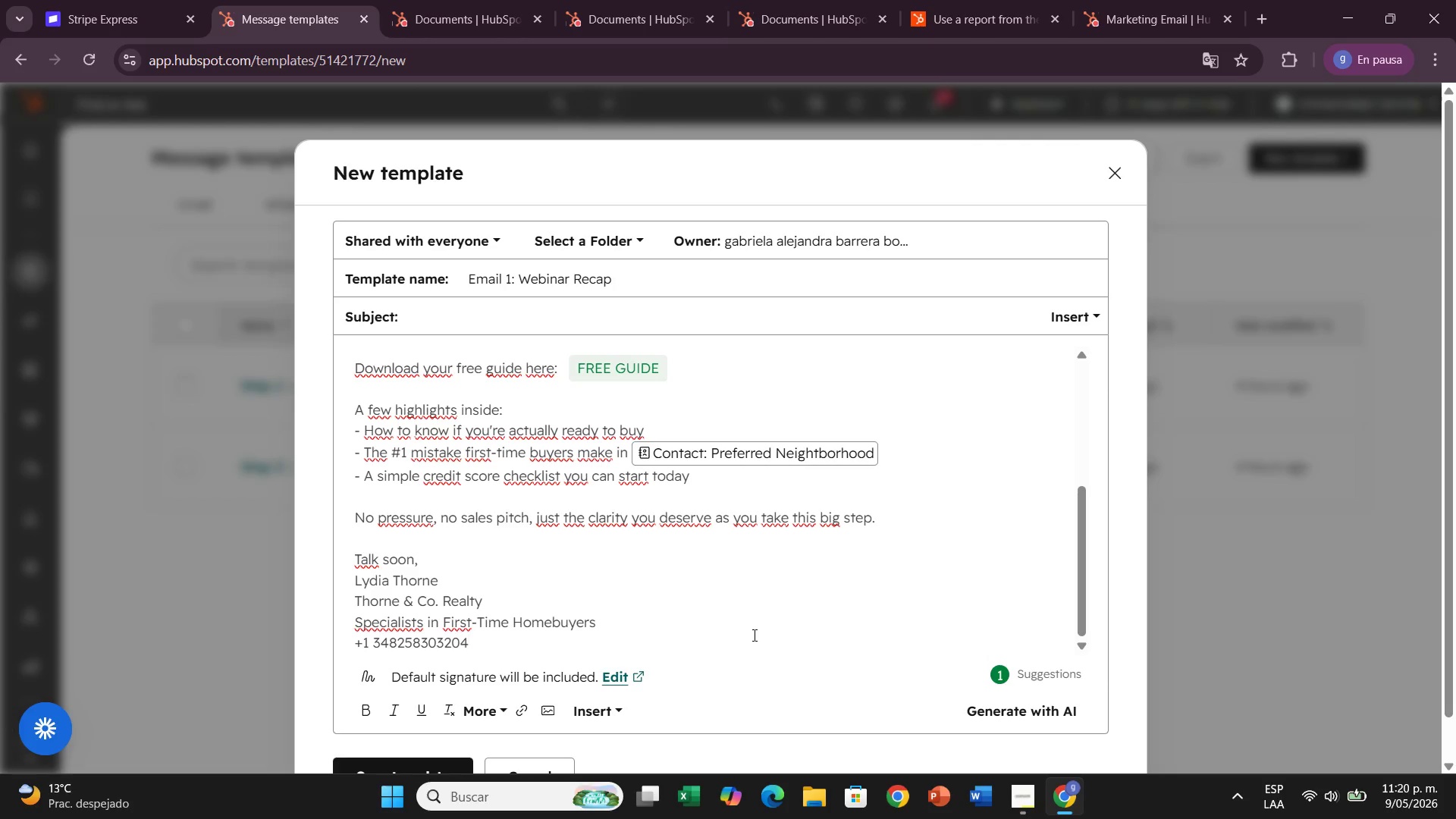 
key(Space)
 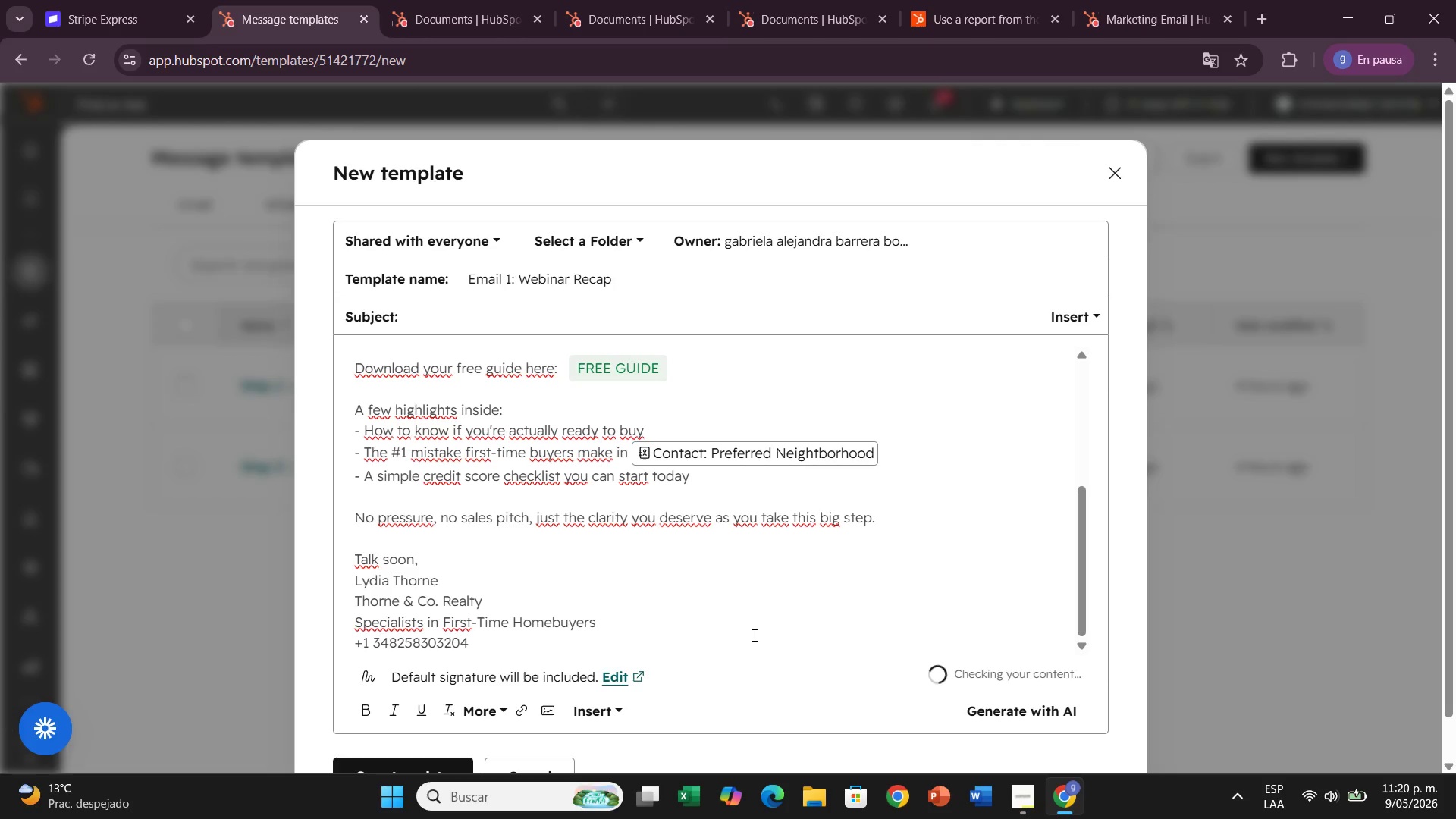 
key(Backslash)
 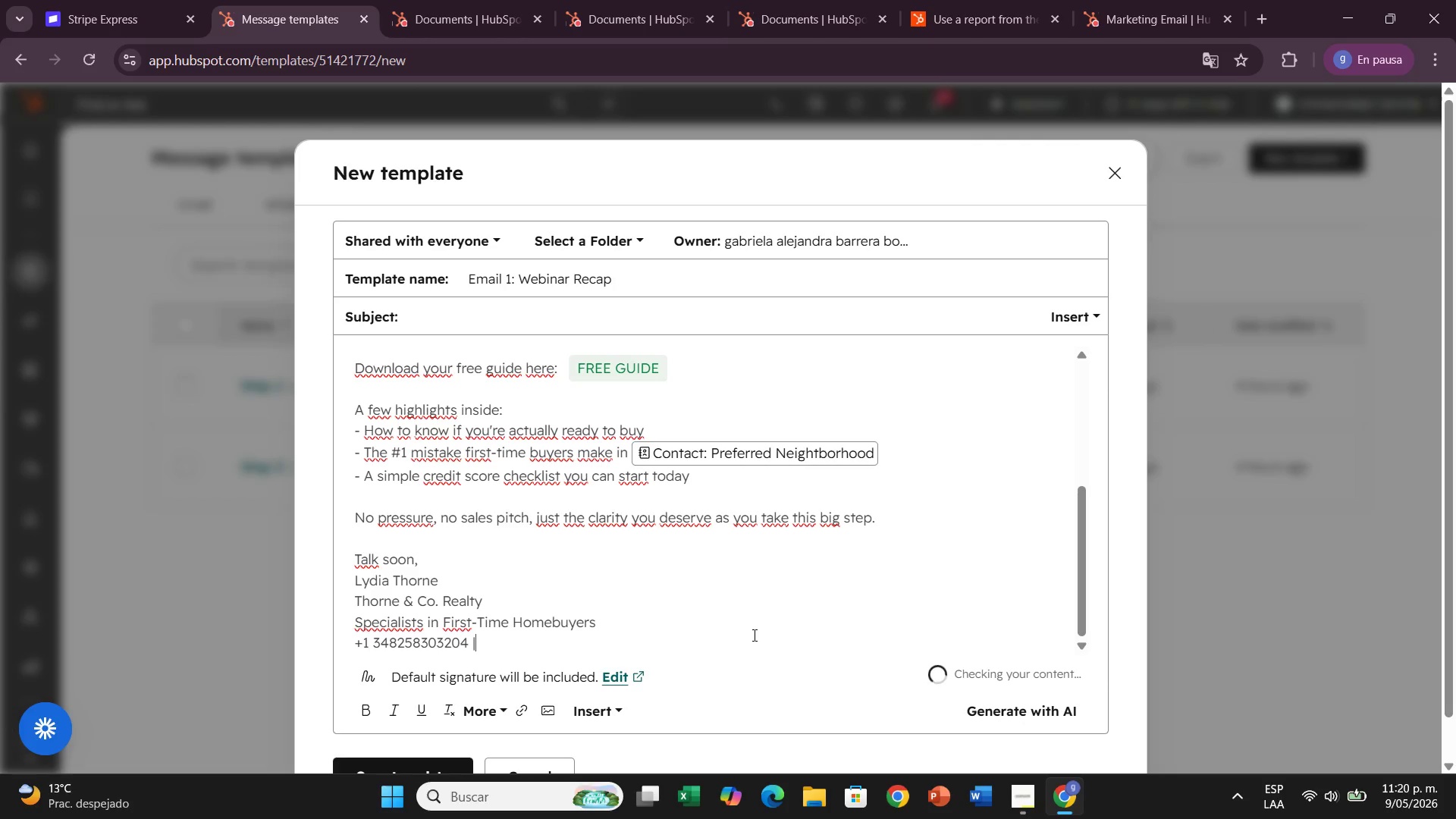 
key(Space)
 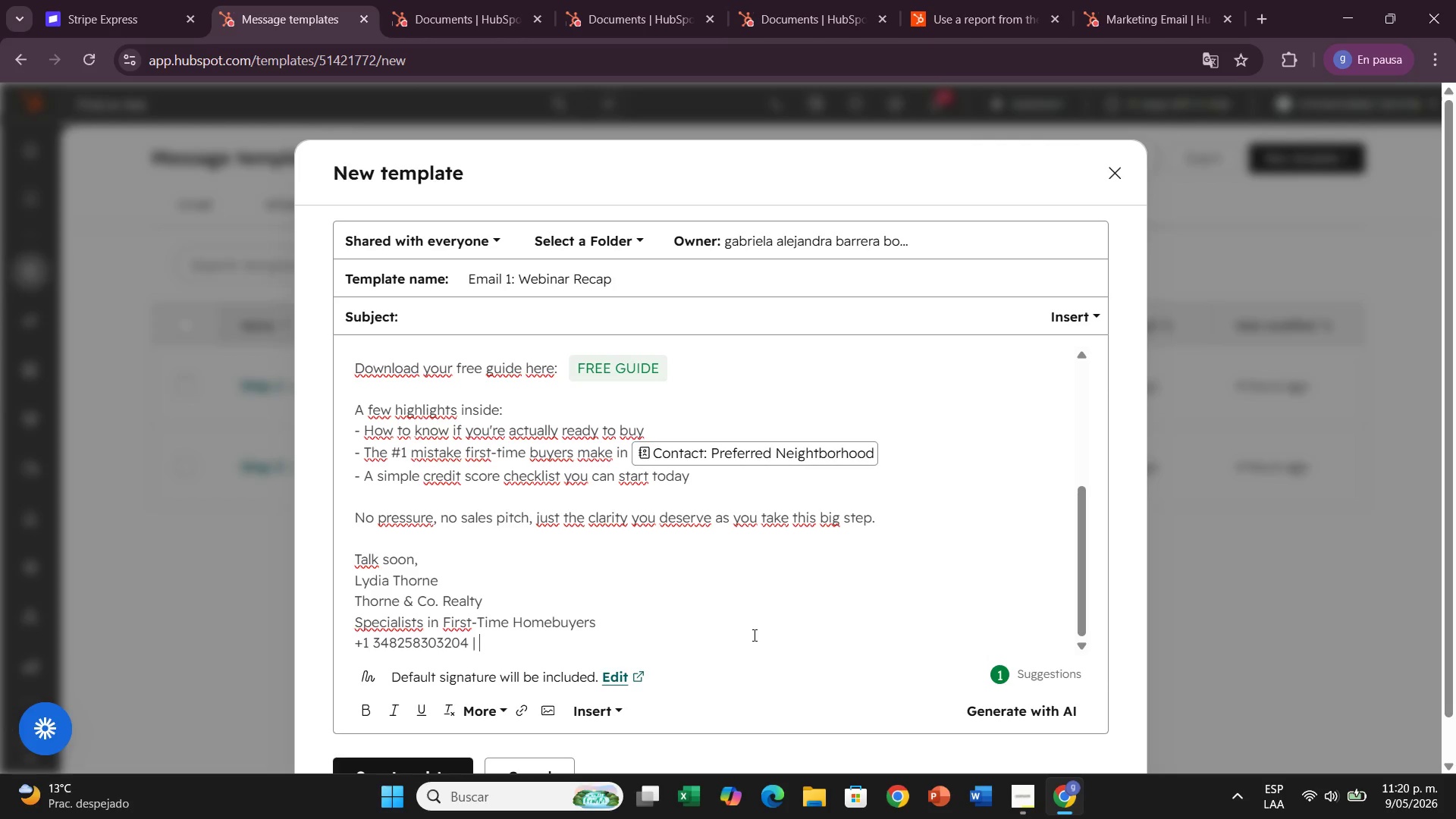 
left_click([753, 635])
 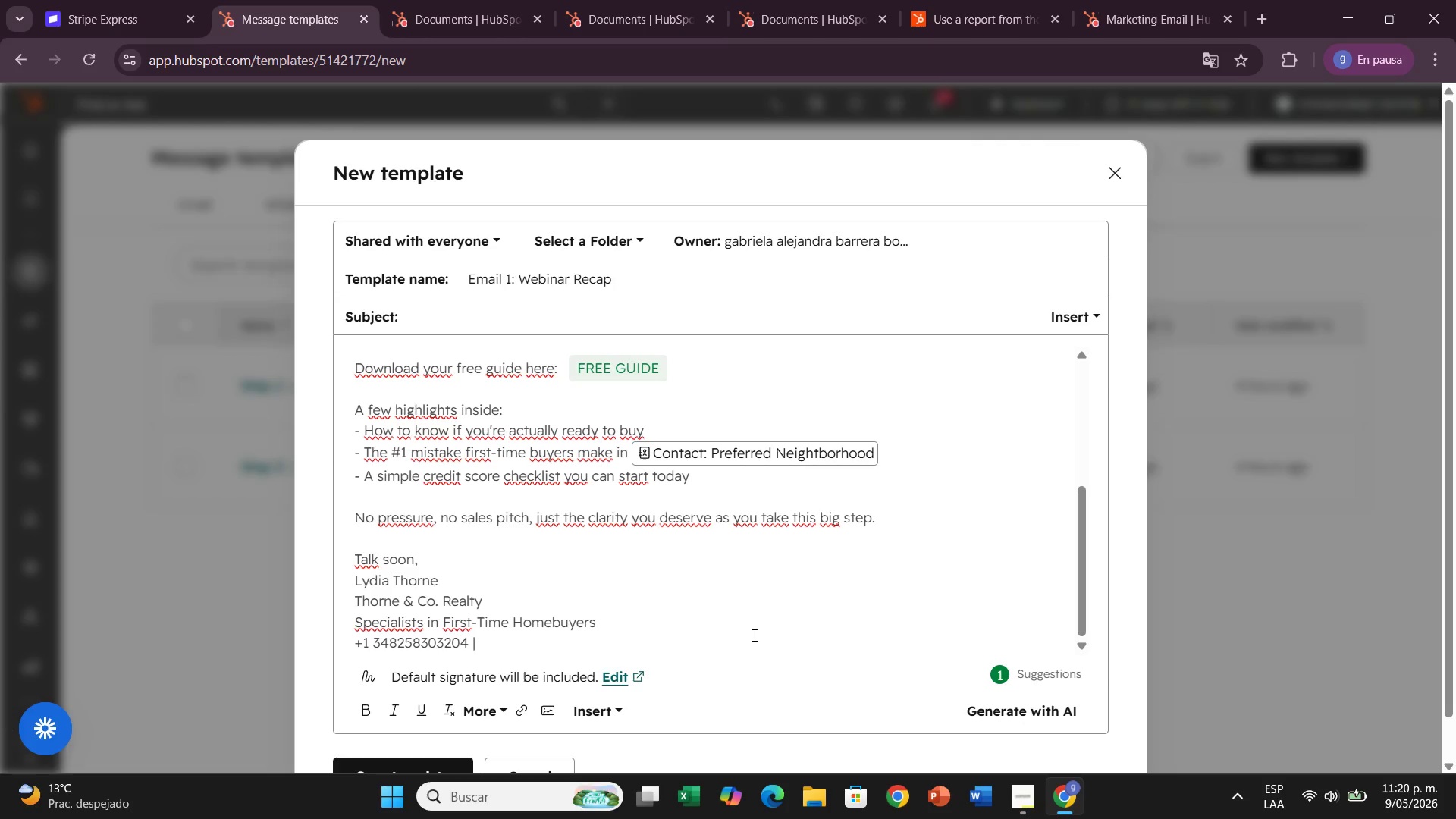 
wait(17.51)
 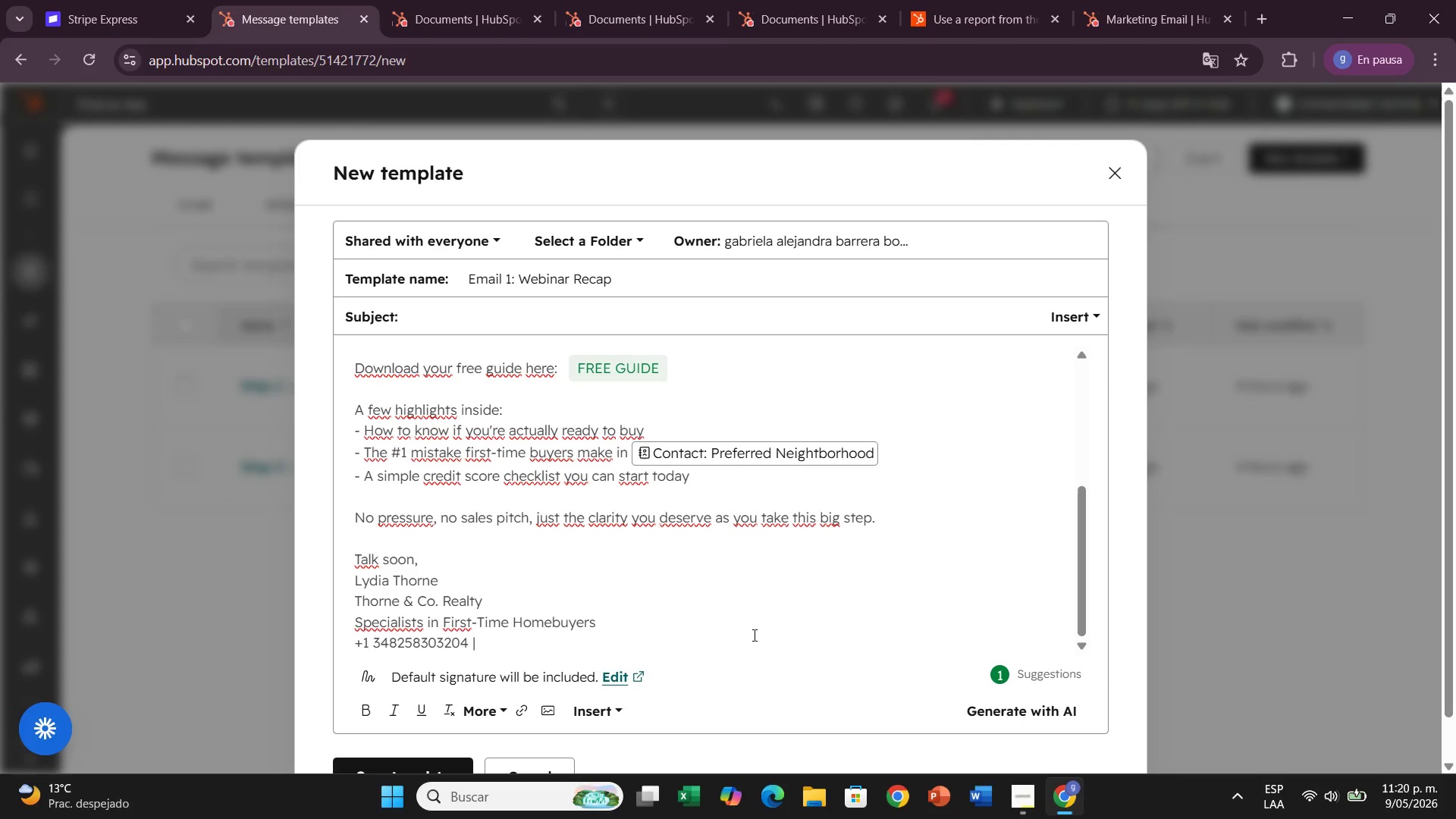 
type(thronerealty)
 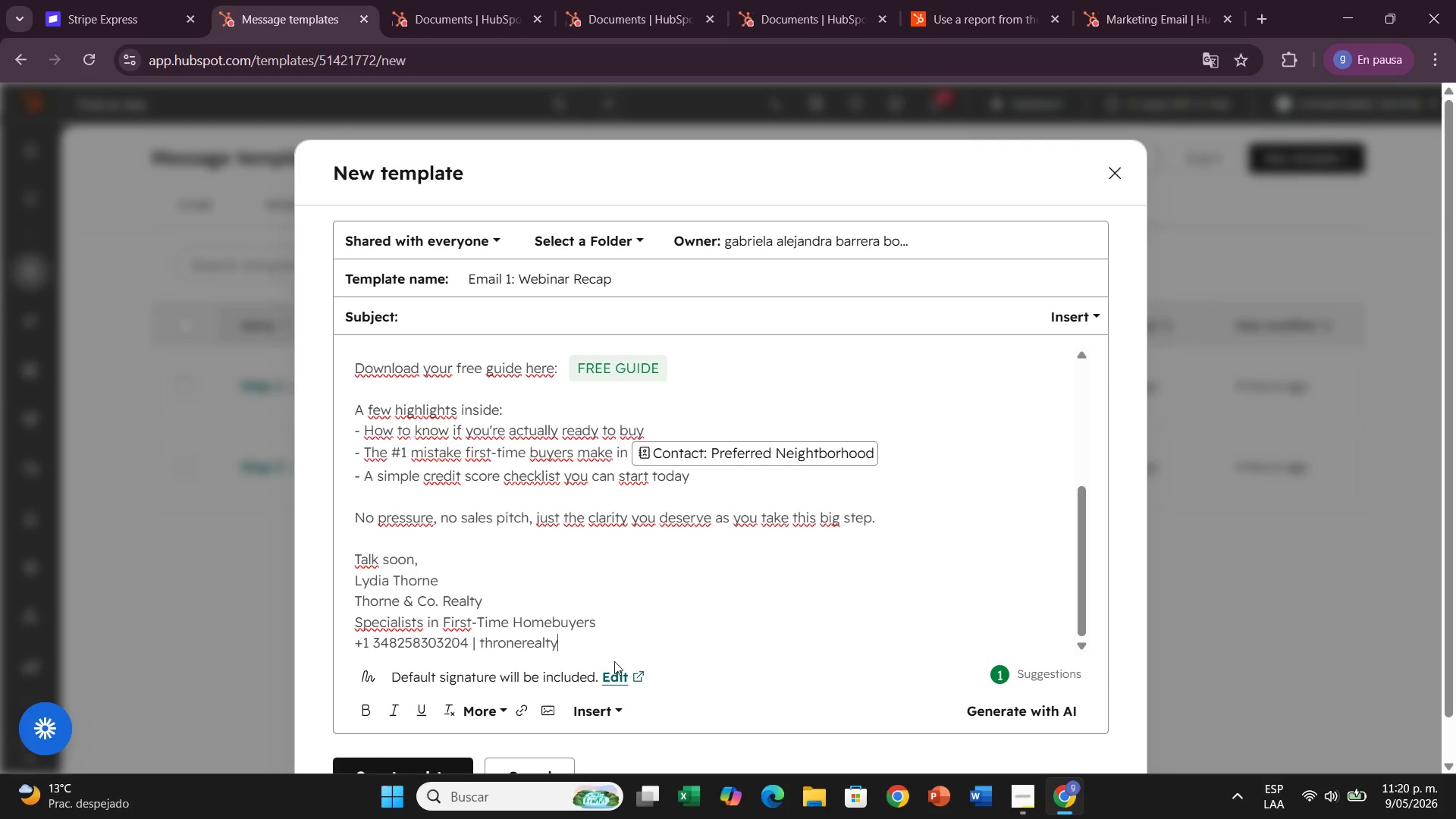 
left_click([482, 649])
 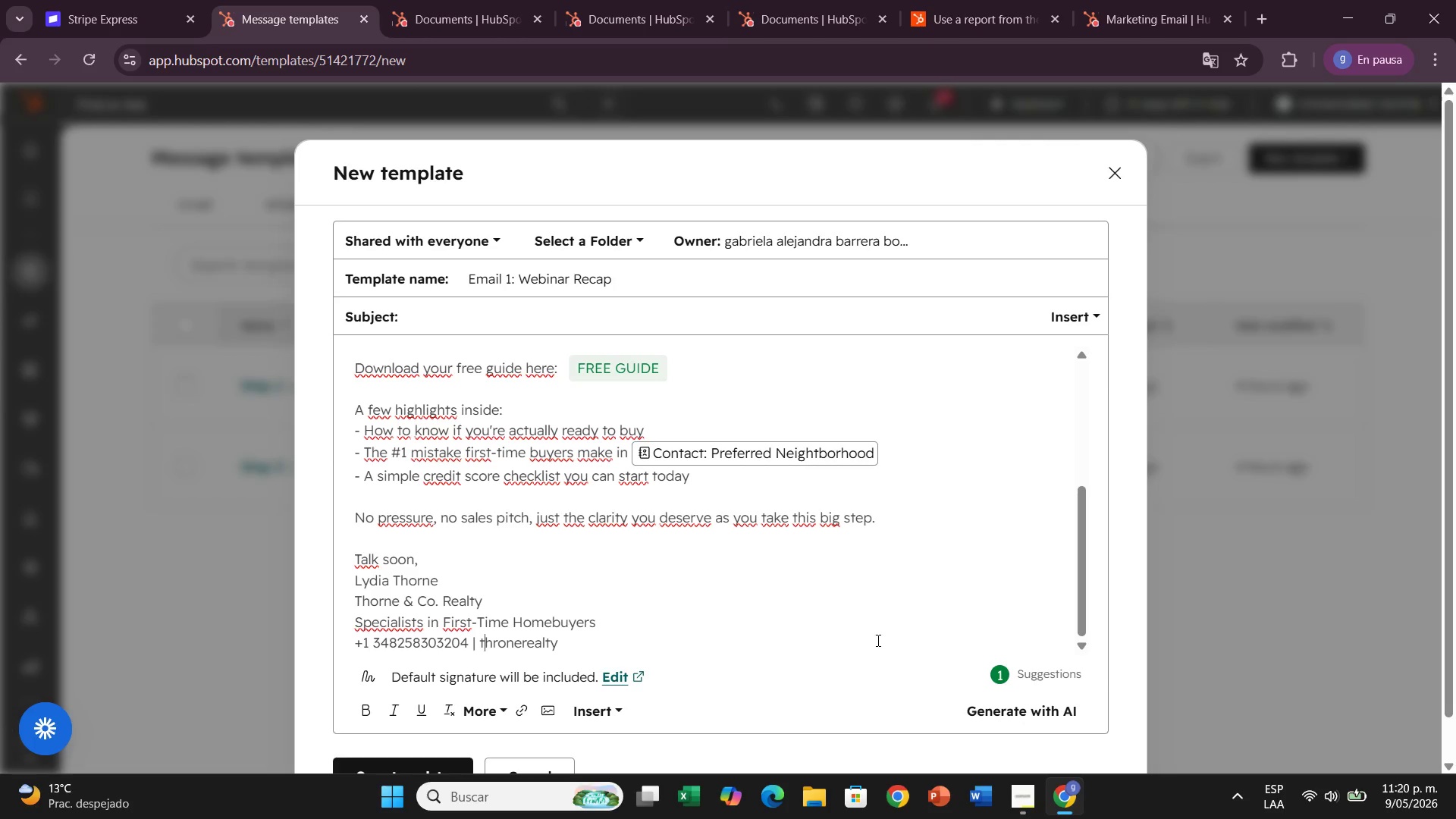 
key(Backspace)
type(https>&&t)
 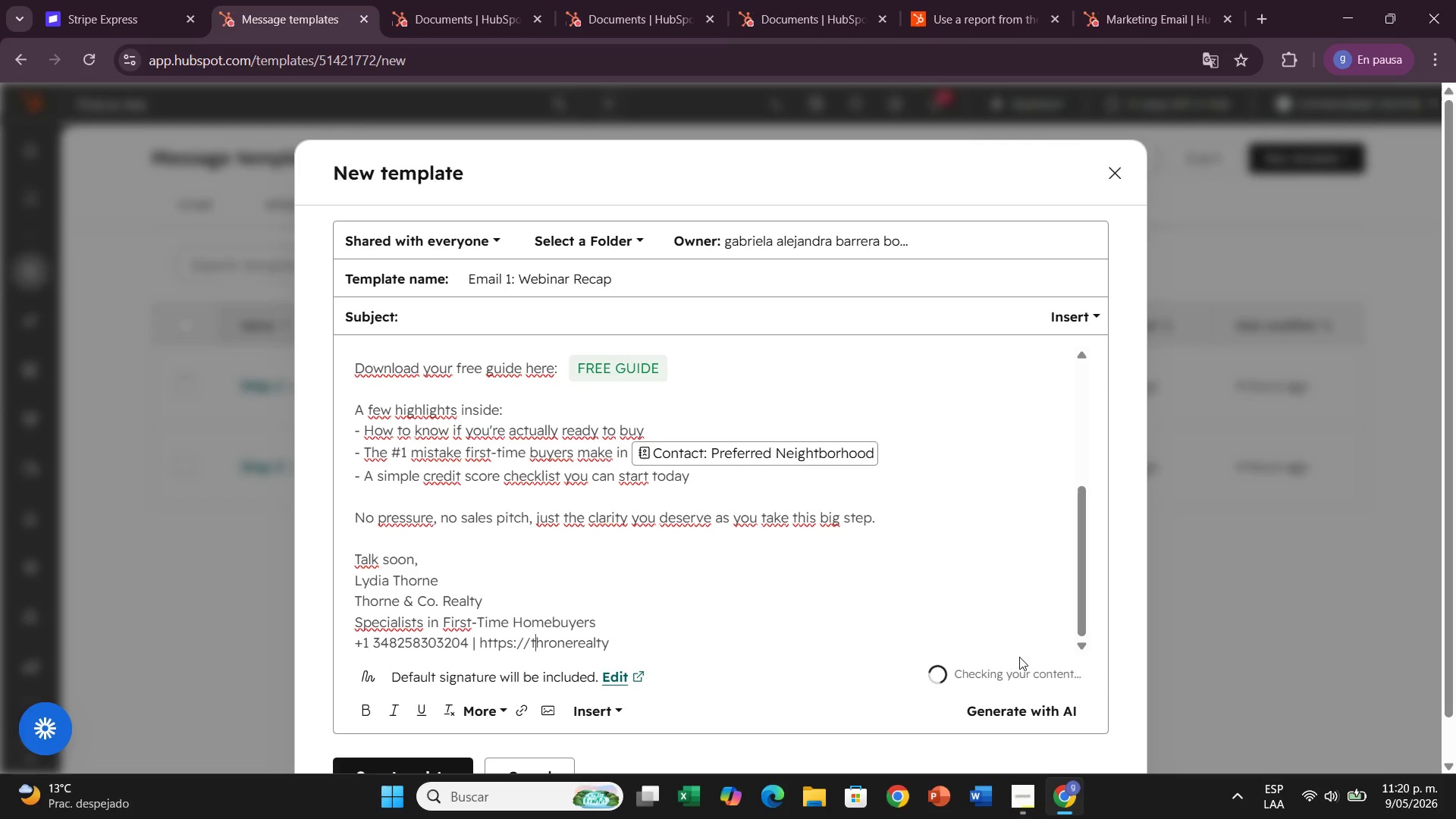 
type(.cp)
key(Backspace)
type(om)
 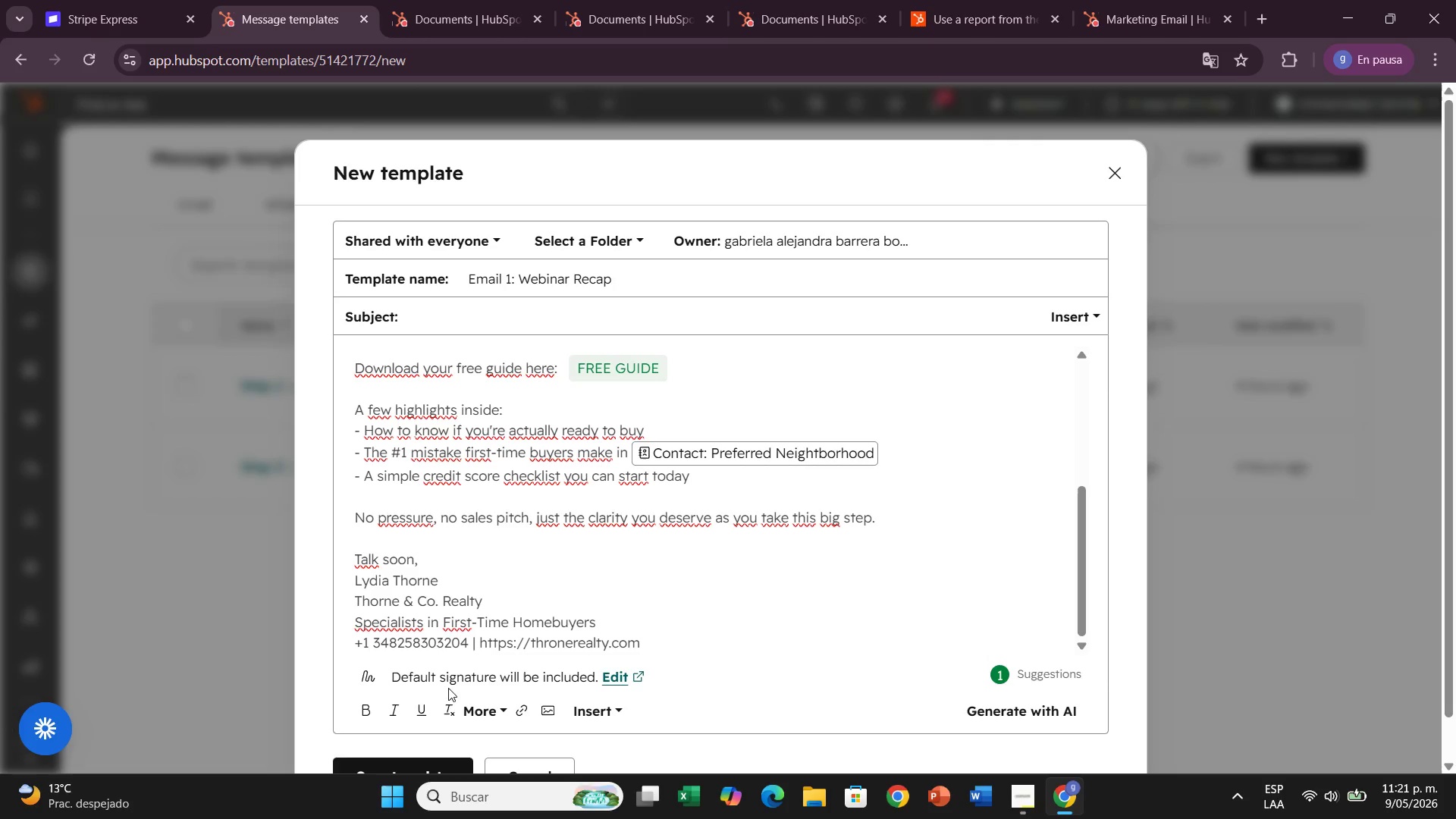 
scroll: coordinate [696, 629], scroll_direction: down, amount: 2.0
 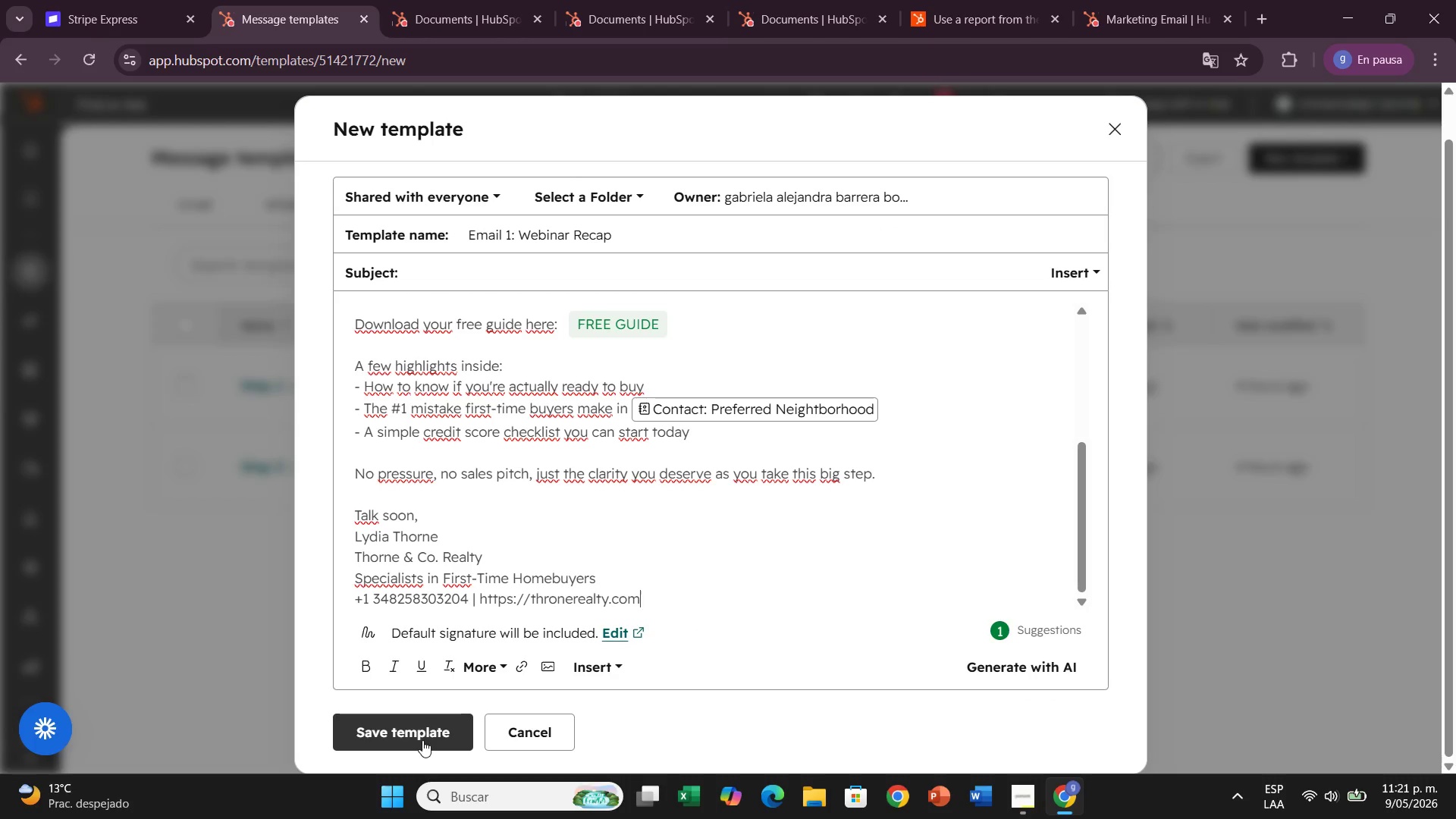 
left_click([422, 740])
 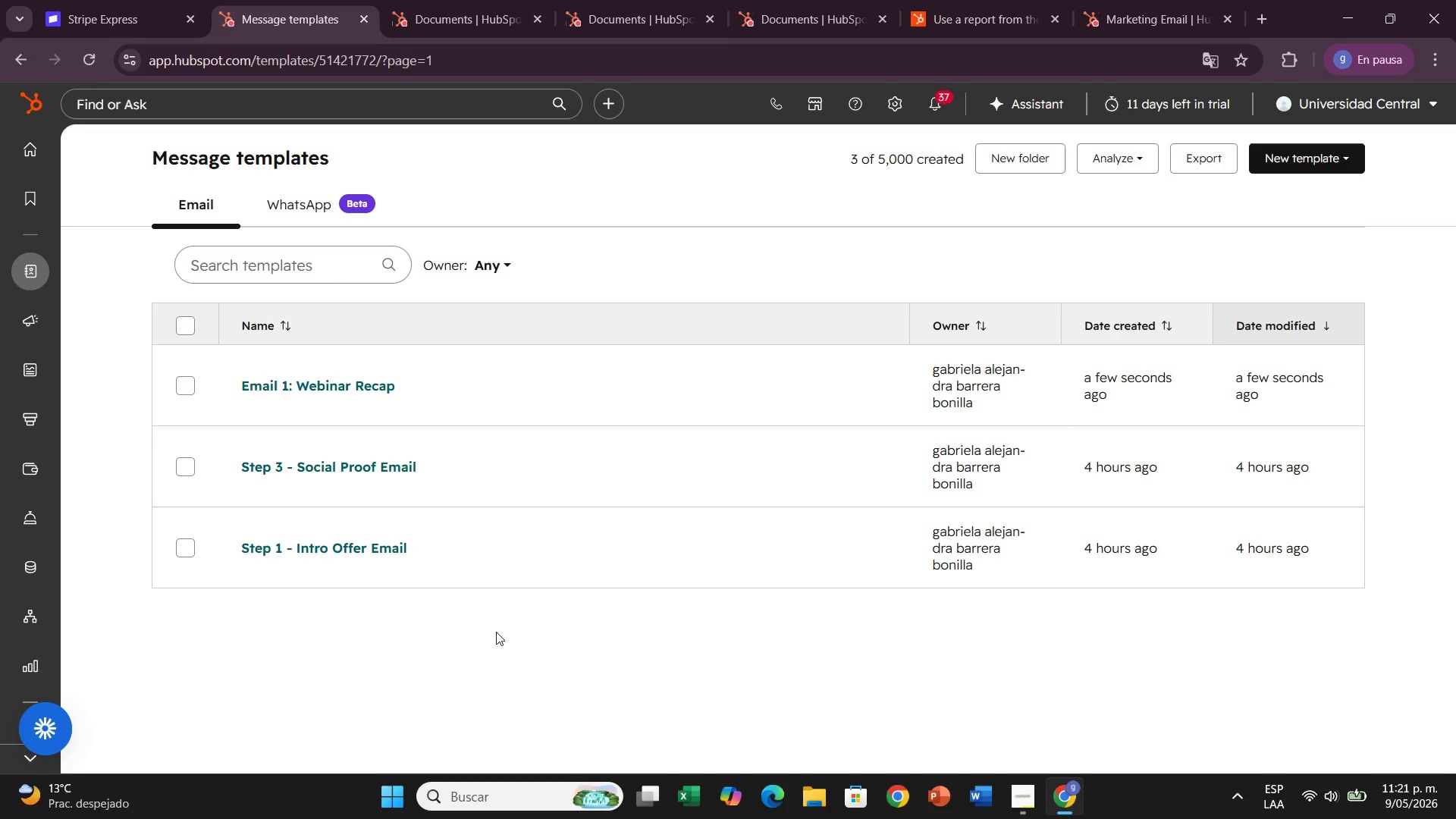 
wait(11.55)
 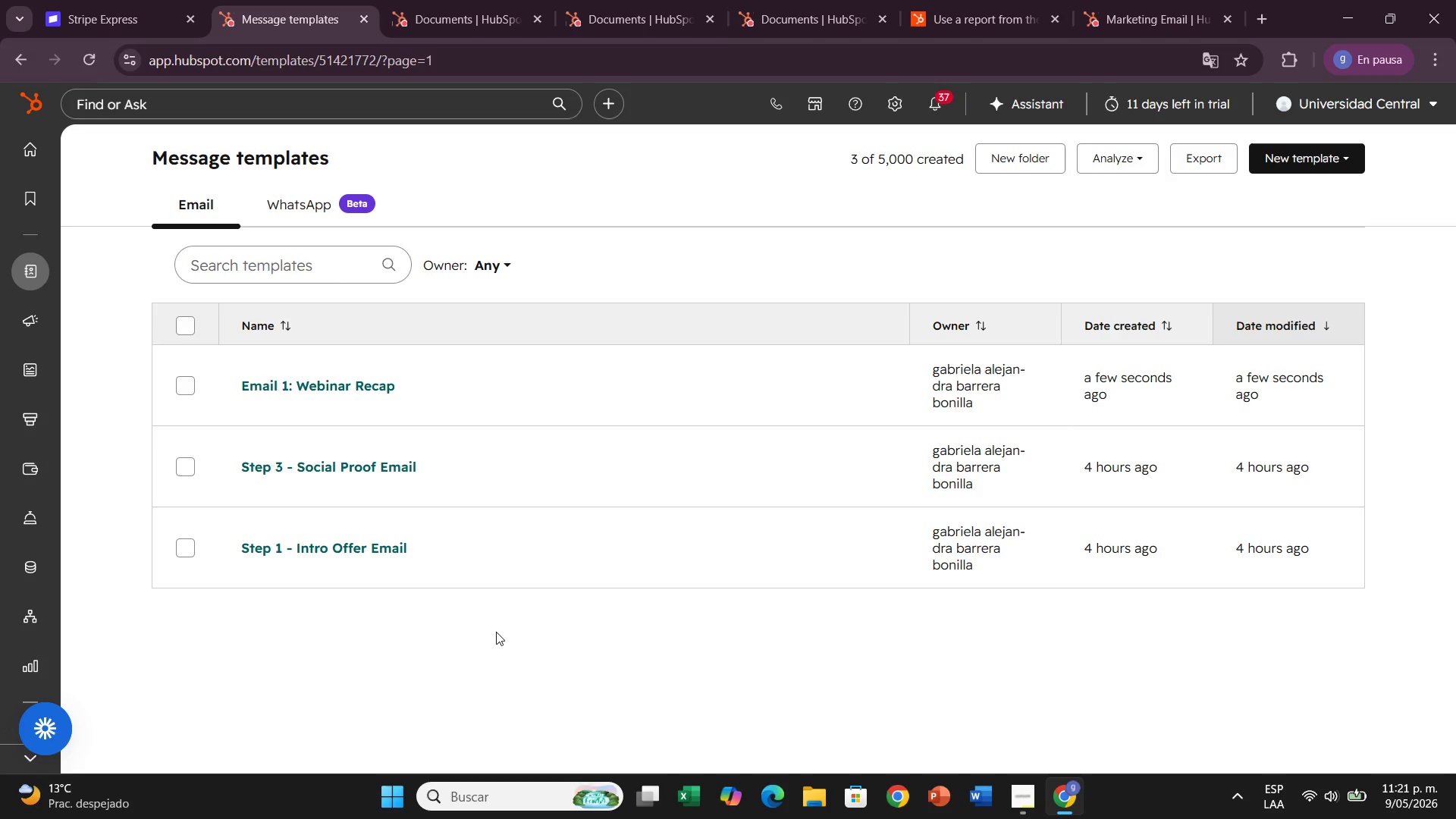 
left_click([365, 394])
 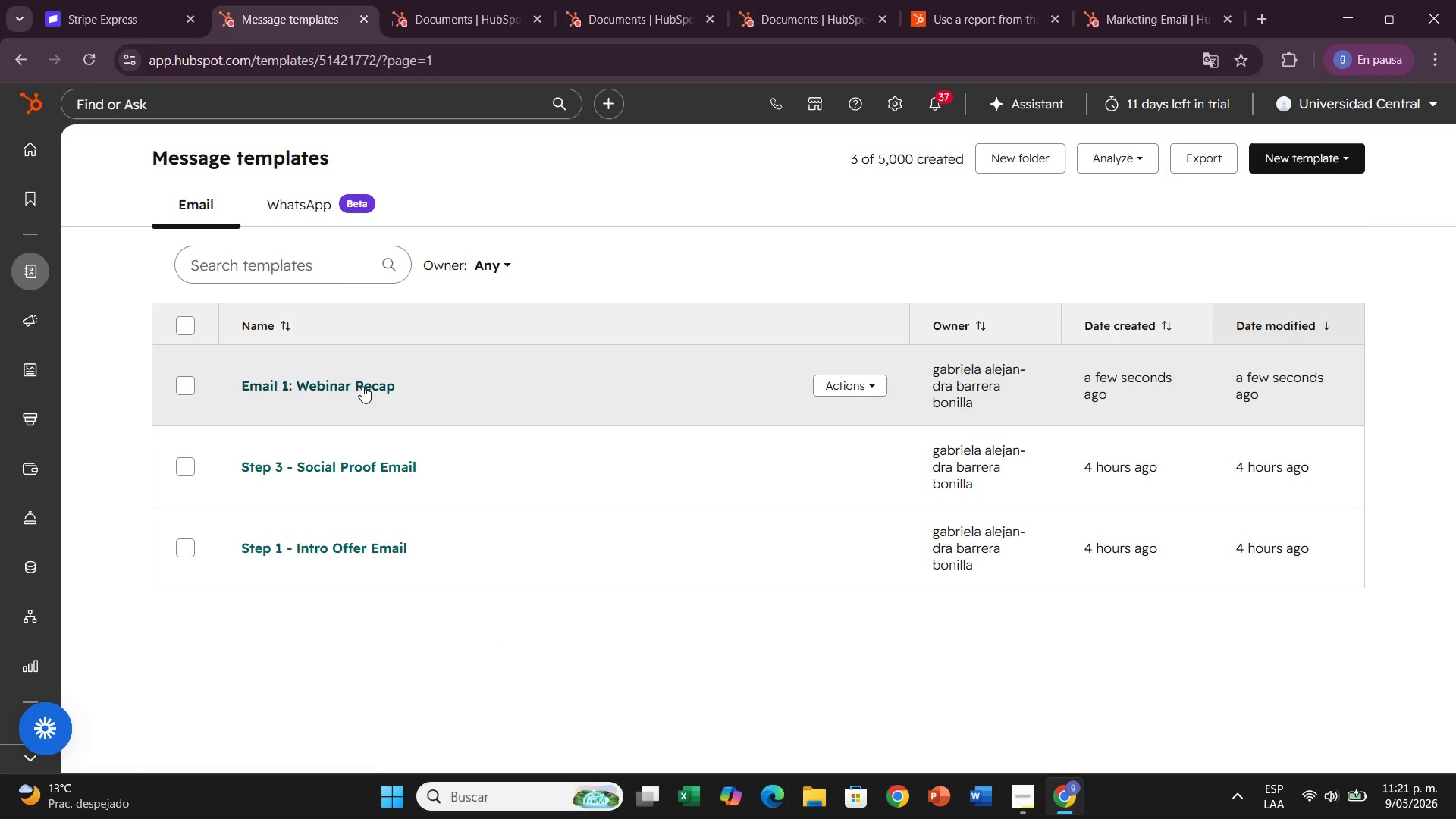 
left_click([362, 386])
 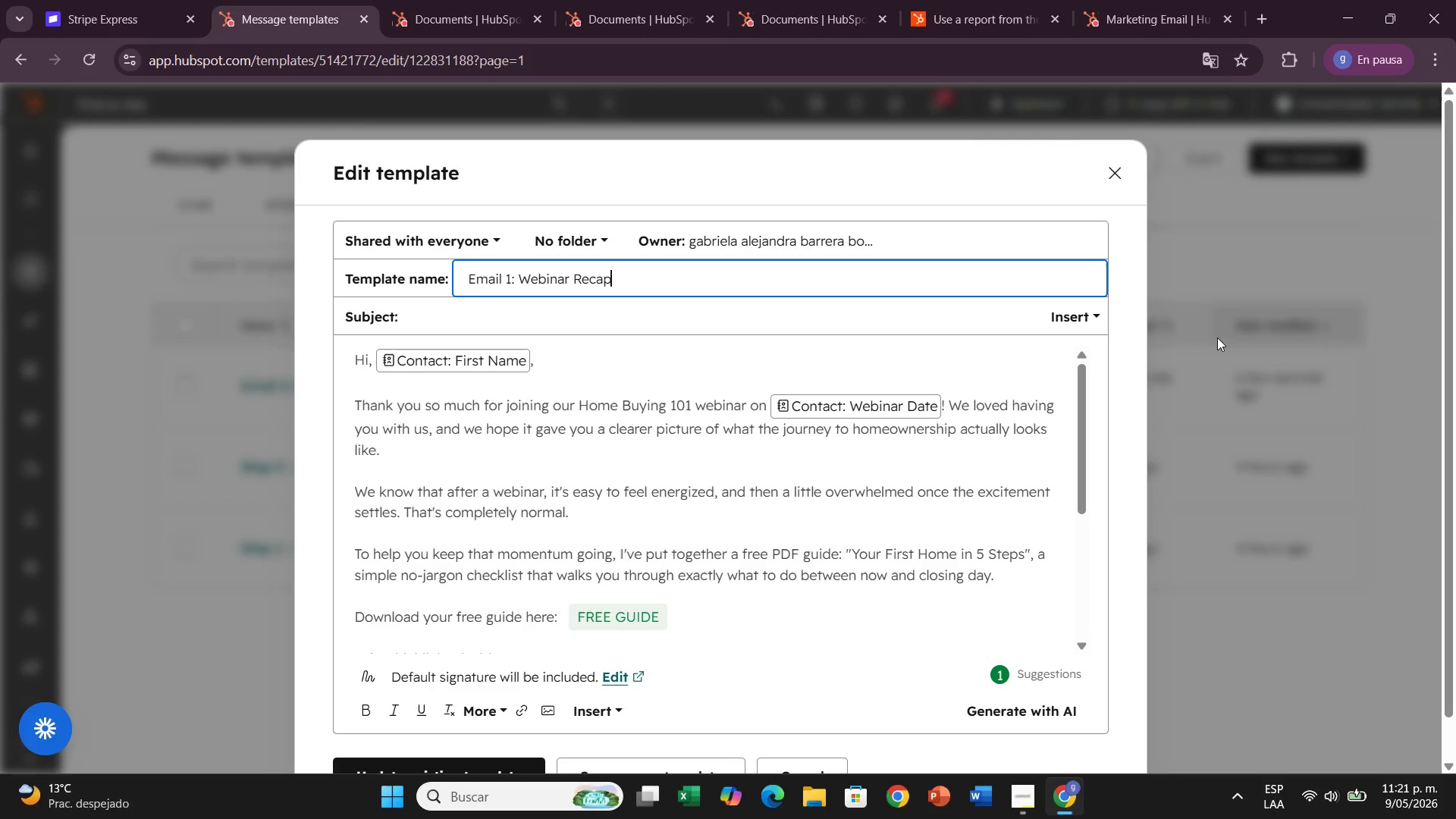 
wait(7.11)
 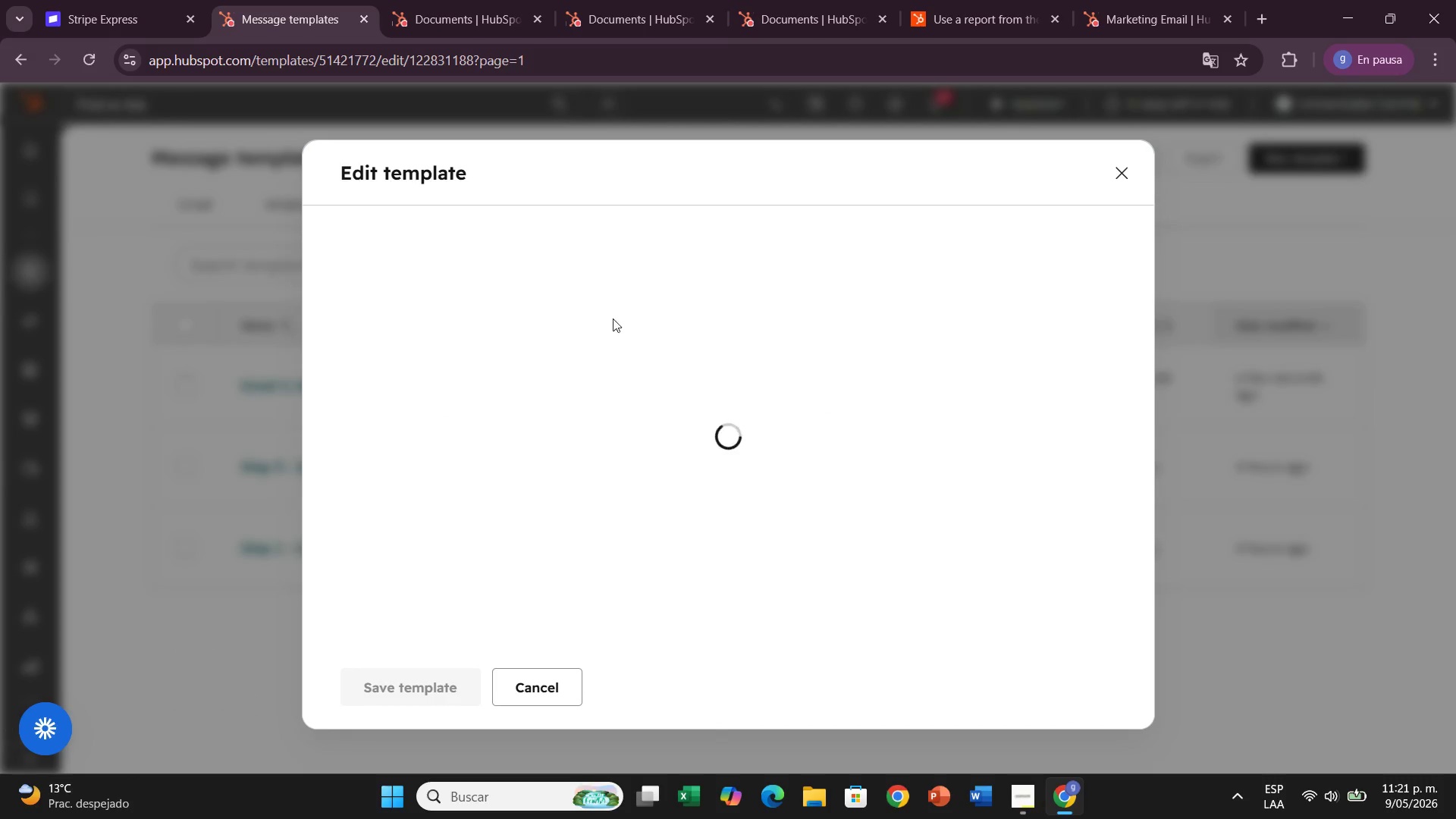 
left_click([825, 320])
 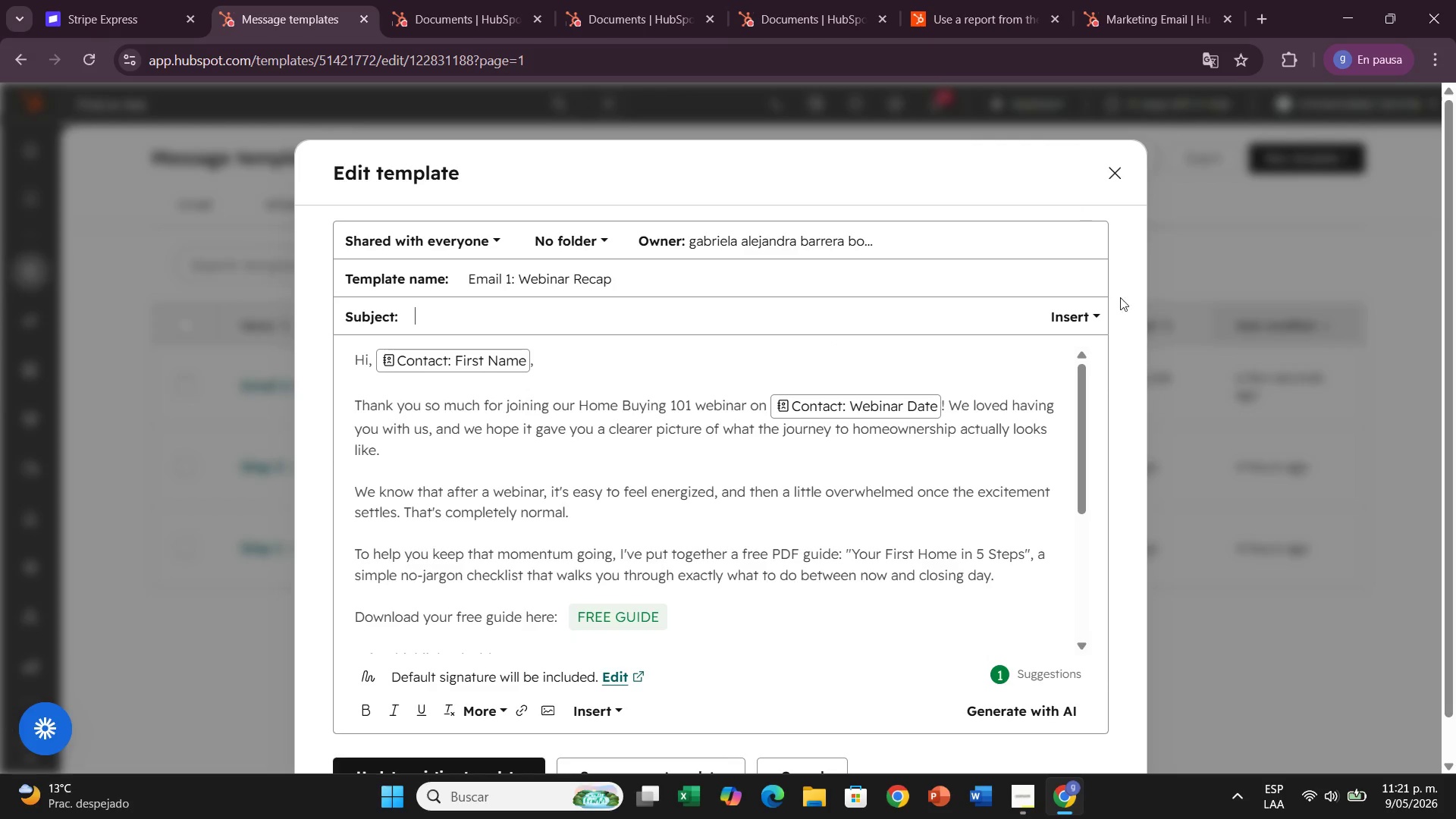 
left_click([1069, 319])
 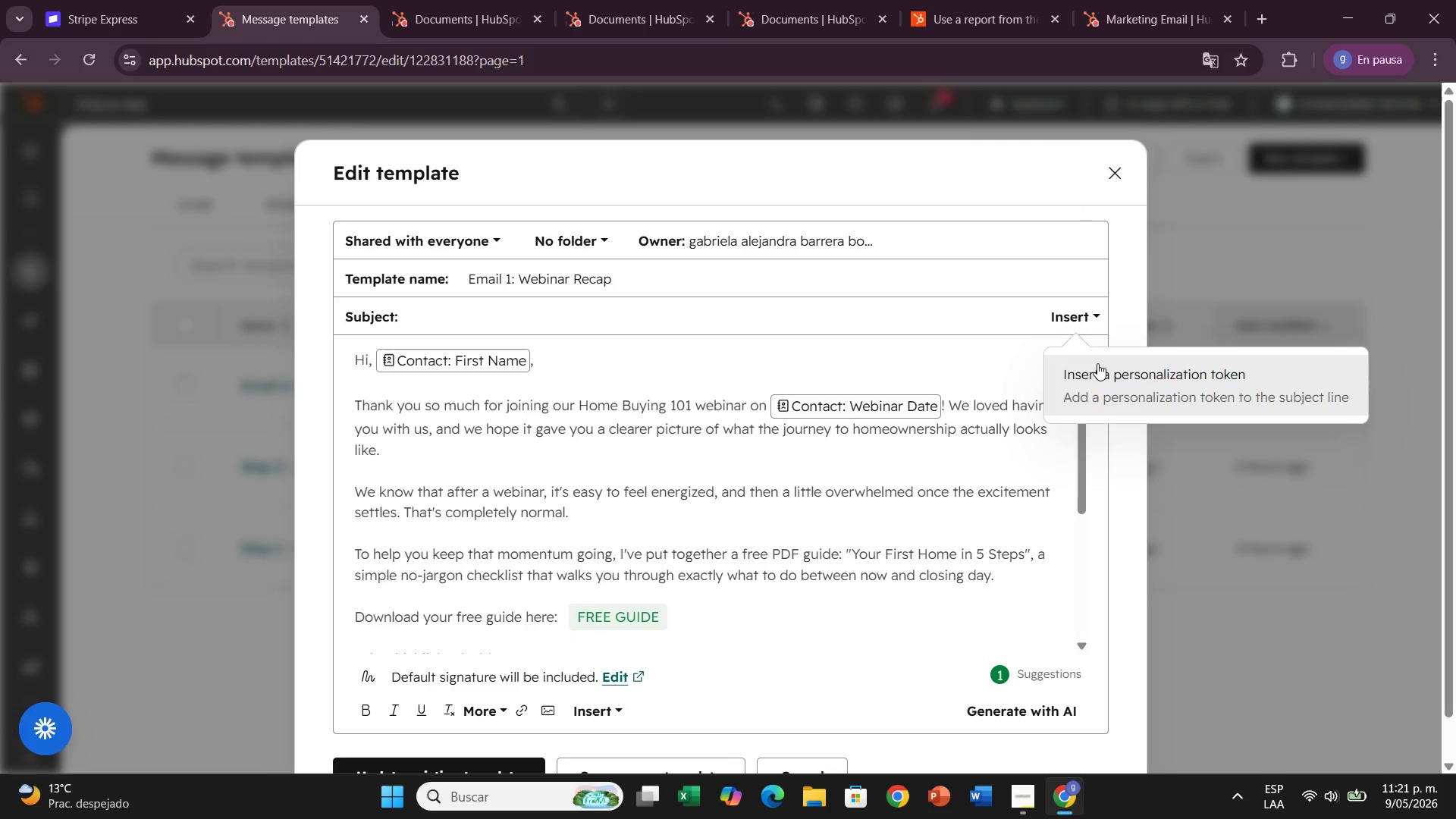 
left_click([1097, 363])
 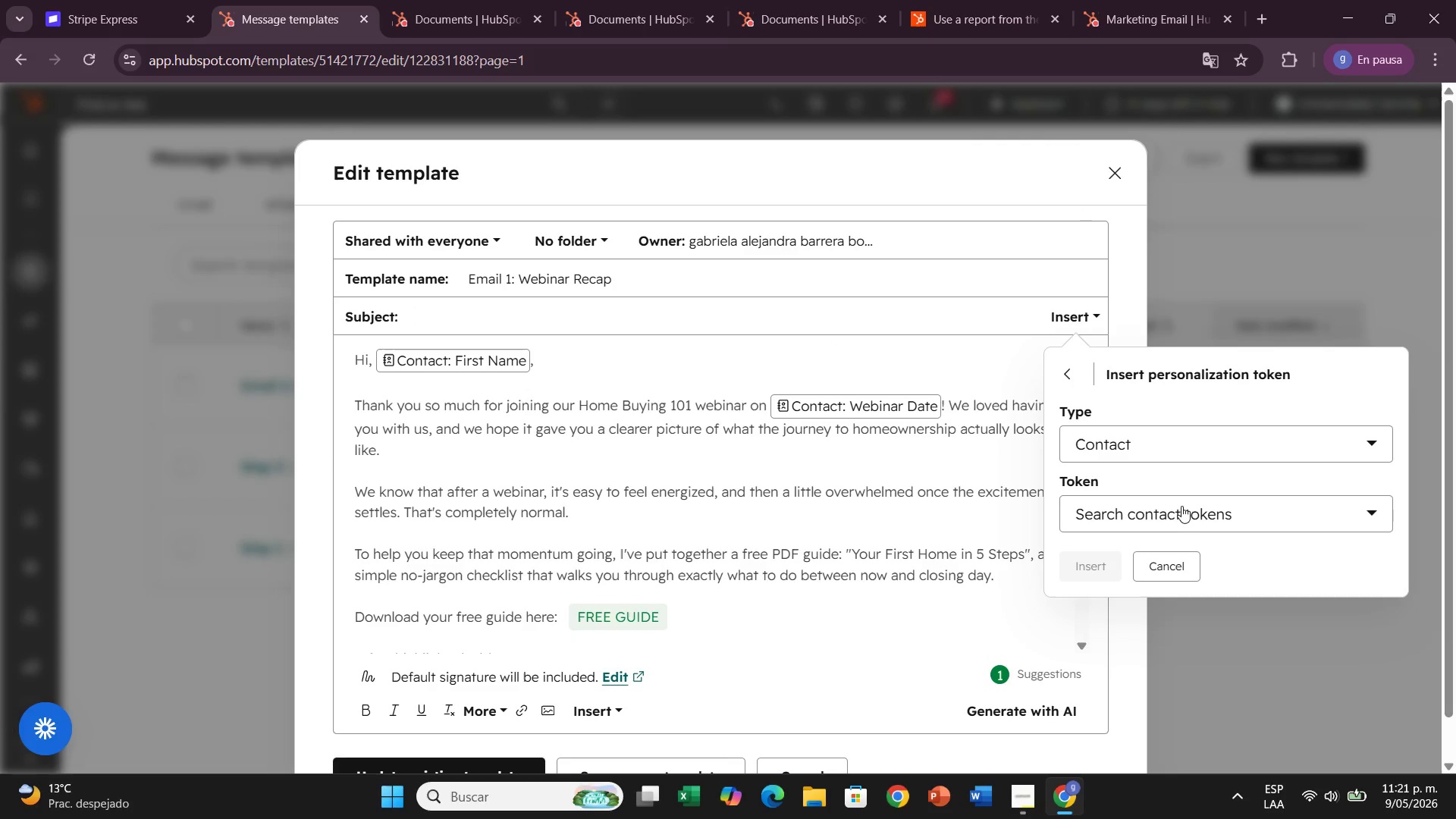 
left_click([1181, 506])
 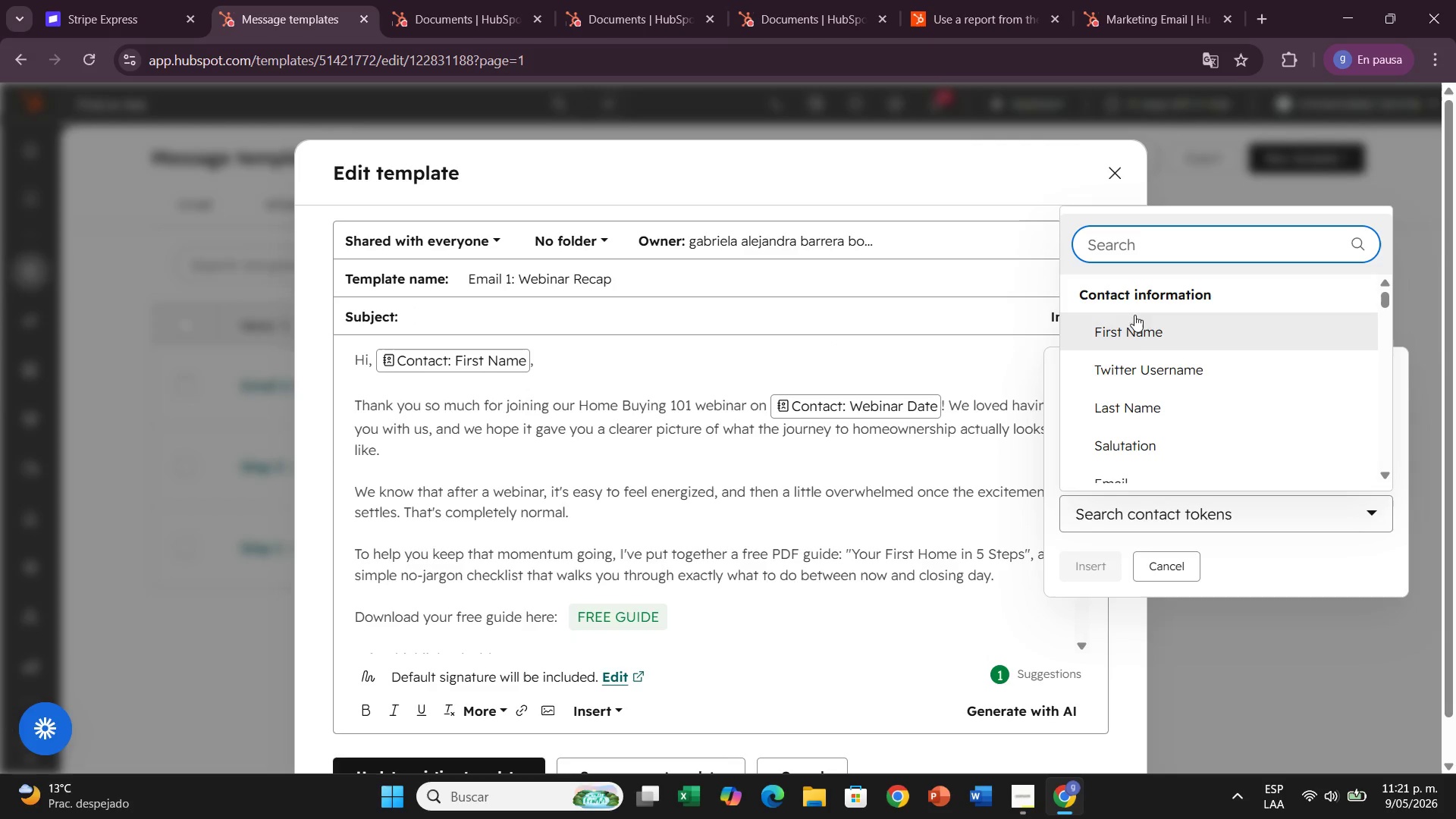 
left_click([1138, 331])
 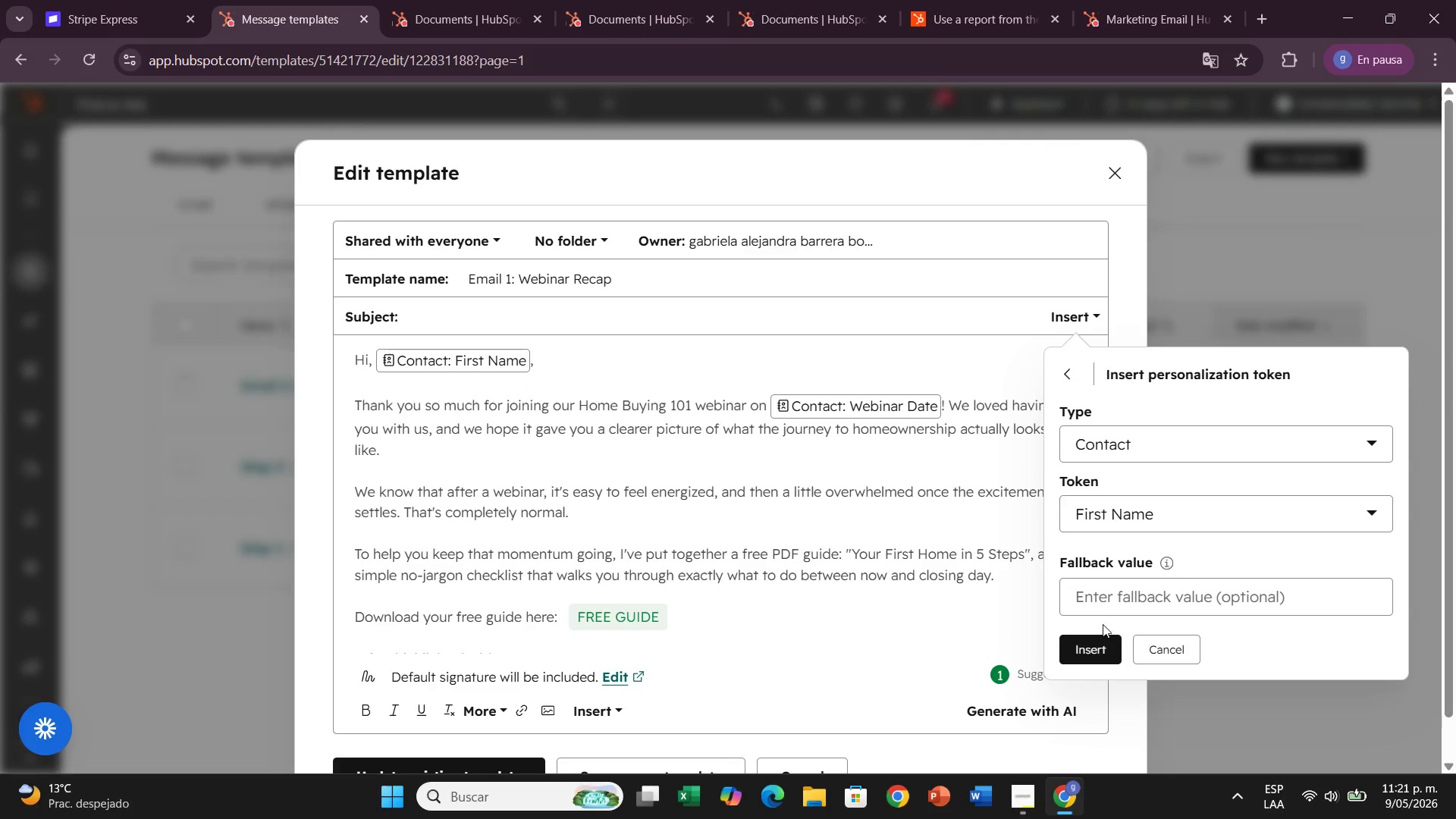 
left_click([1113, 656])
 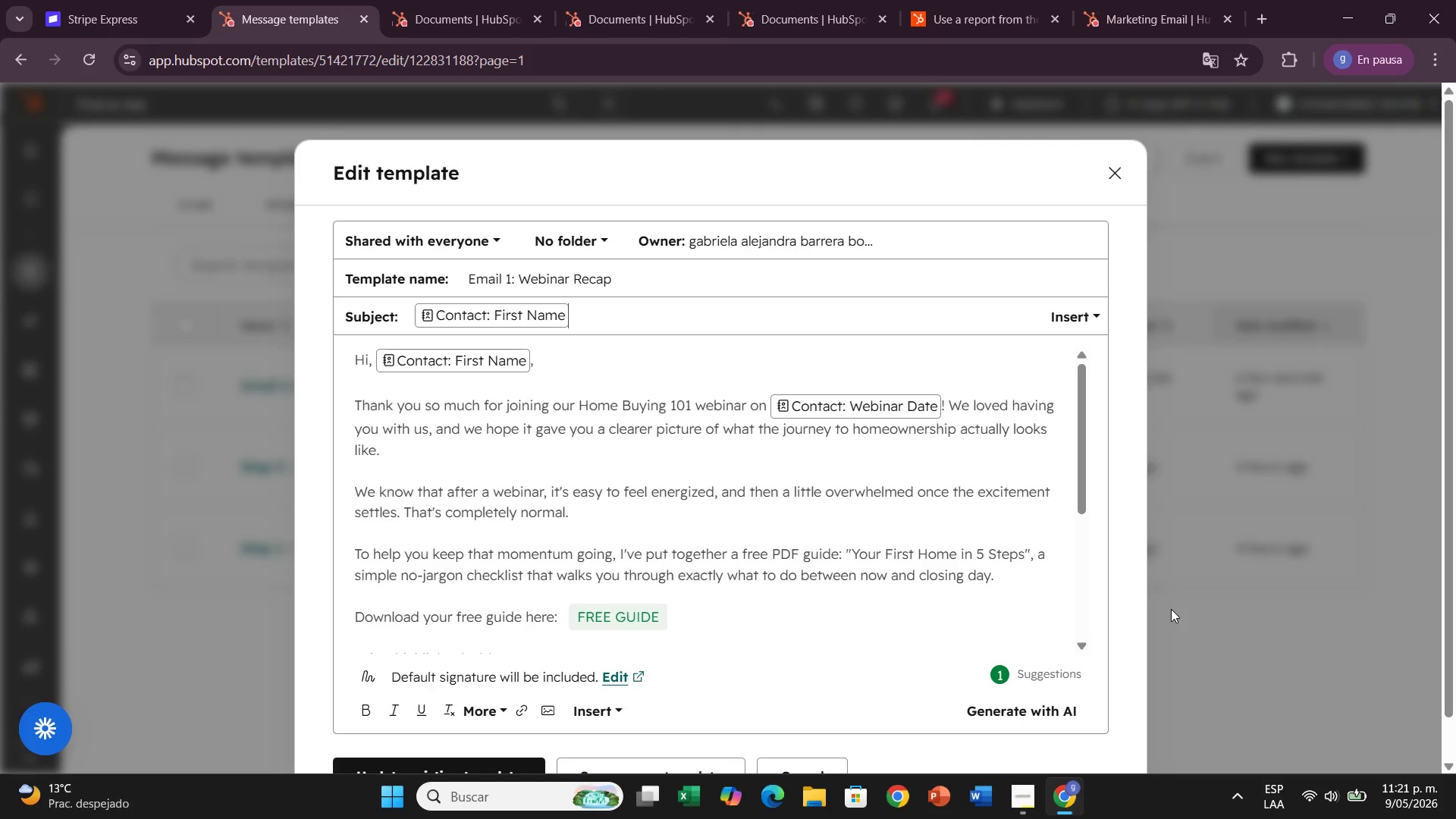 
type(, here[s your post-webinar recap)
 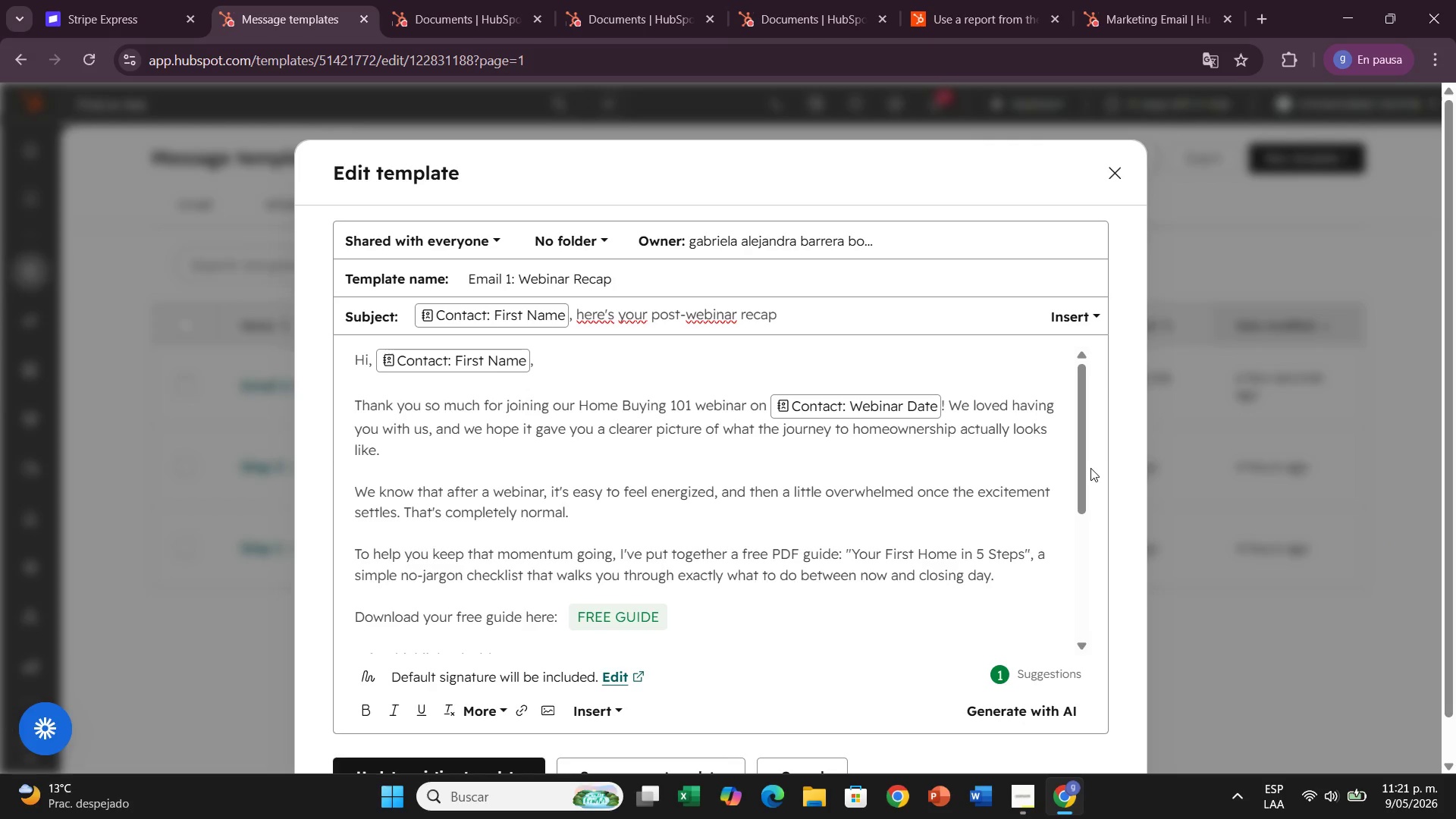 
left_click_drag(start_coordinate=[1078, 466], to_coordinate=[1109, 670])
 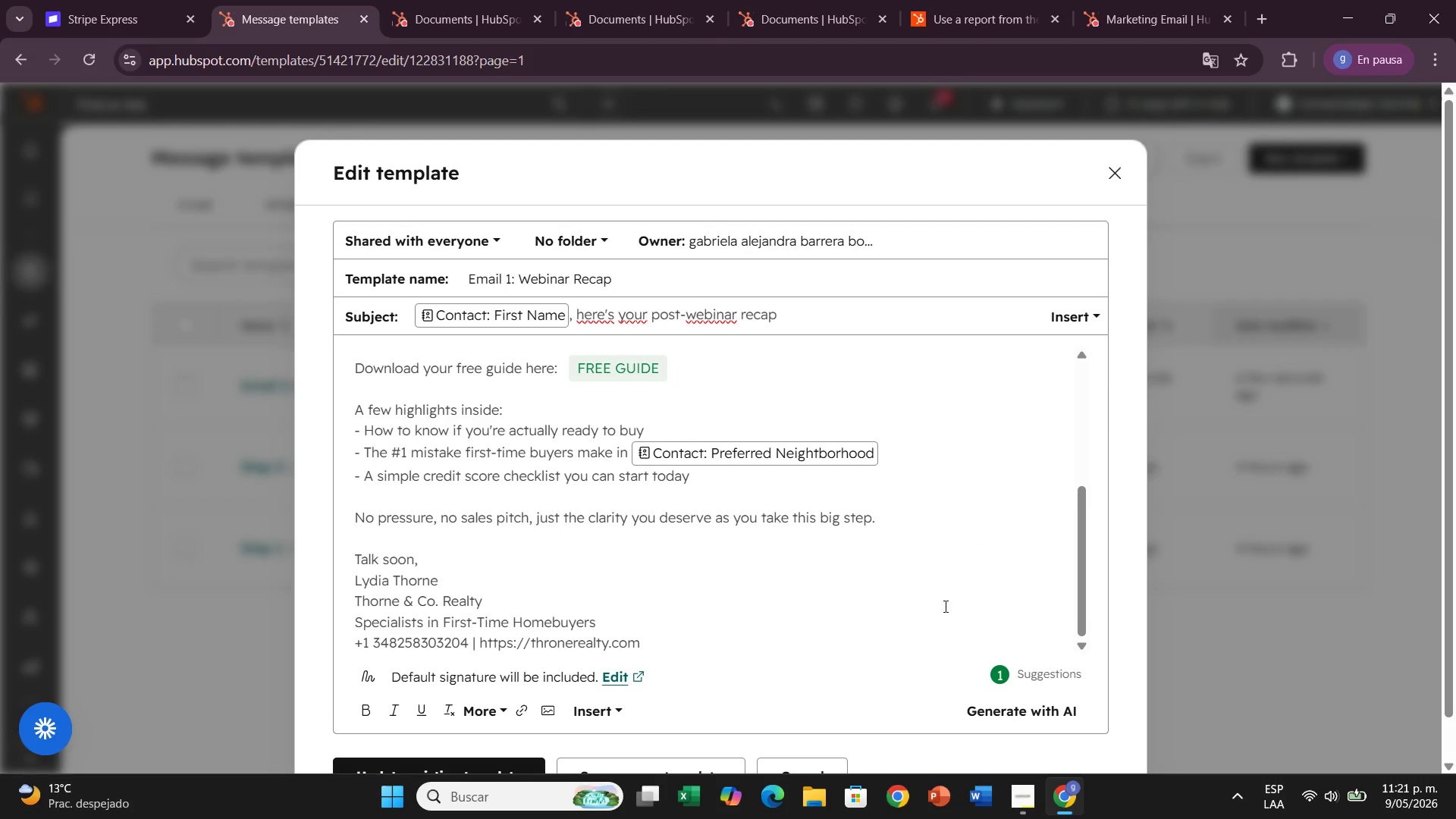 
scroll: coordinate [956, 606], scroll_direction: down, amount: 1.0
 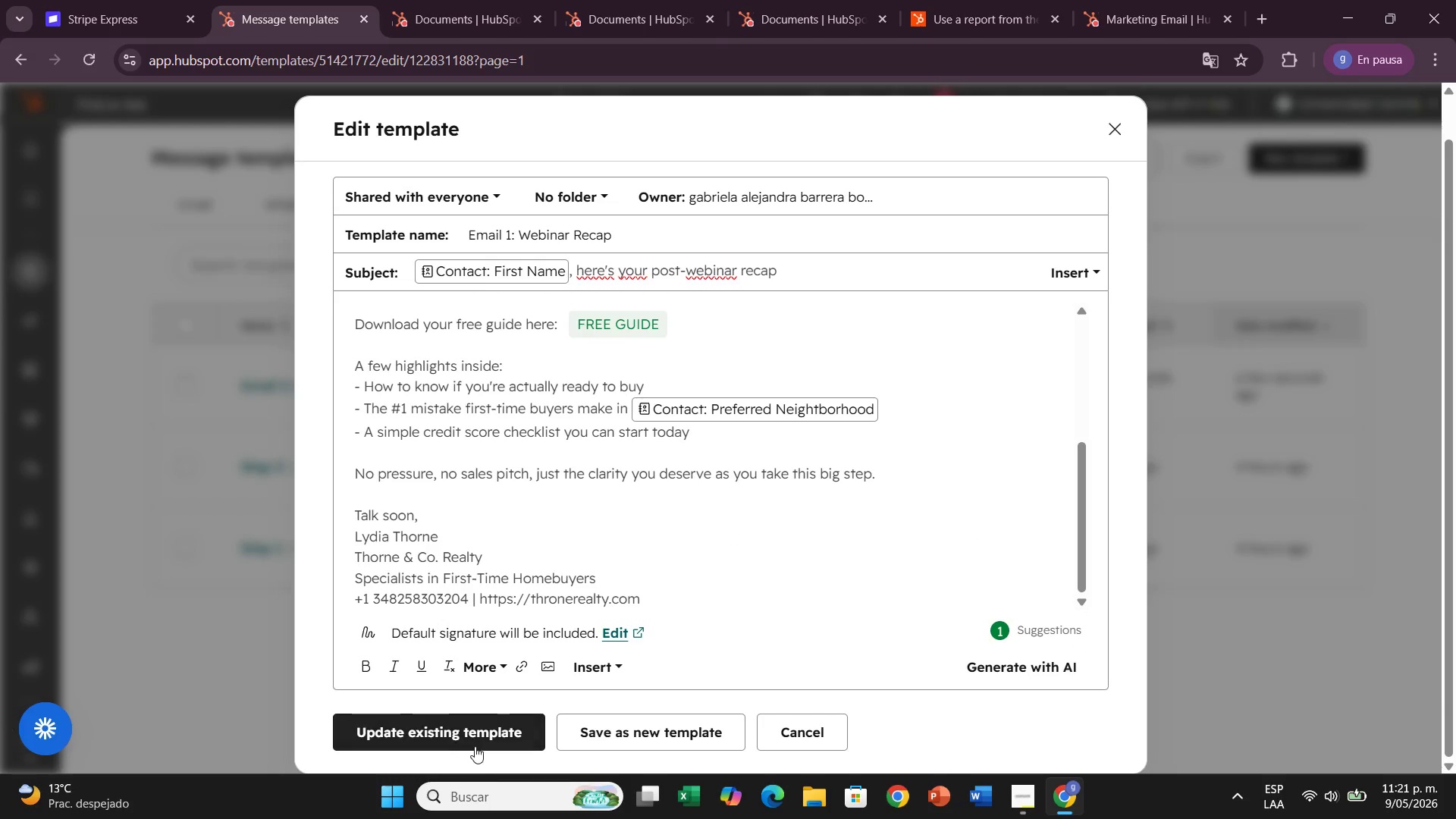 
left_click([475, 746])
 